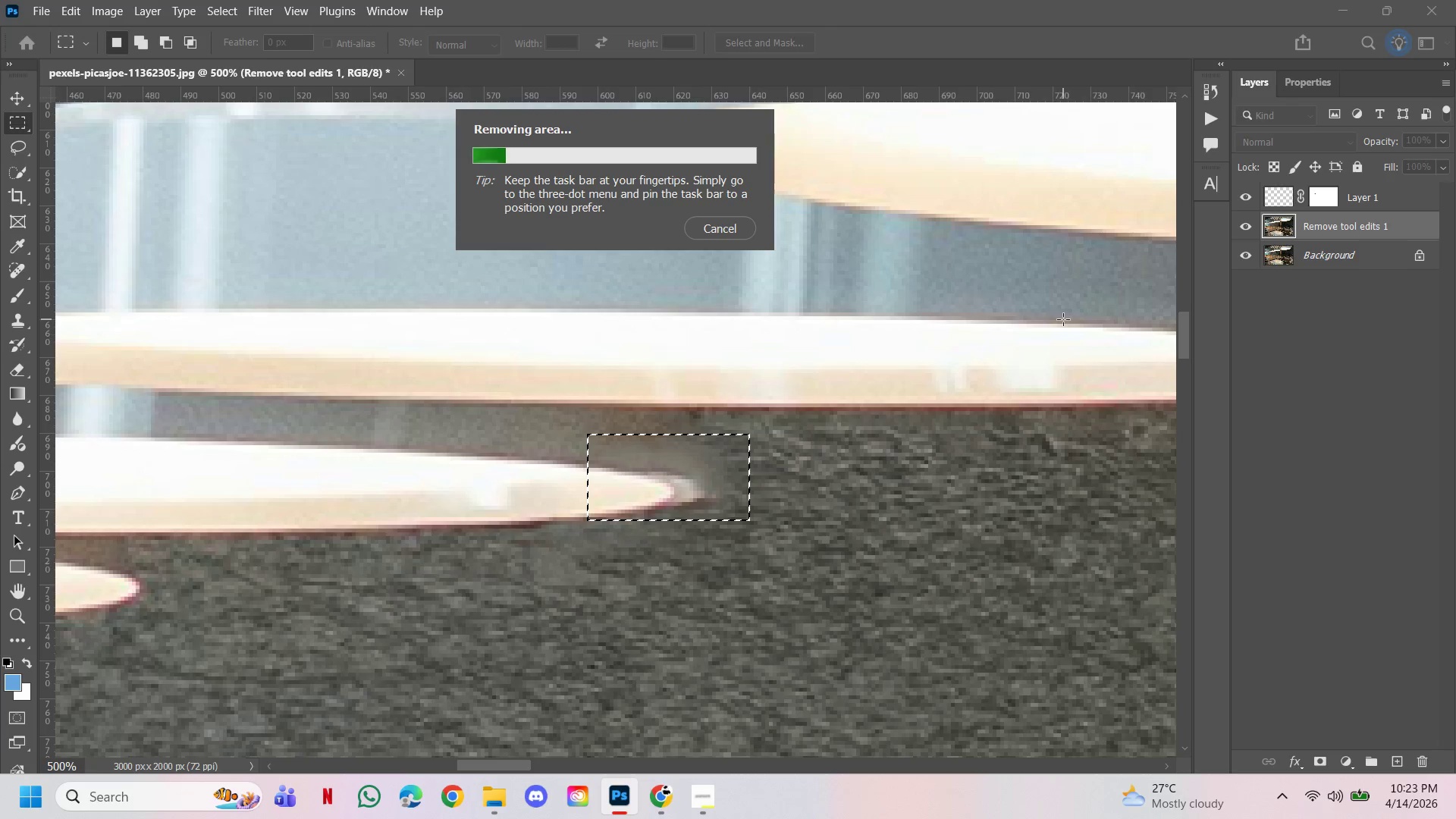 
scroll: coordinate [939, 318], scroll_direction: down, amount: 1.0
 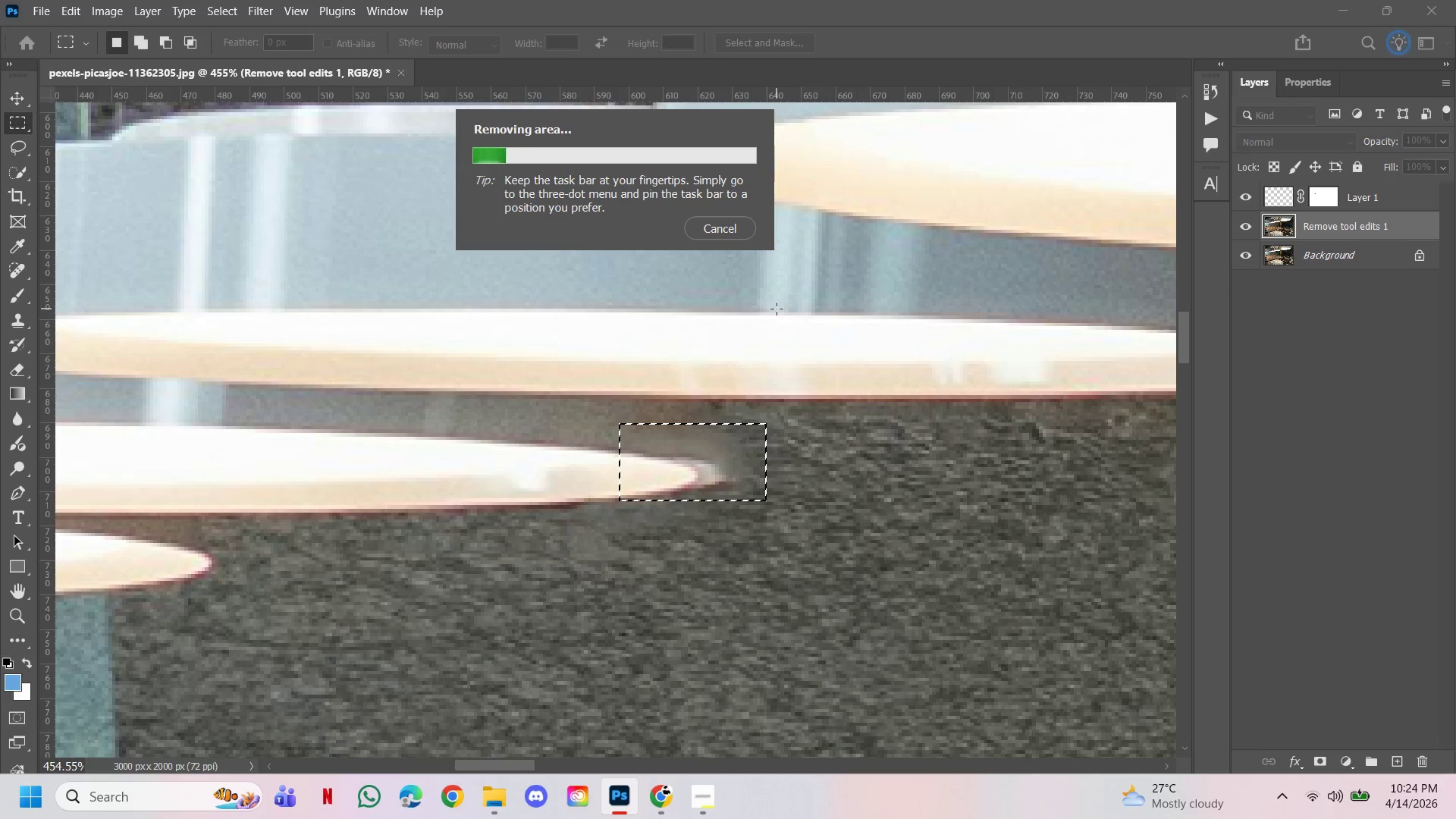 
wait(81.6)
 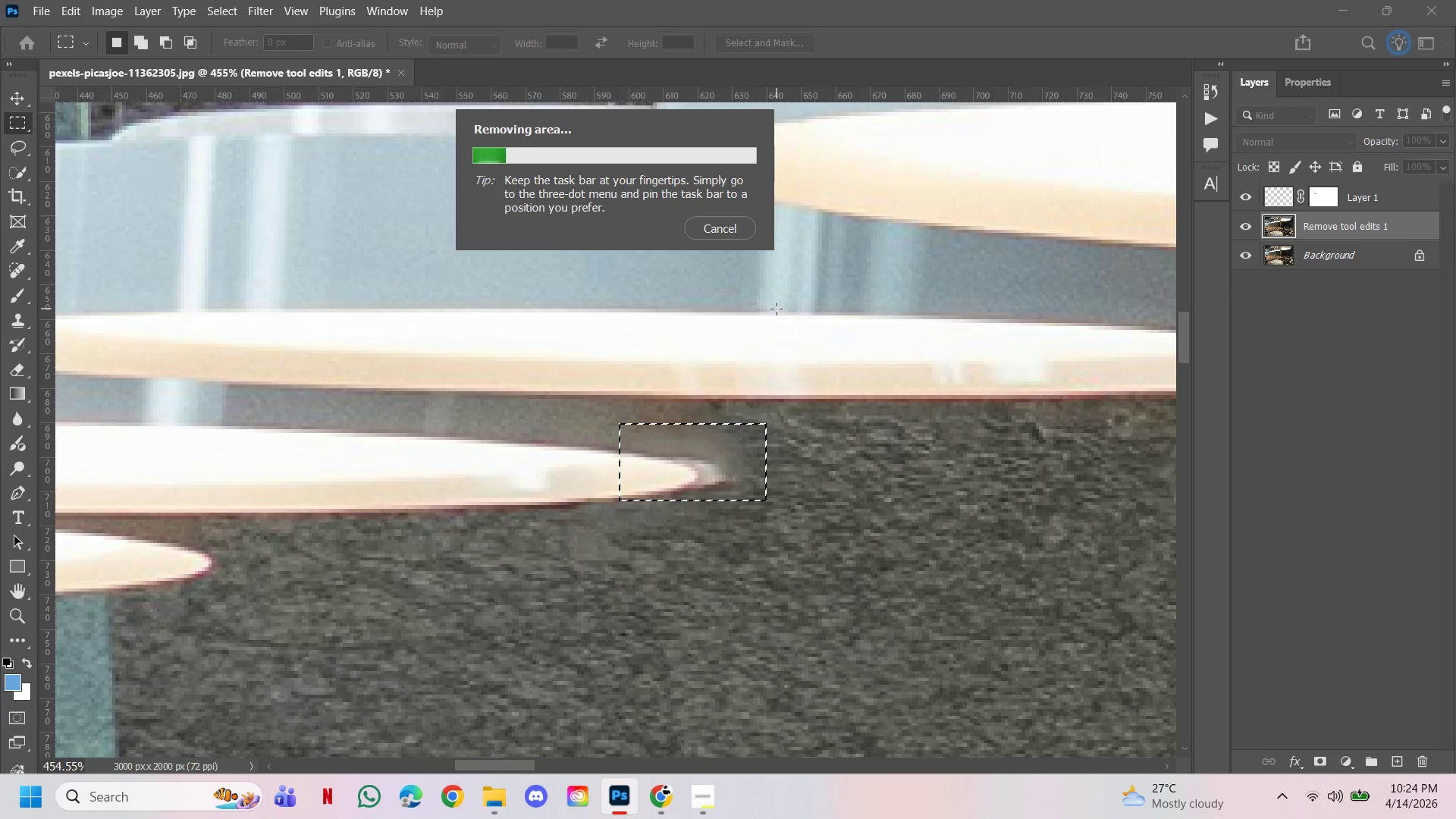 
left_click([1245, 223])
 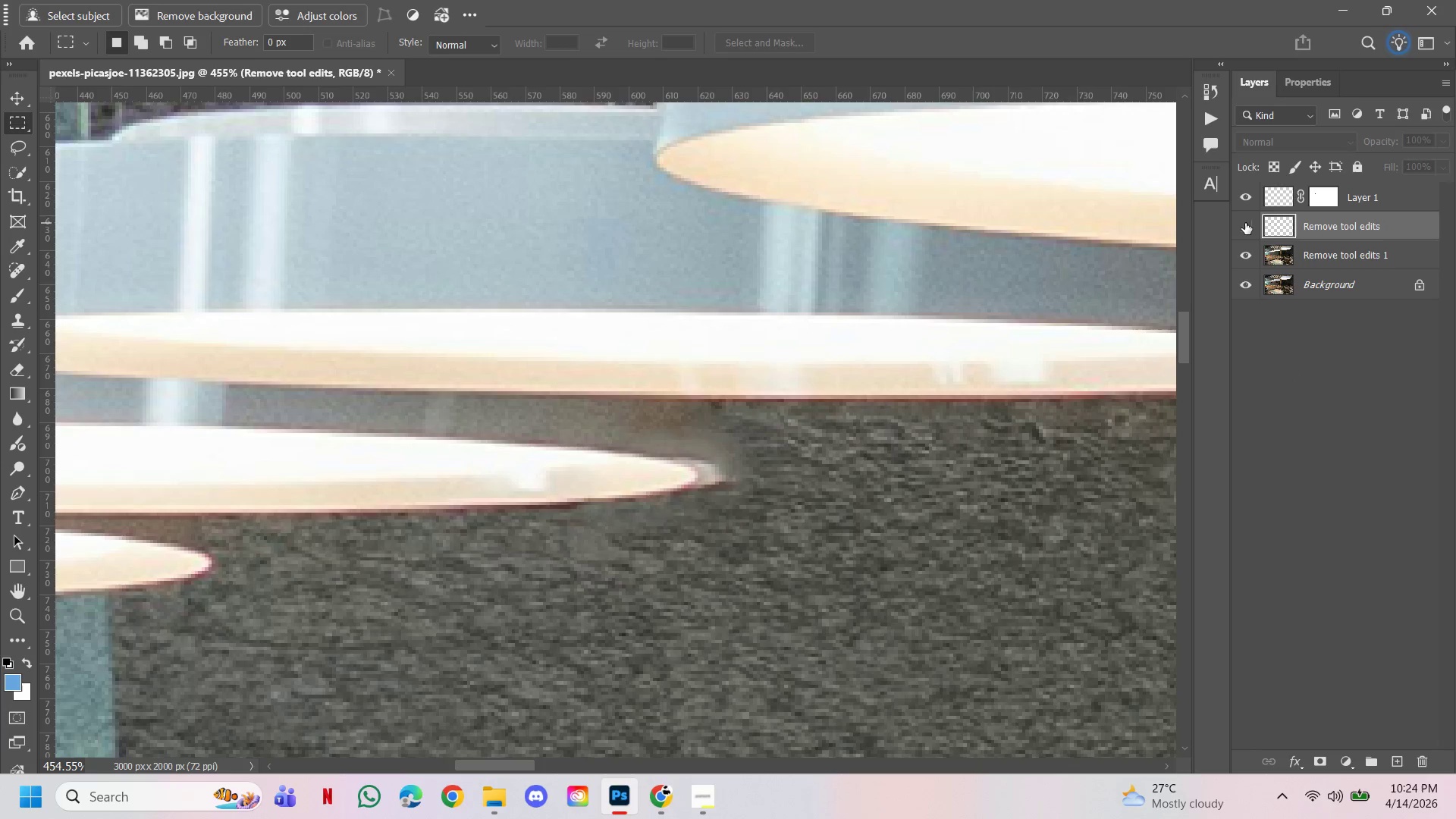 
left_click([1245, 223])
 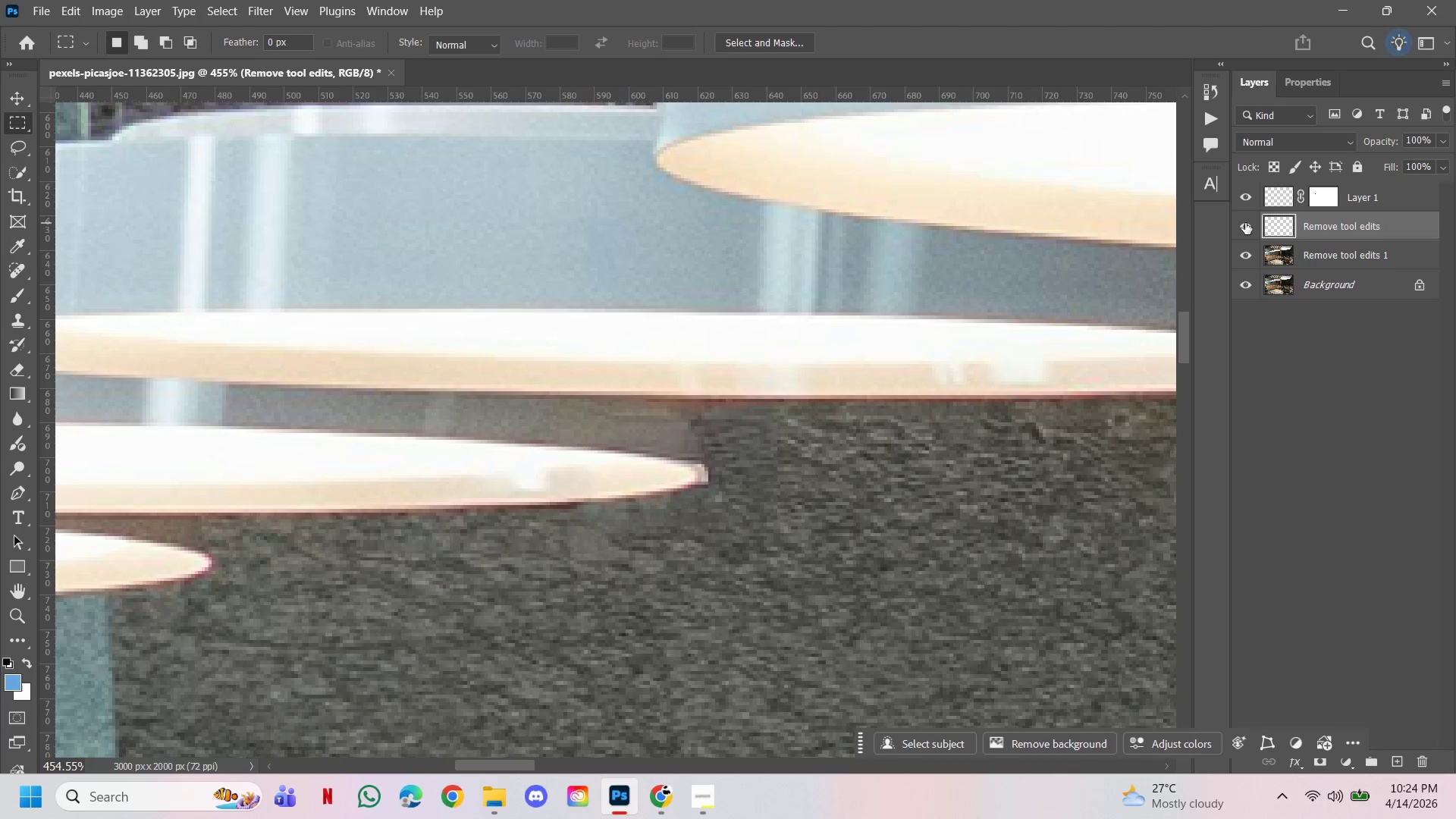 
left_click([1245, 223])
 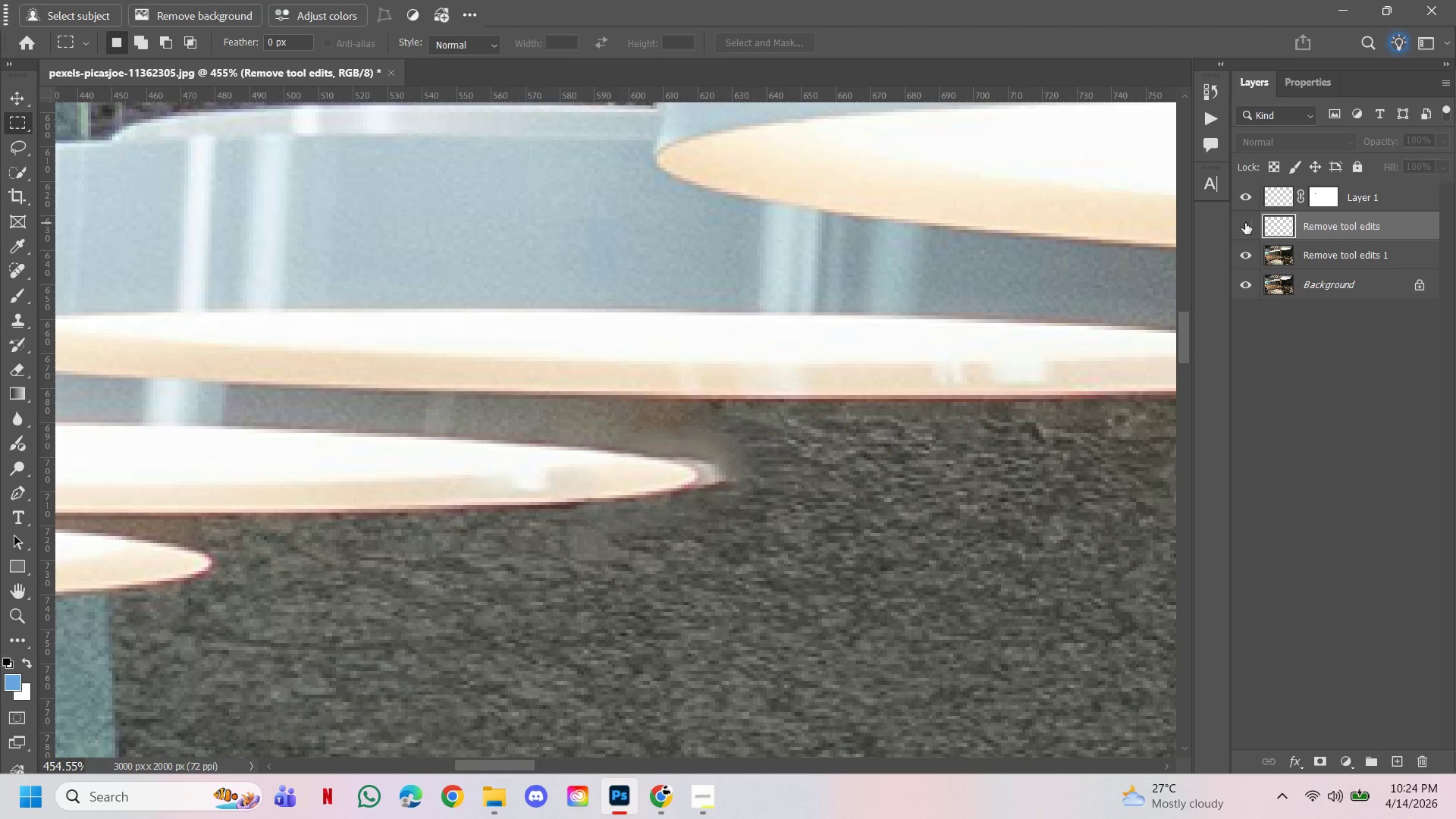 
left_click([1245, 223])
 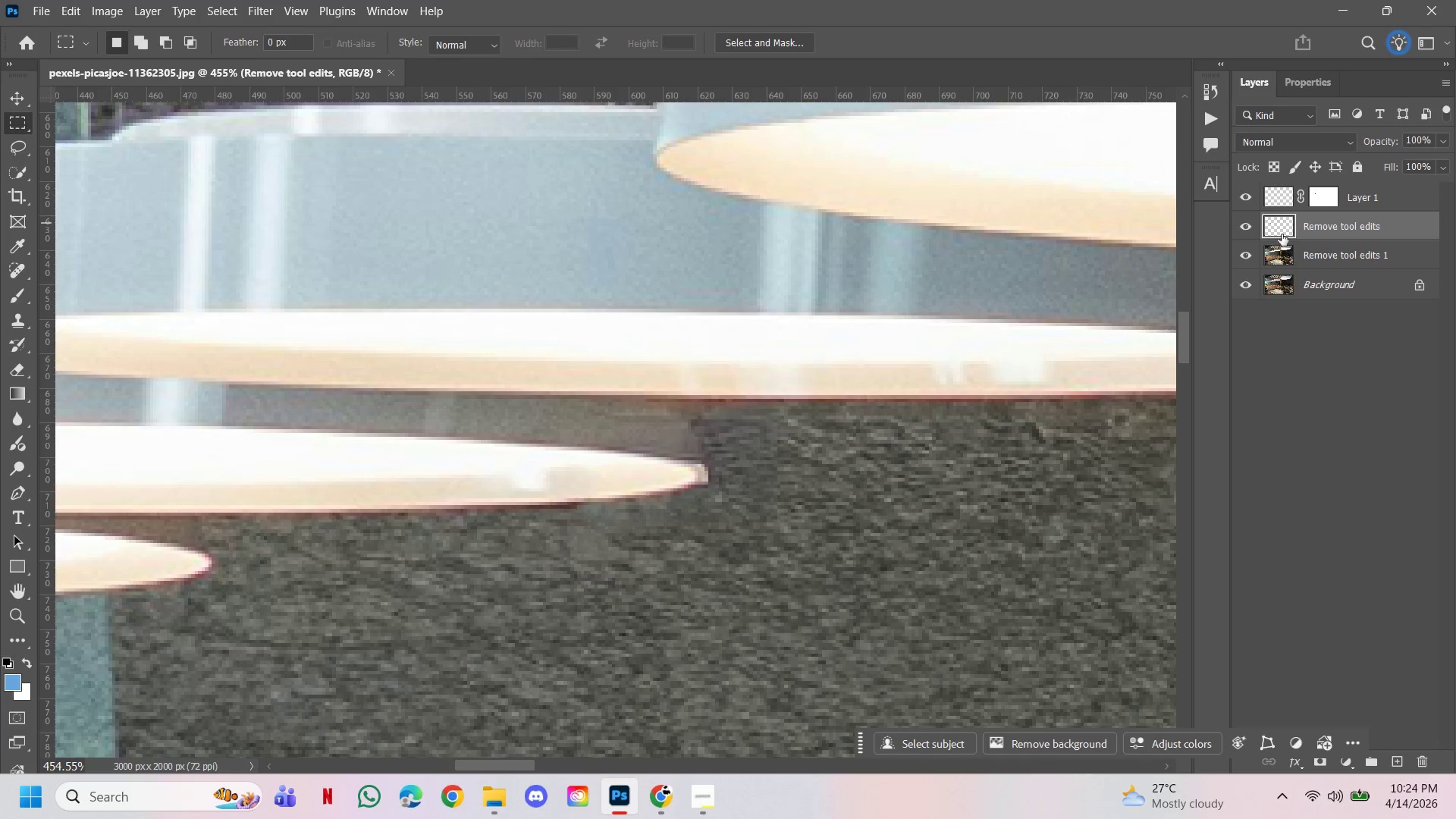 
left_click([1326, 253])
 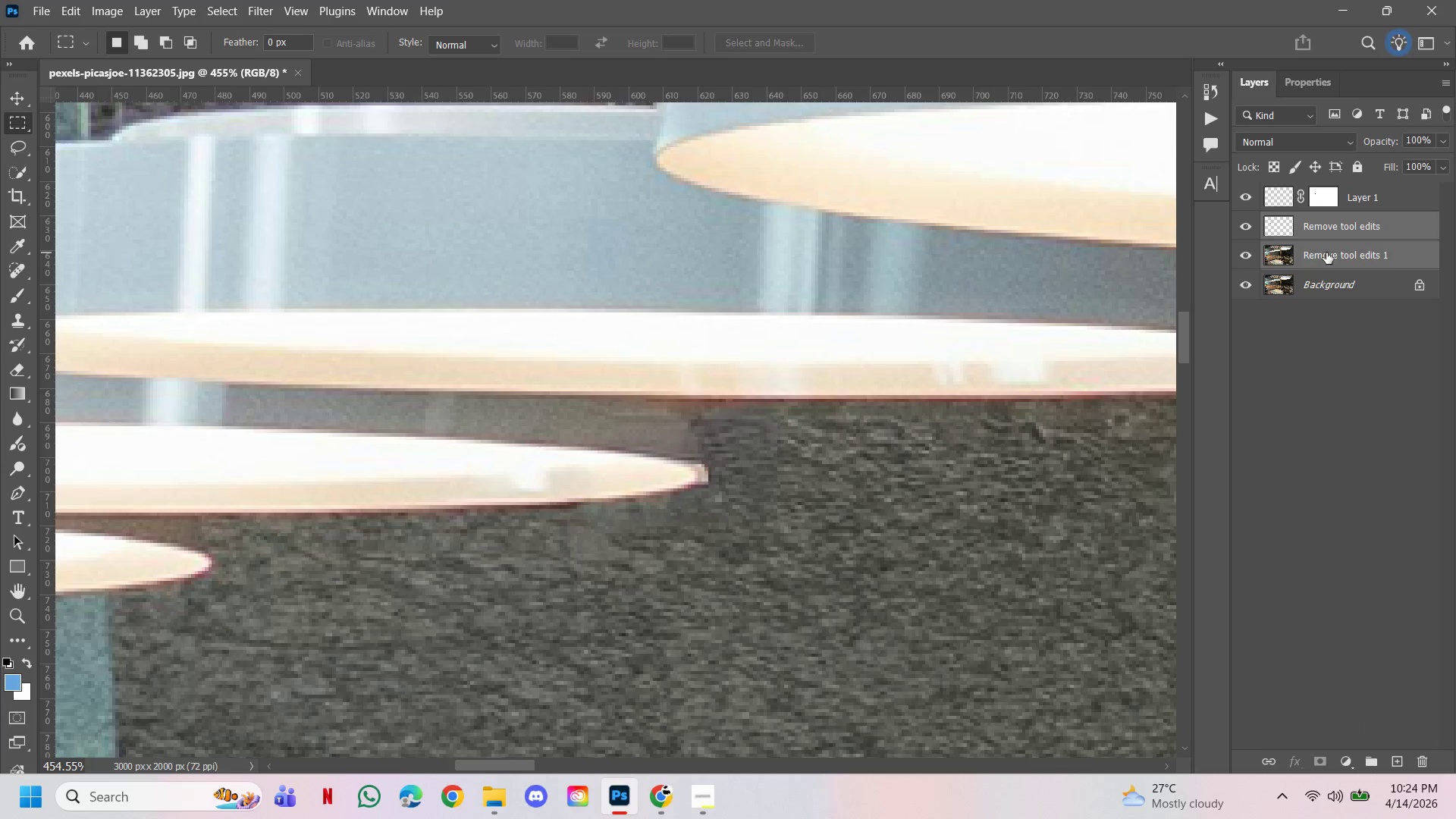 
key(Control+E)
 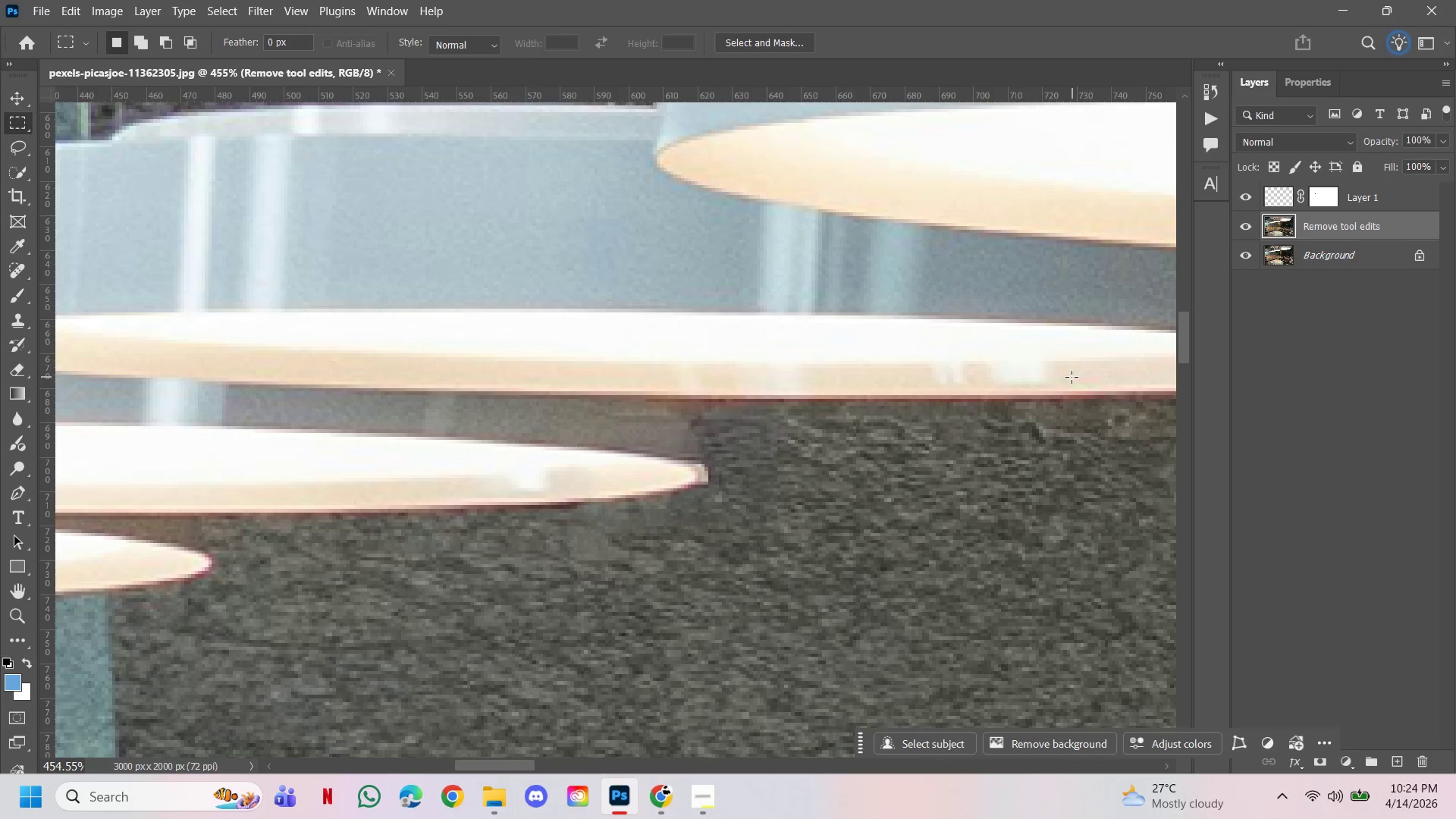 
key(J)
 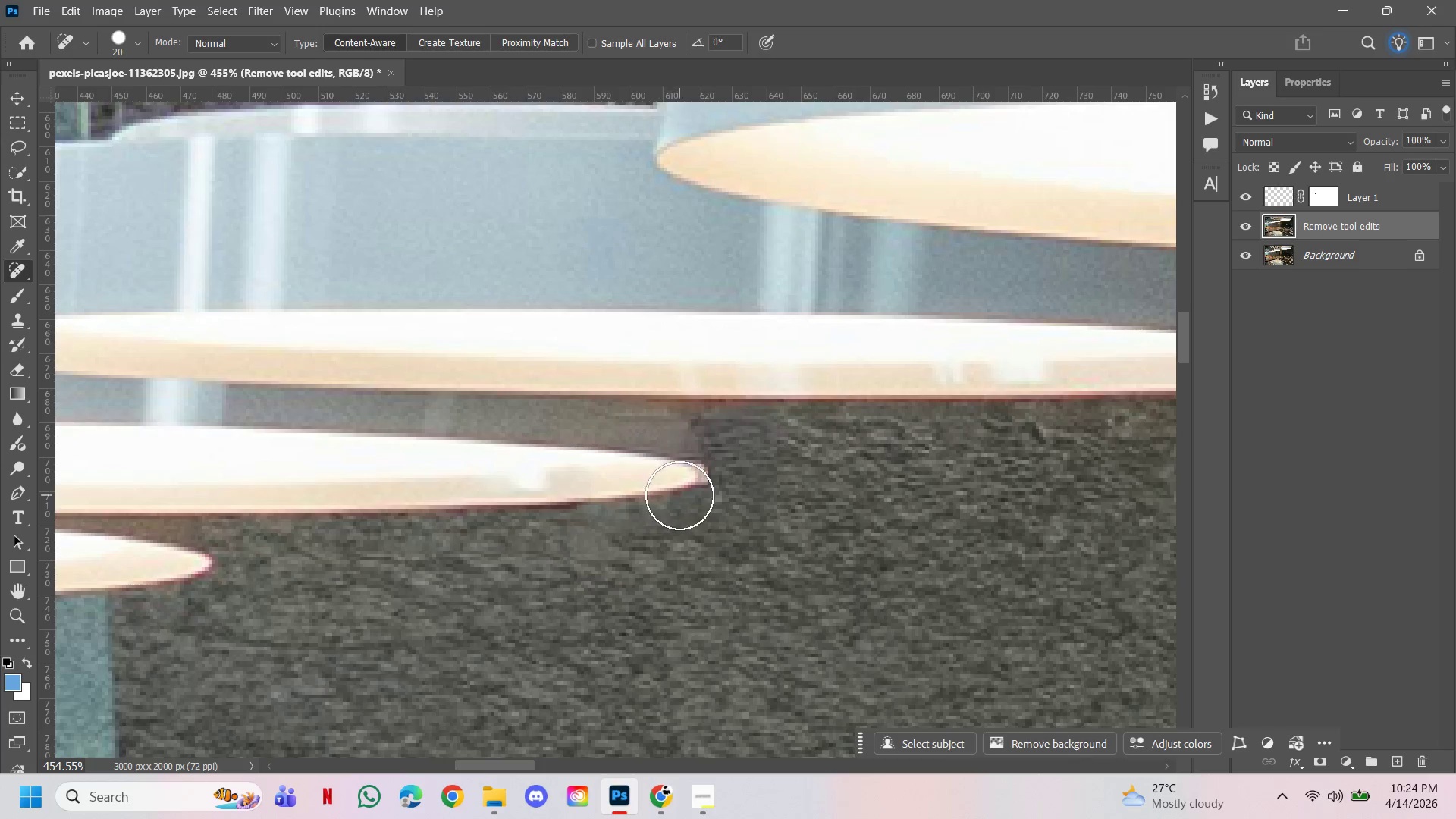 
left_click([698, 487])
 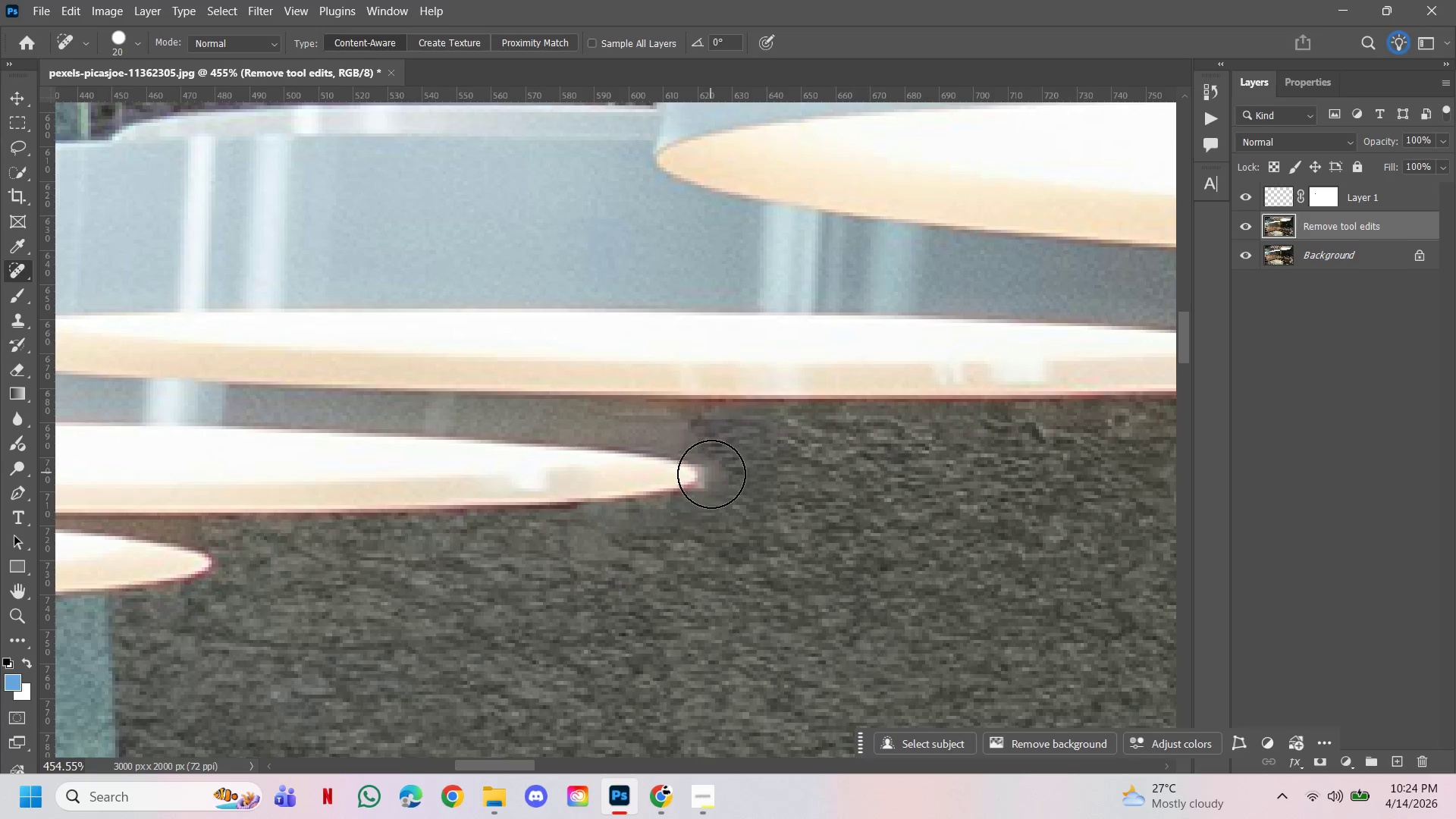 
key(Control+Z)
 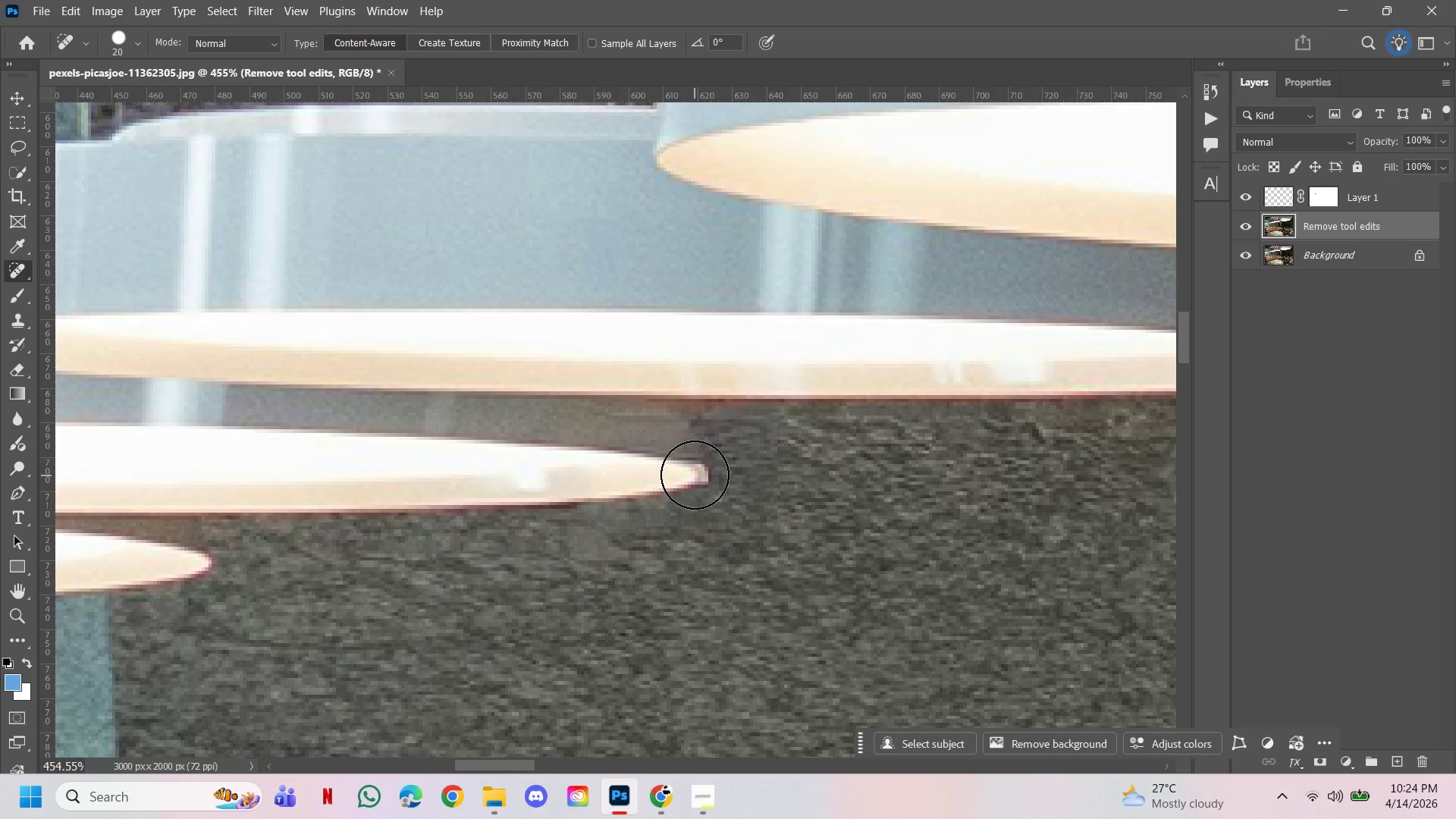 
left_click([694, 474])
 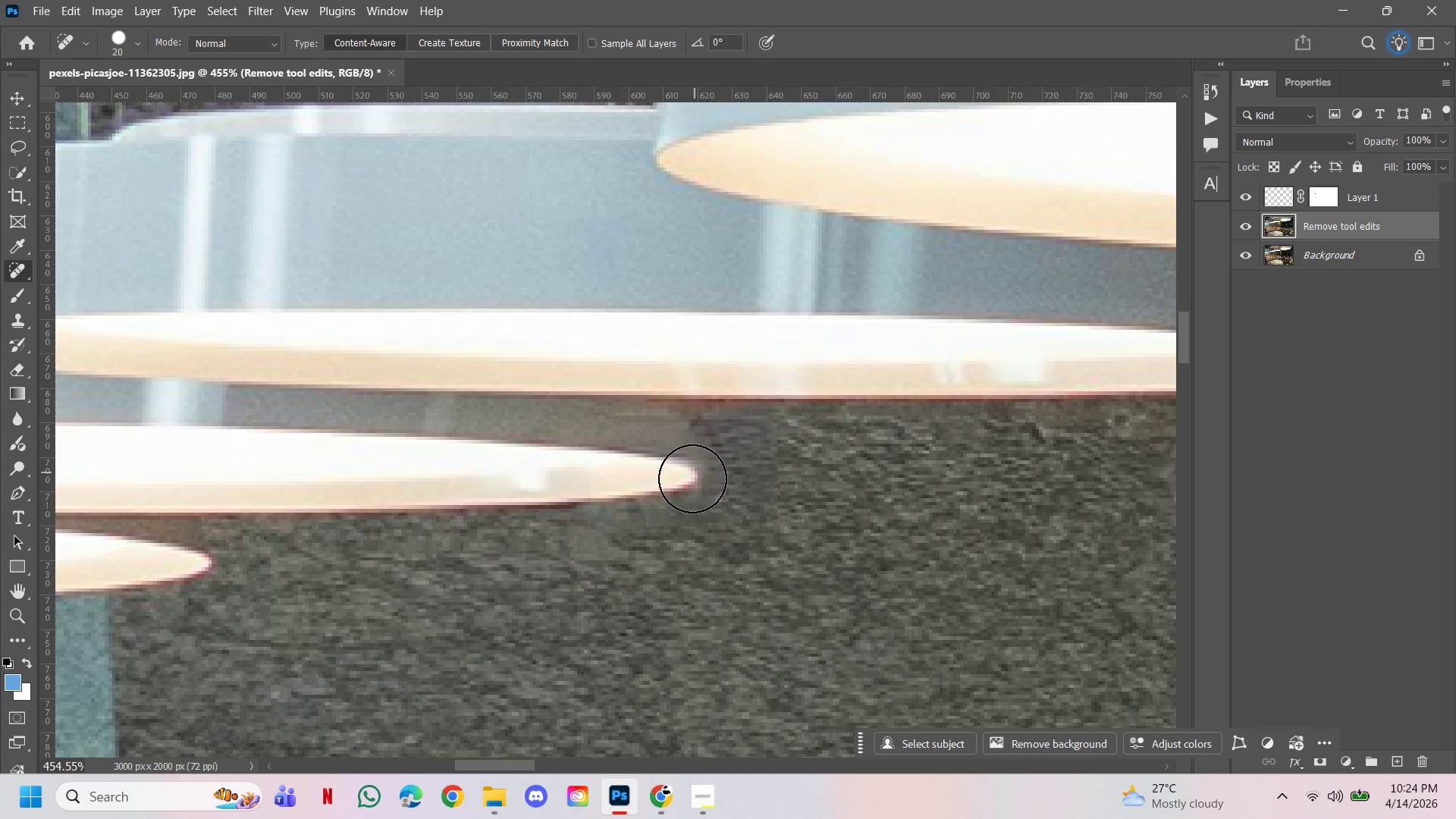 
hold_key(key=AltLeft, duration=1.11)
 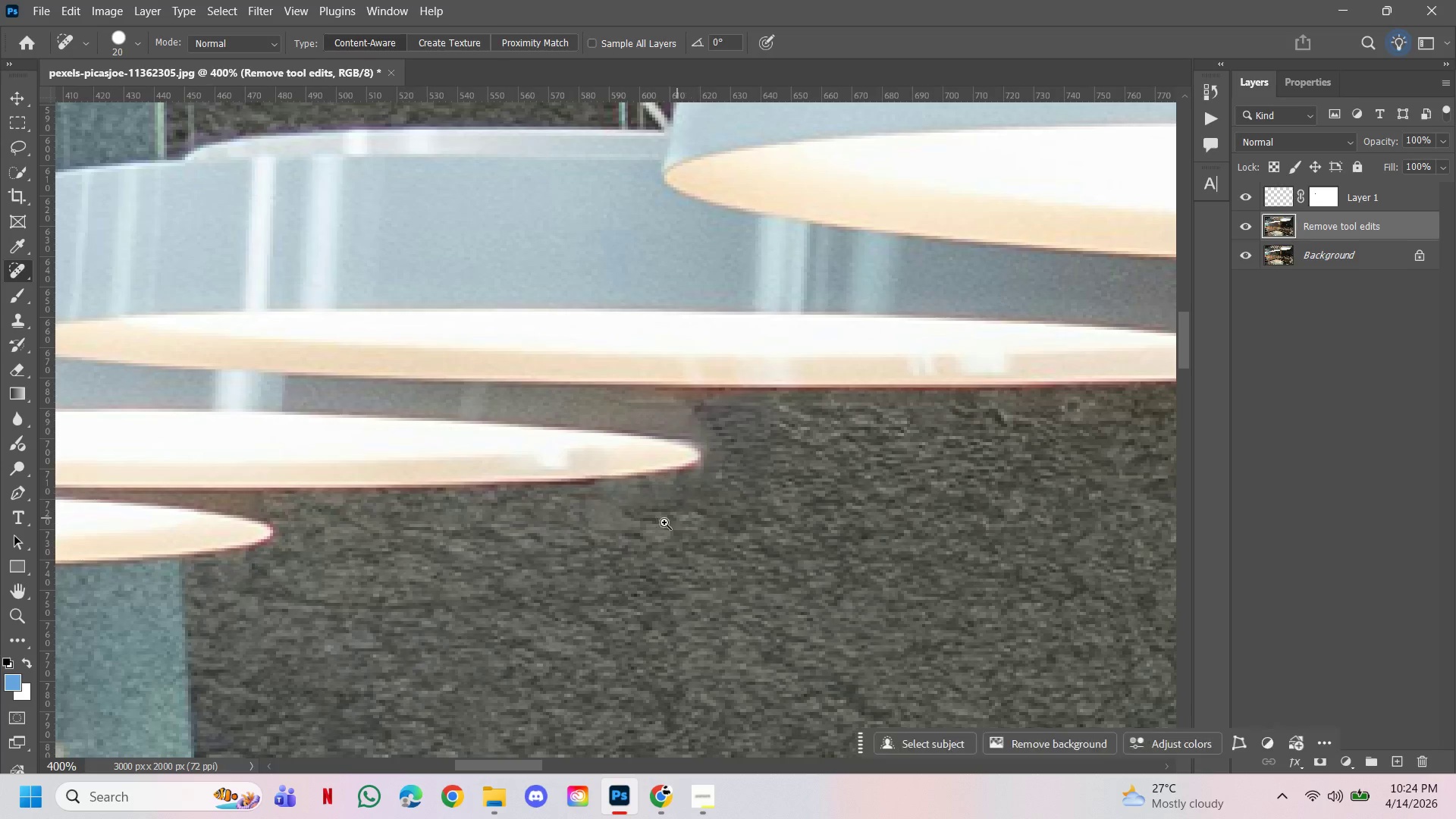 
hold_key(key=Space, duration=1.52)
 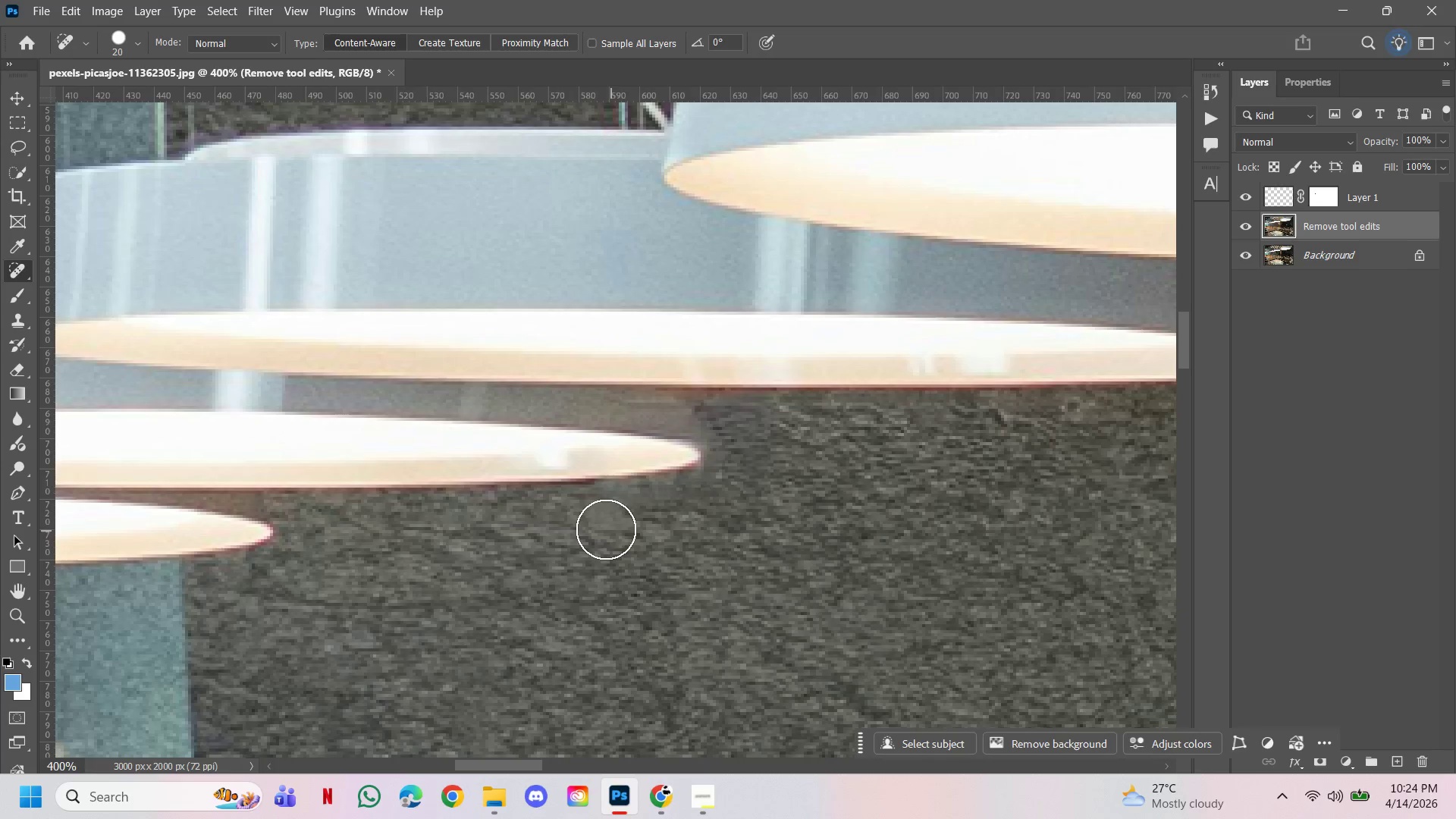 
double_click([698, 450])
 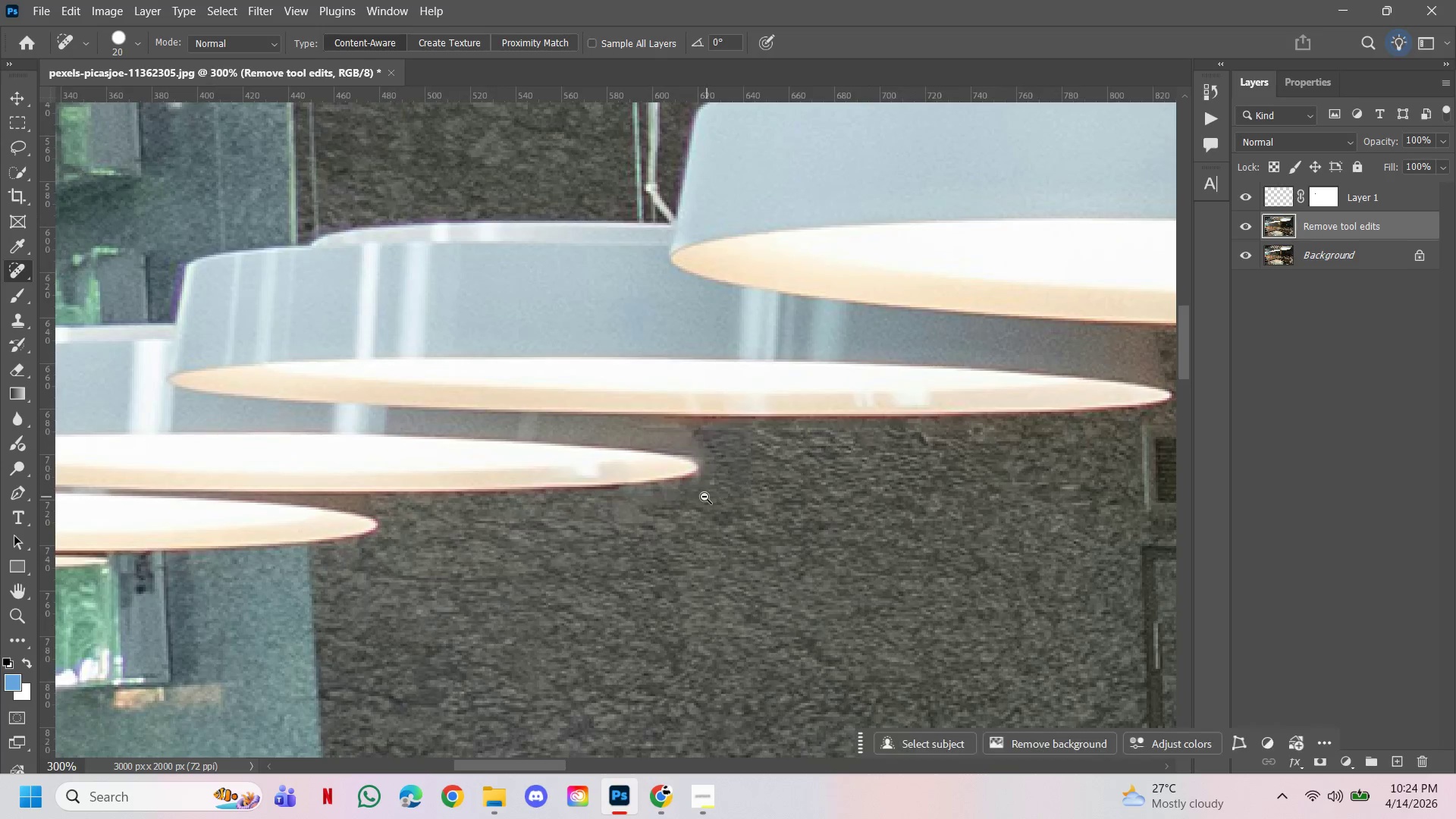 
left_click([692, 503])
 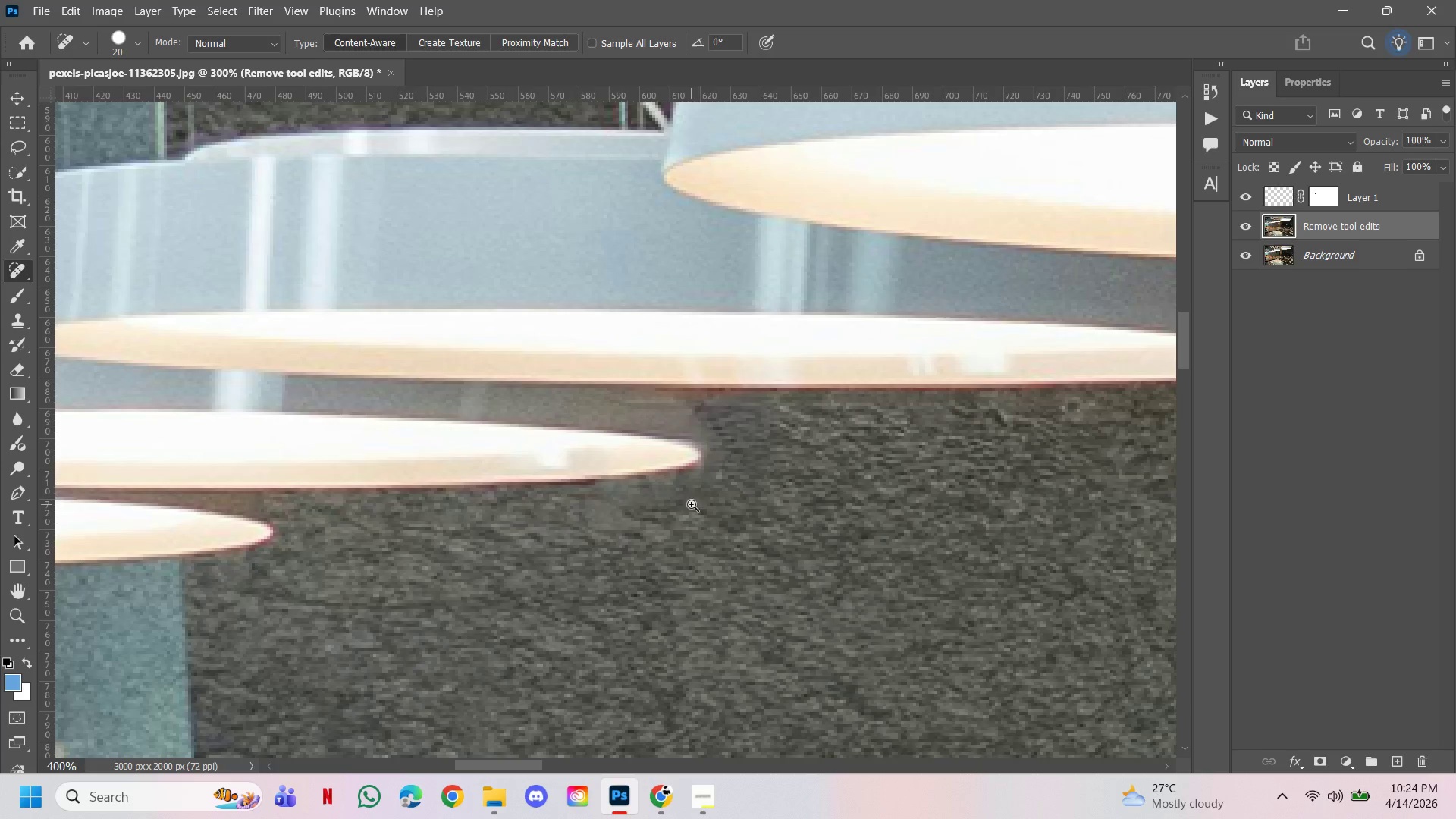 
key(Control+Space)
 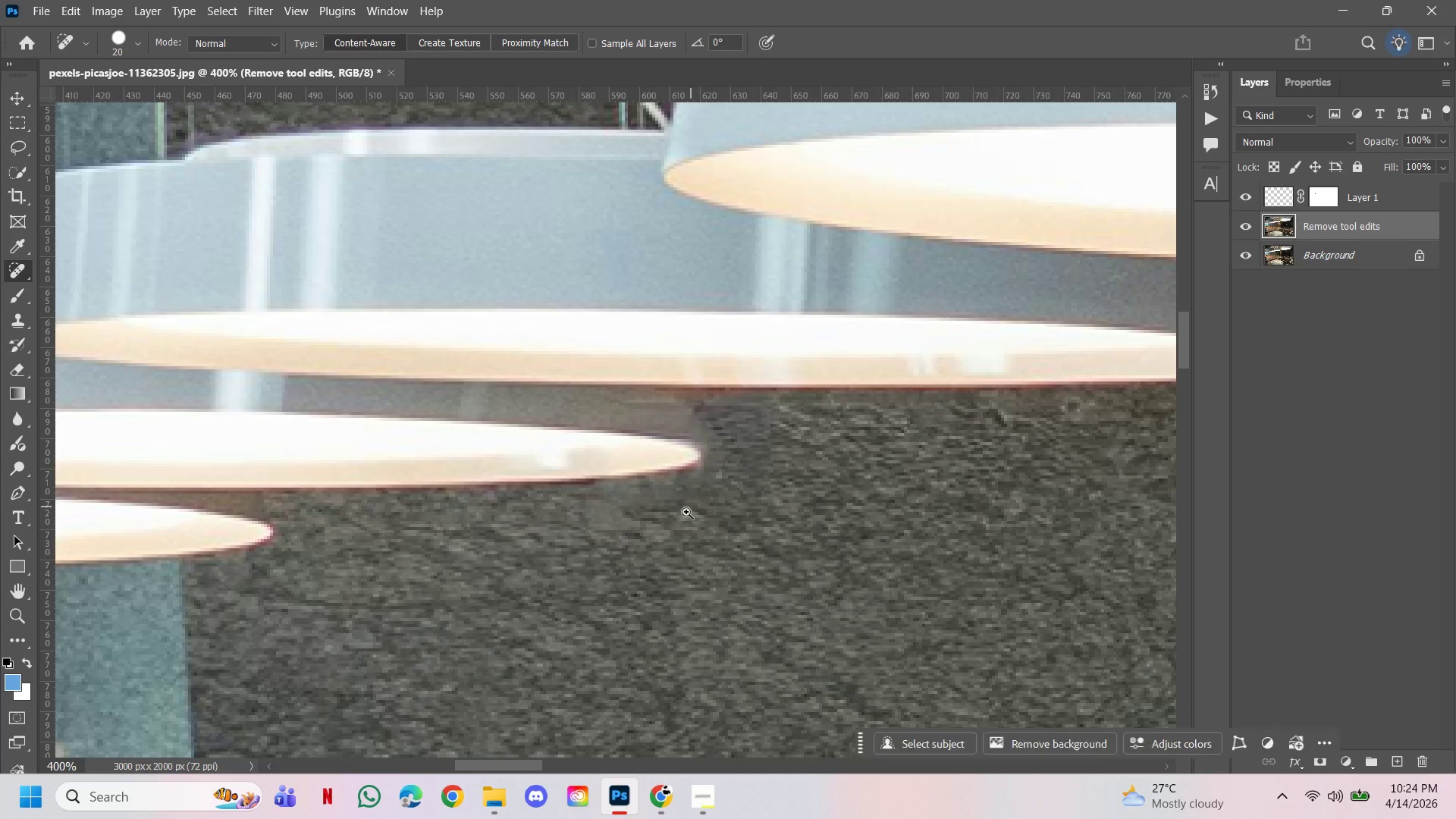 
key(Control+Space)
 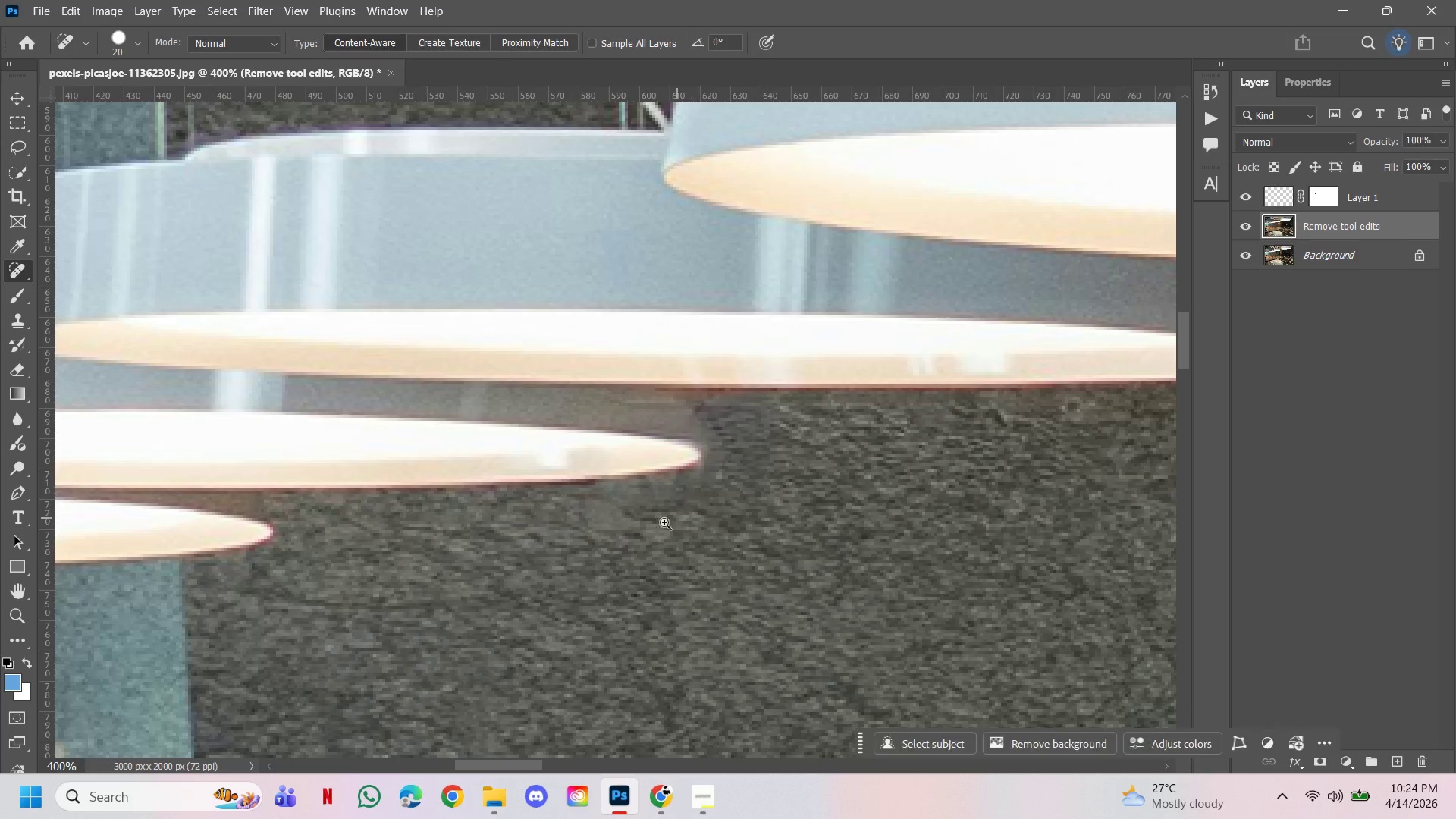 
key(Control+Space)
 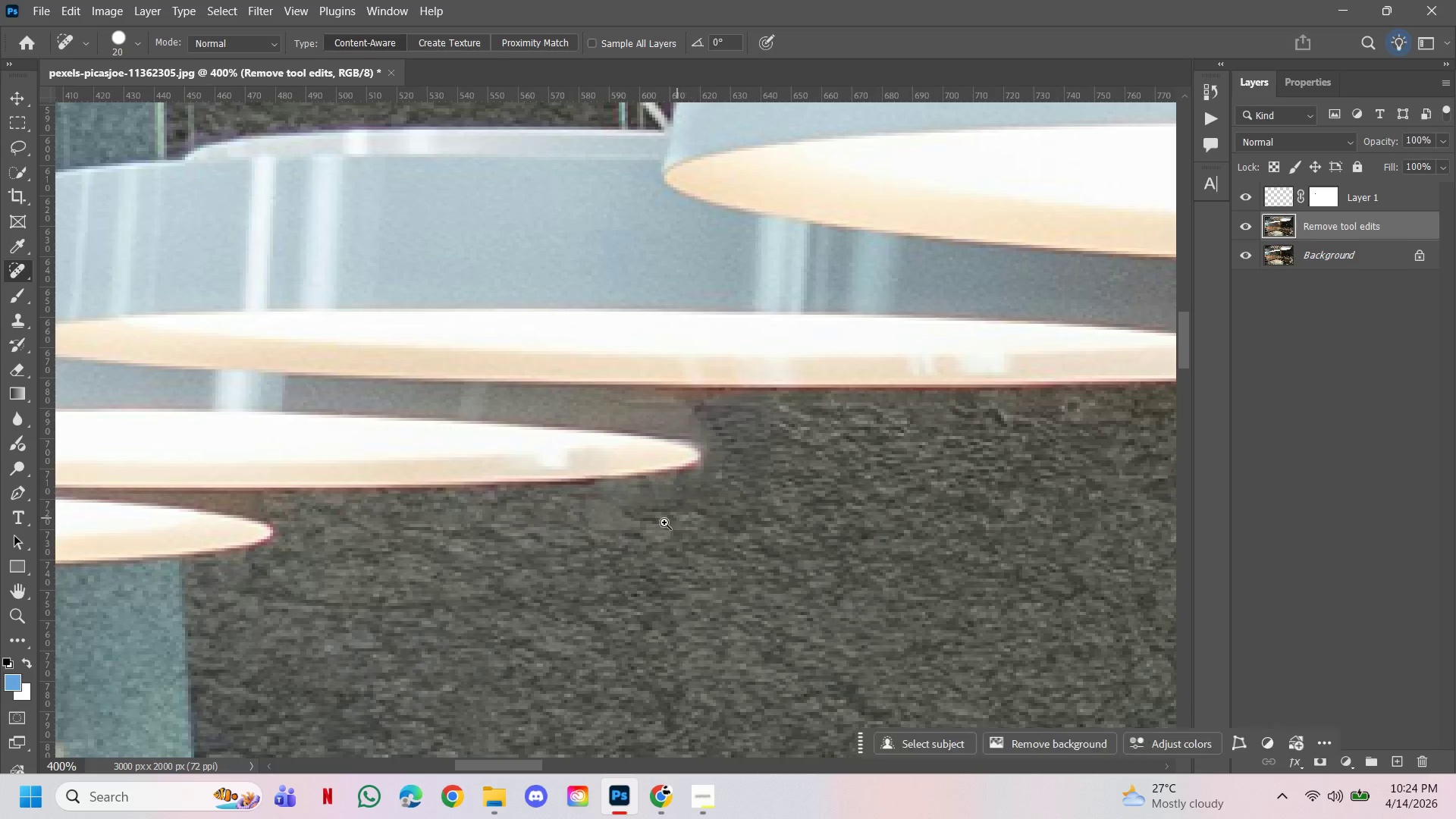 
key(Control+Space)
 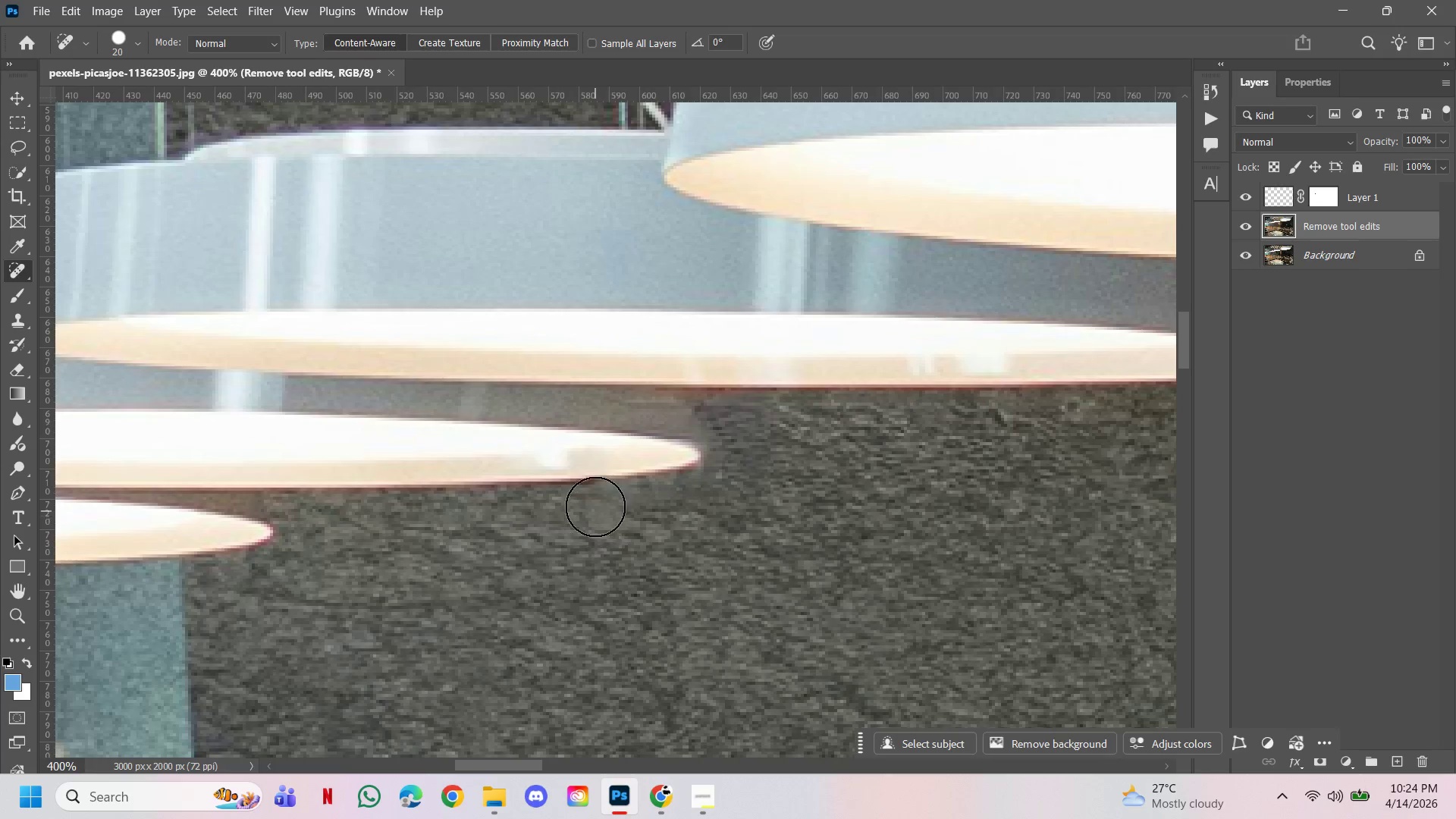 
left_click([595, 507])
 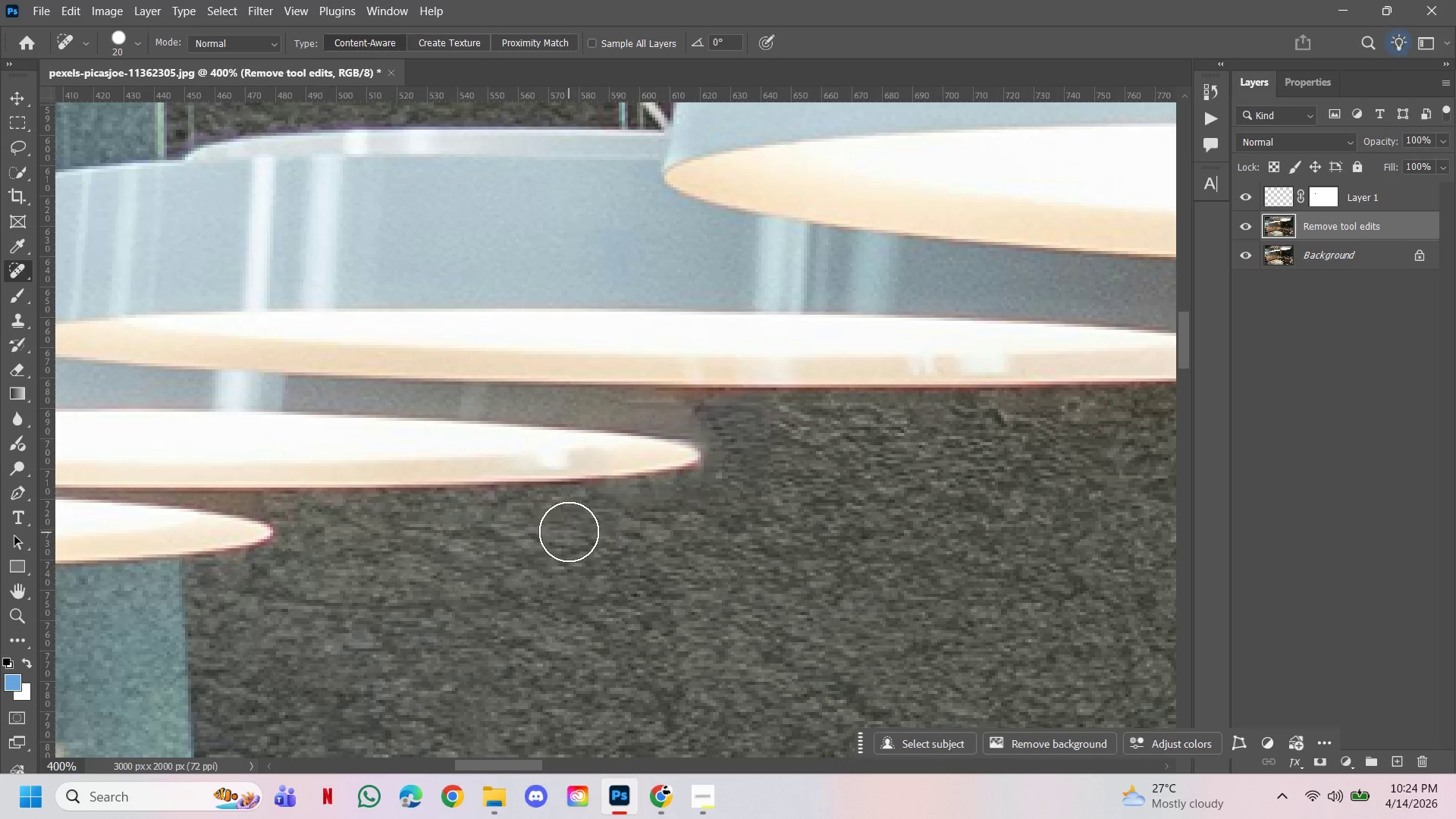 
left_click_drag(start_coordinate=[569, 532], to_coordinate=[755, 503])
 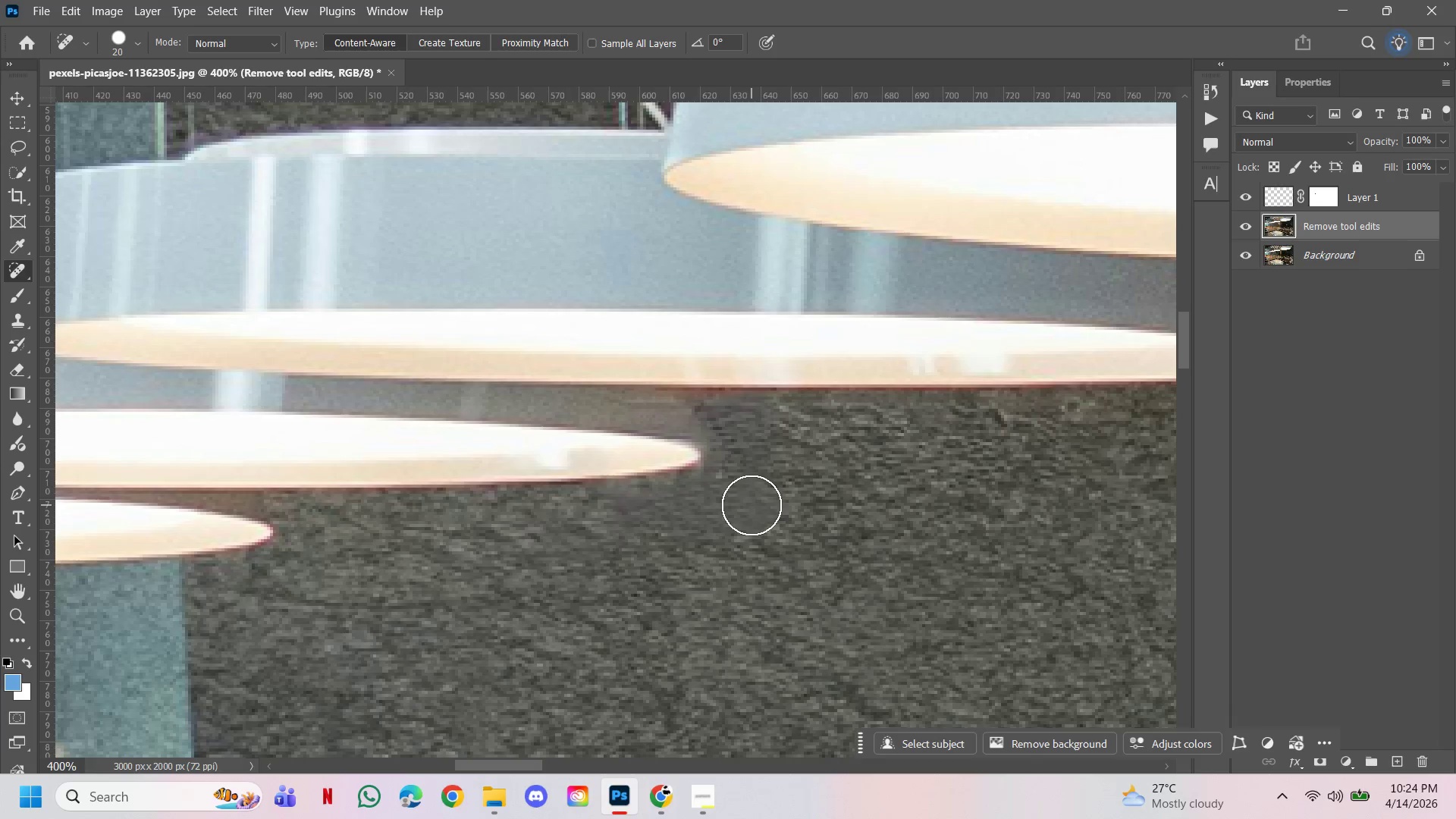 
double_click([756, 503])
 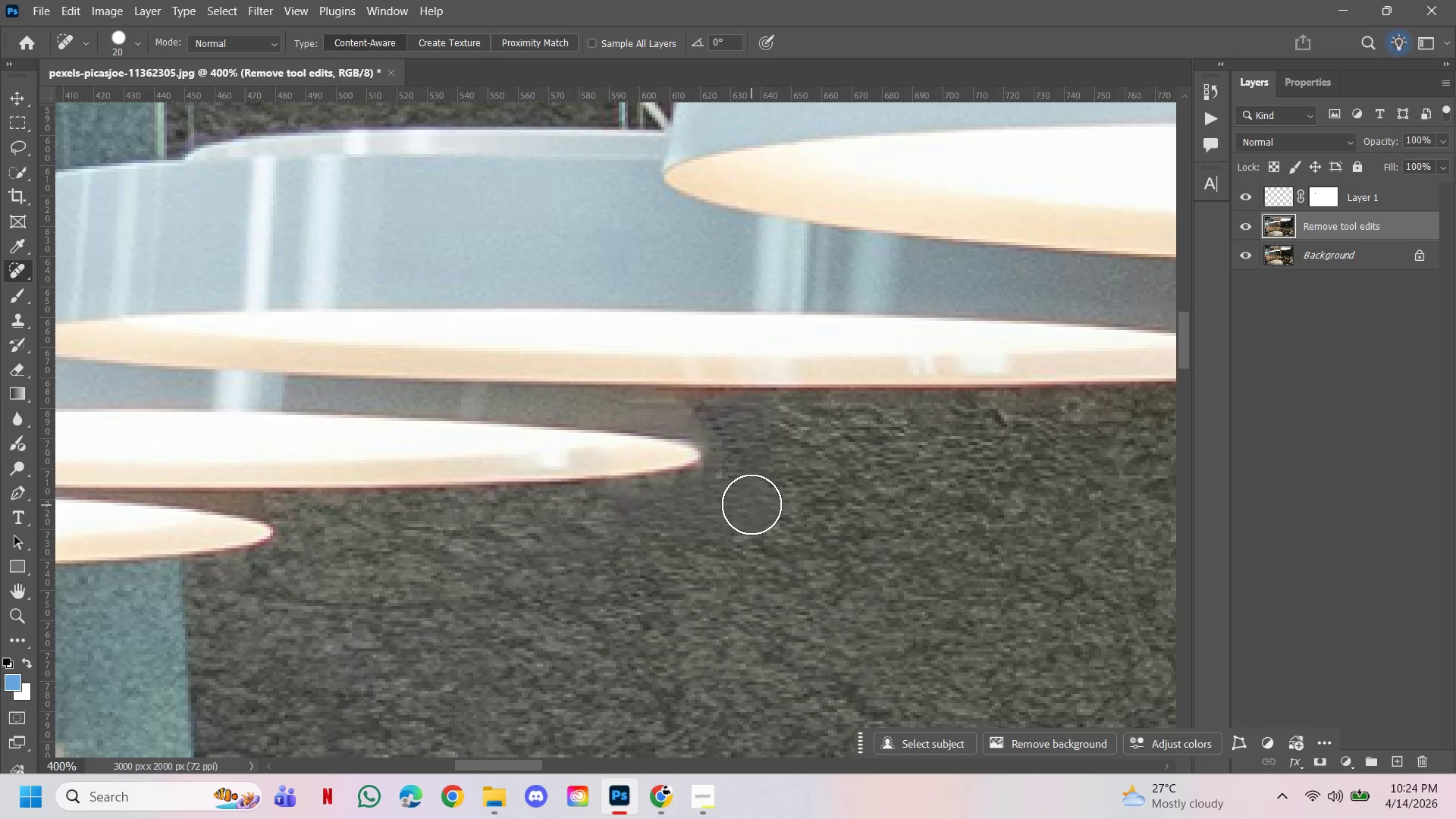 
left_click_drag(start_coordinate=[734, 504], to_coordinate=[576, 517])
 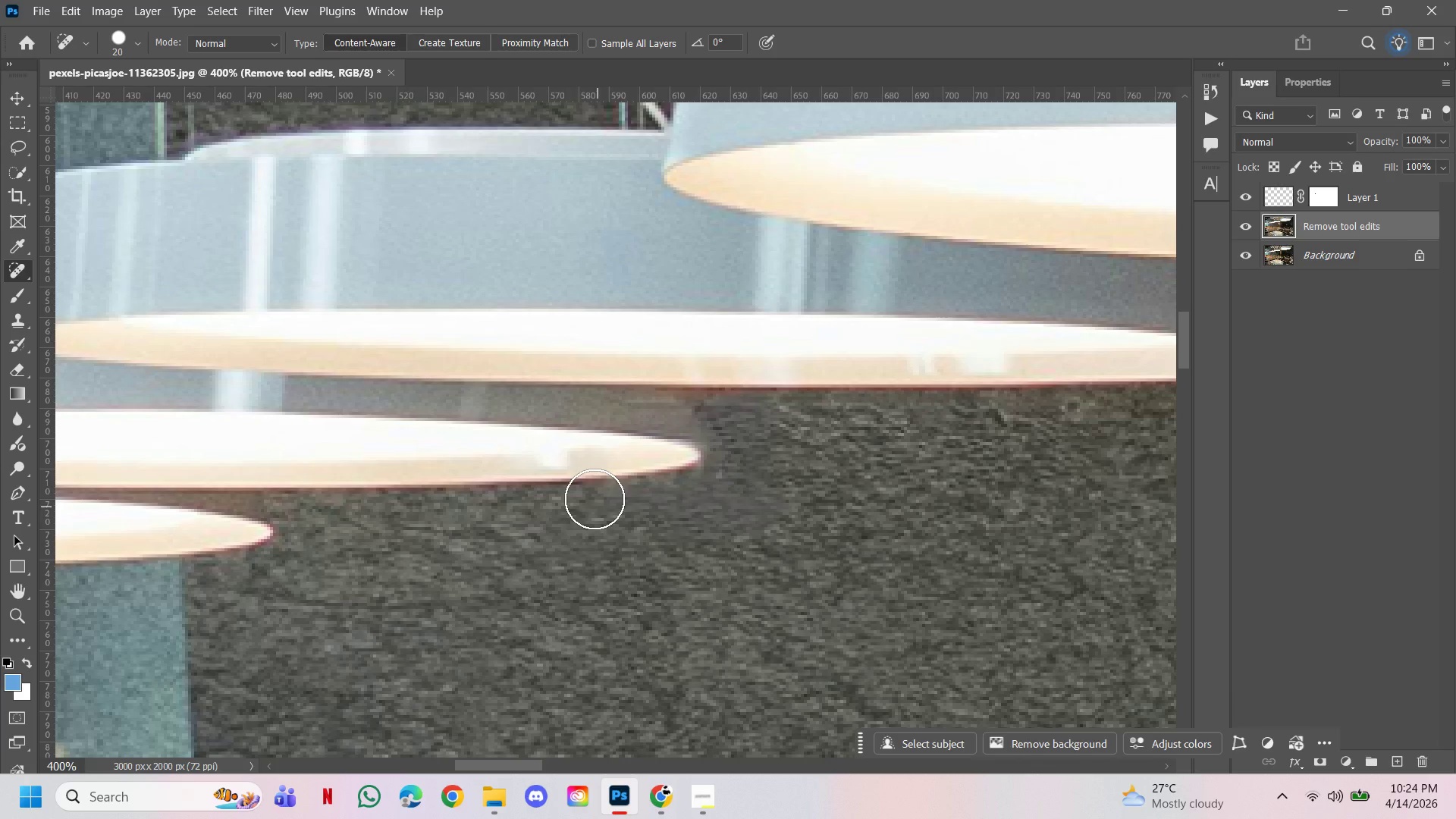 
left_click([587, 494])
 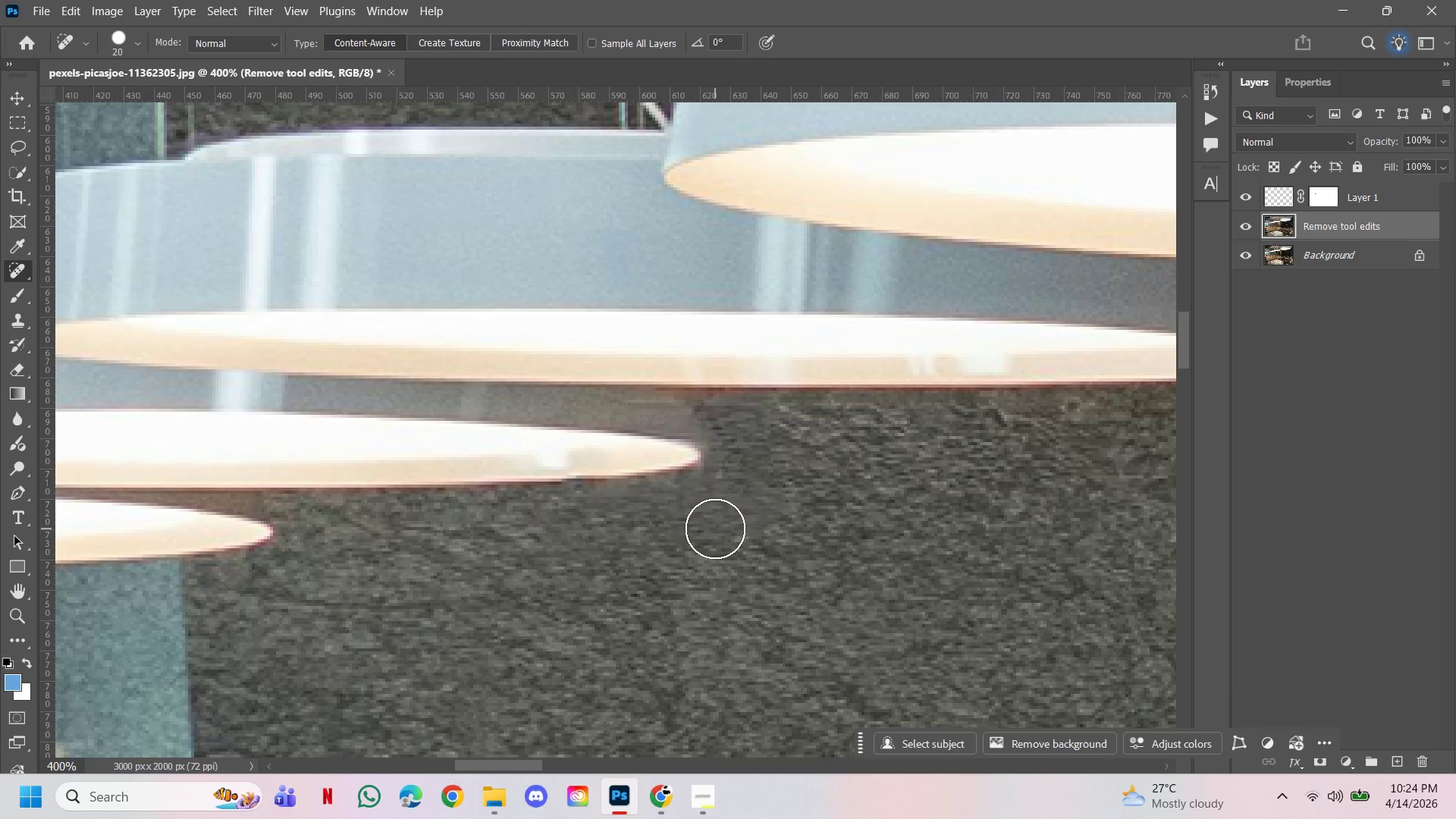 
key(Control+ControlLeft)
 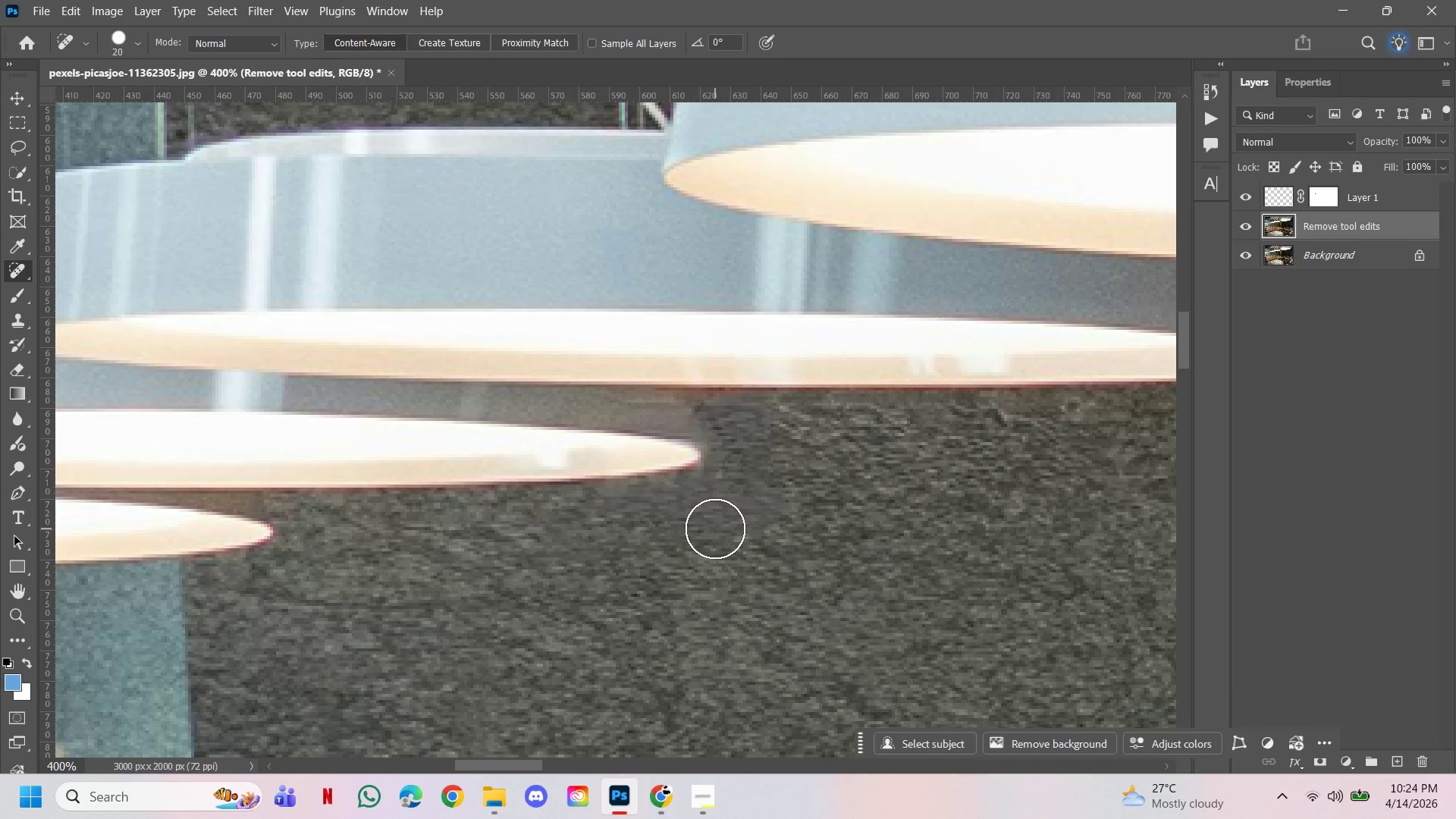 
key(Control+Z)
 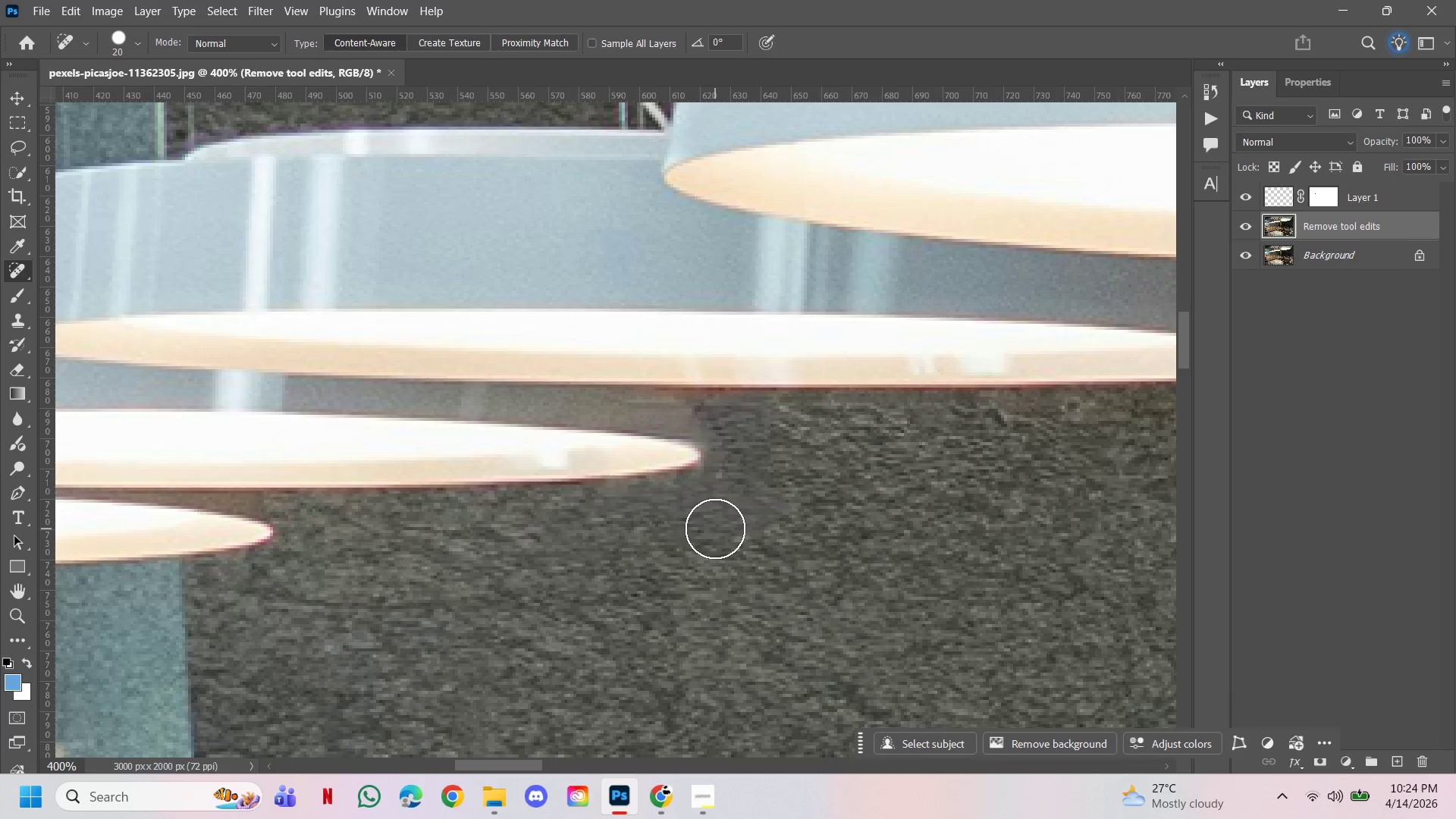 
hold_key(key=ControlLeft, duration=1.5)
 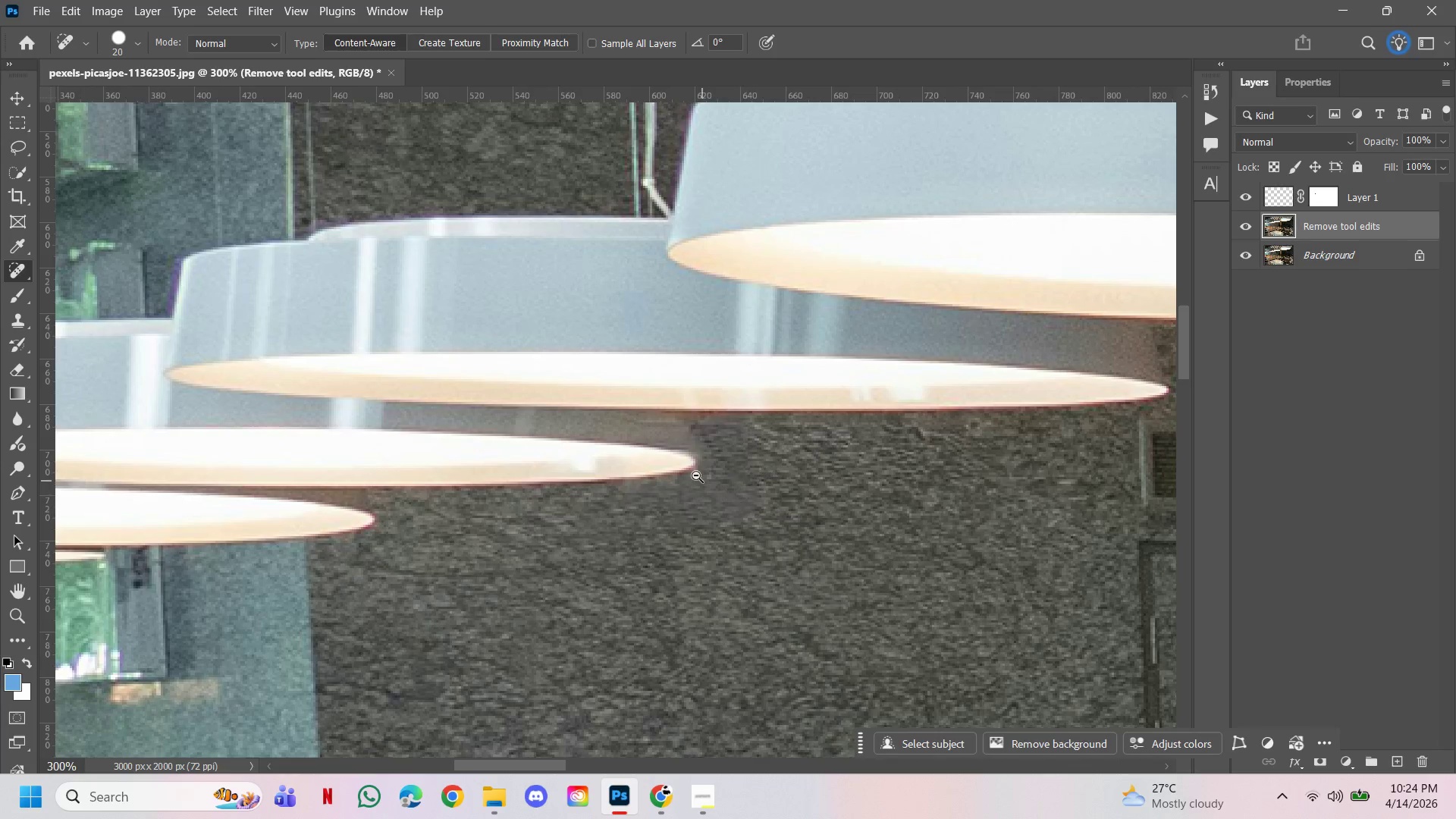 
hold_key(key=AltLeft, duration=0.83)
 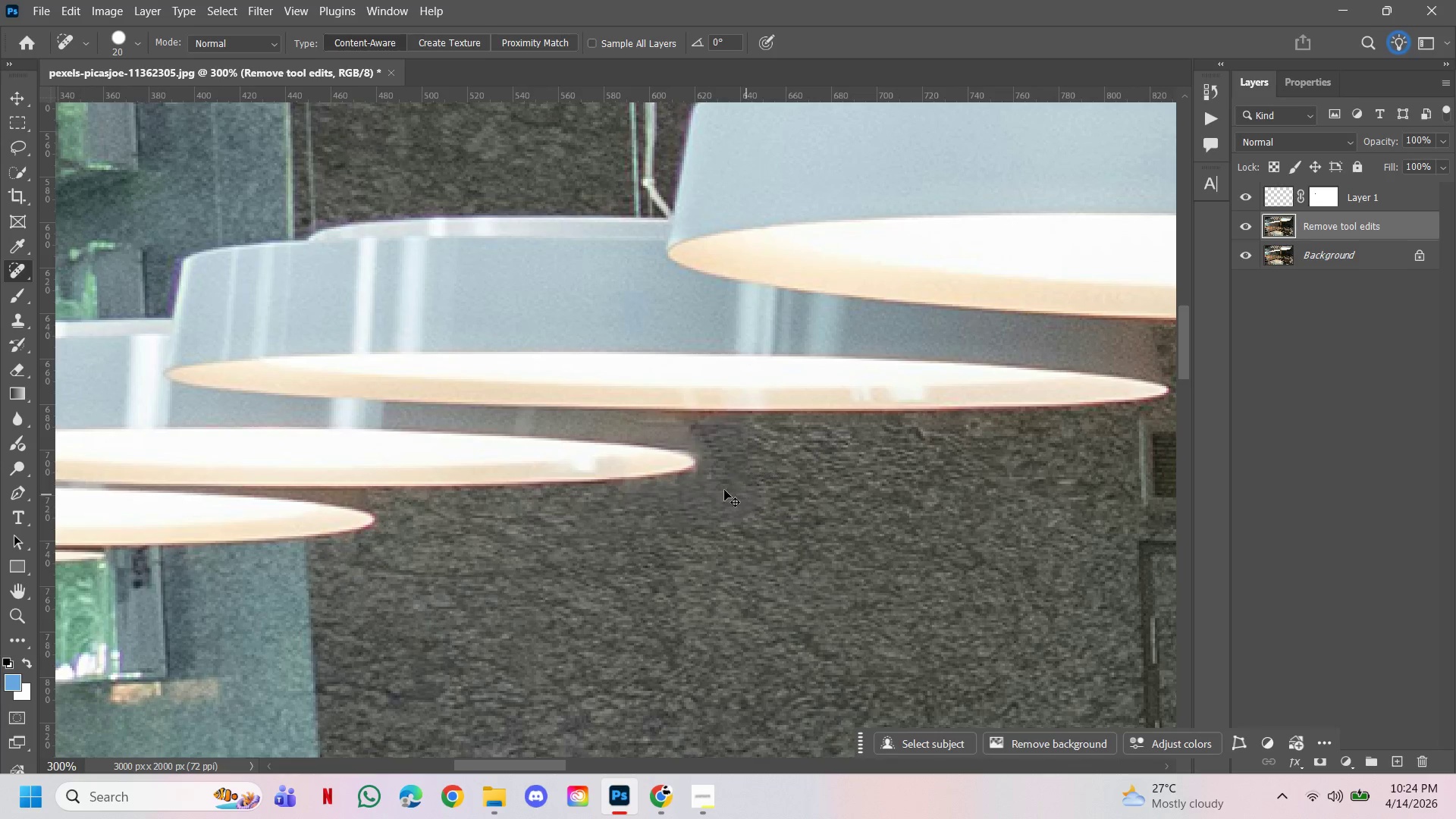 
hold_key(key=Space, duration=0.81)
 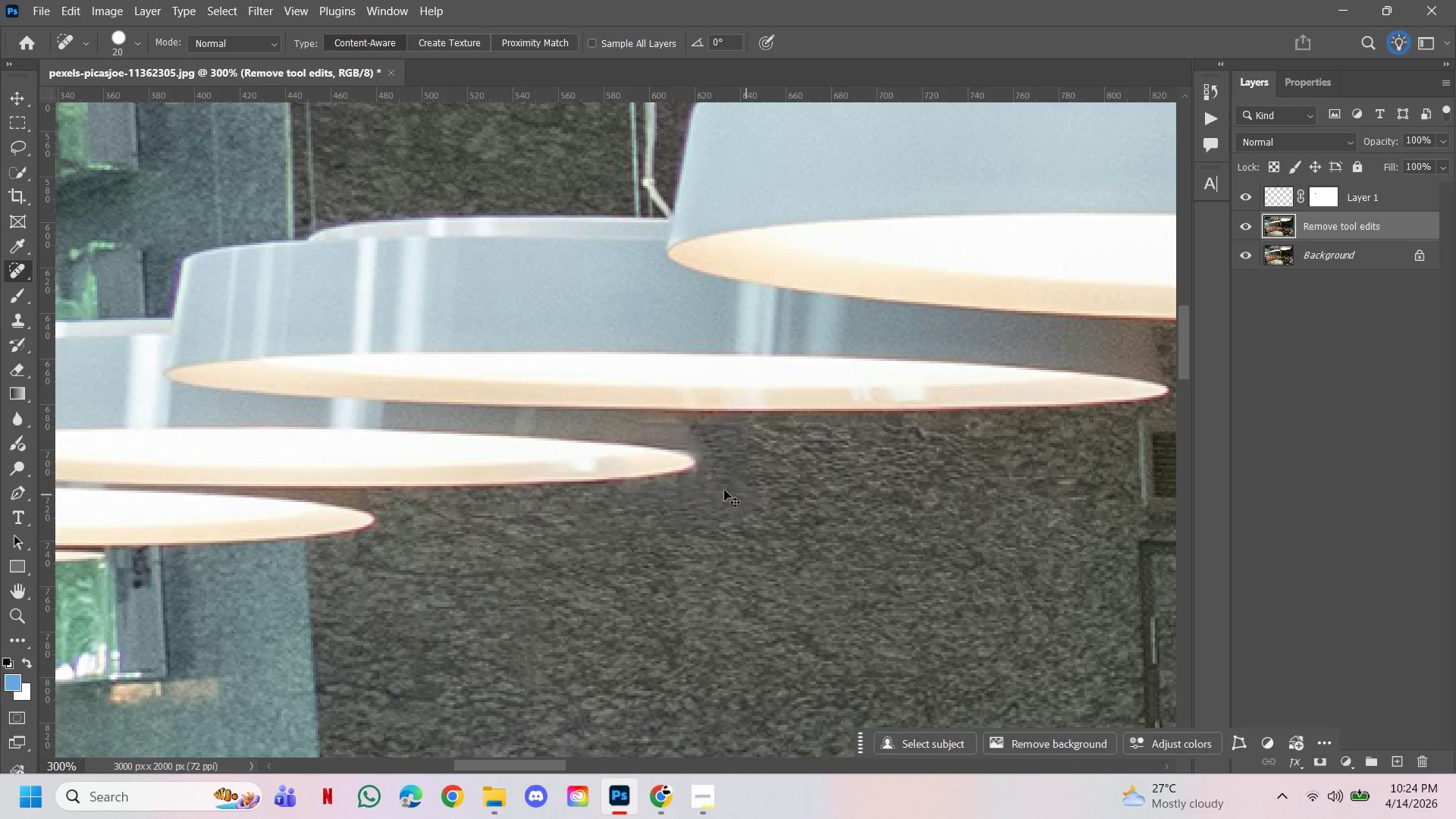 
left_click([679, 483])
 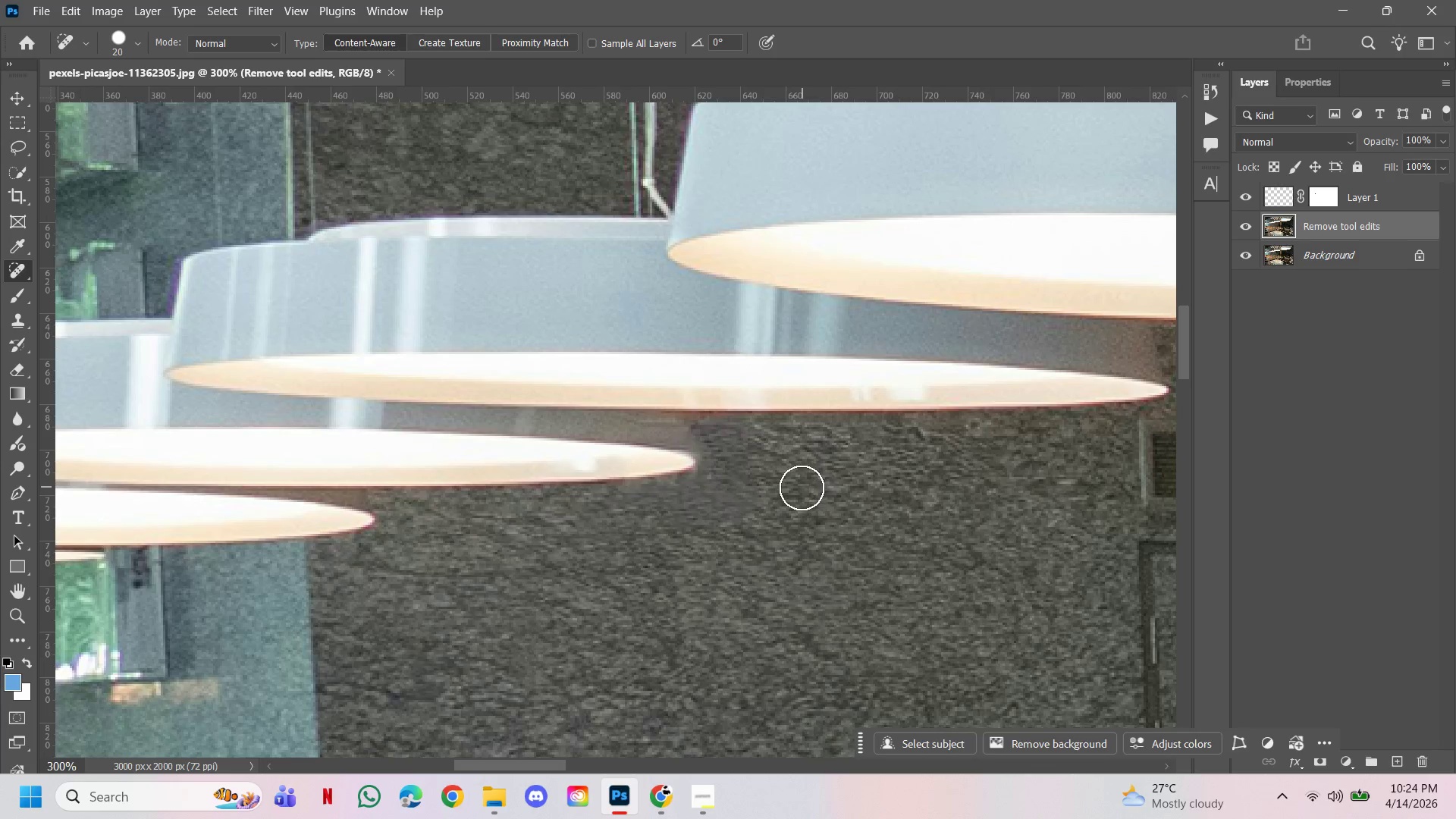 
hold_key(key=AltLeft, duration=2.16)
 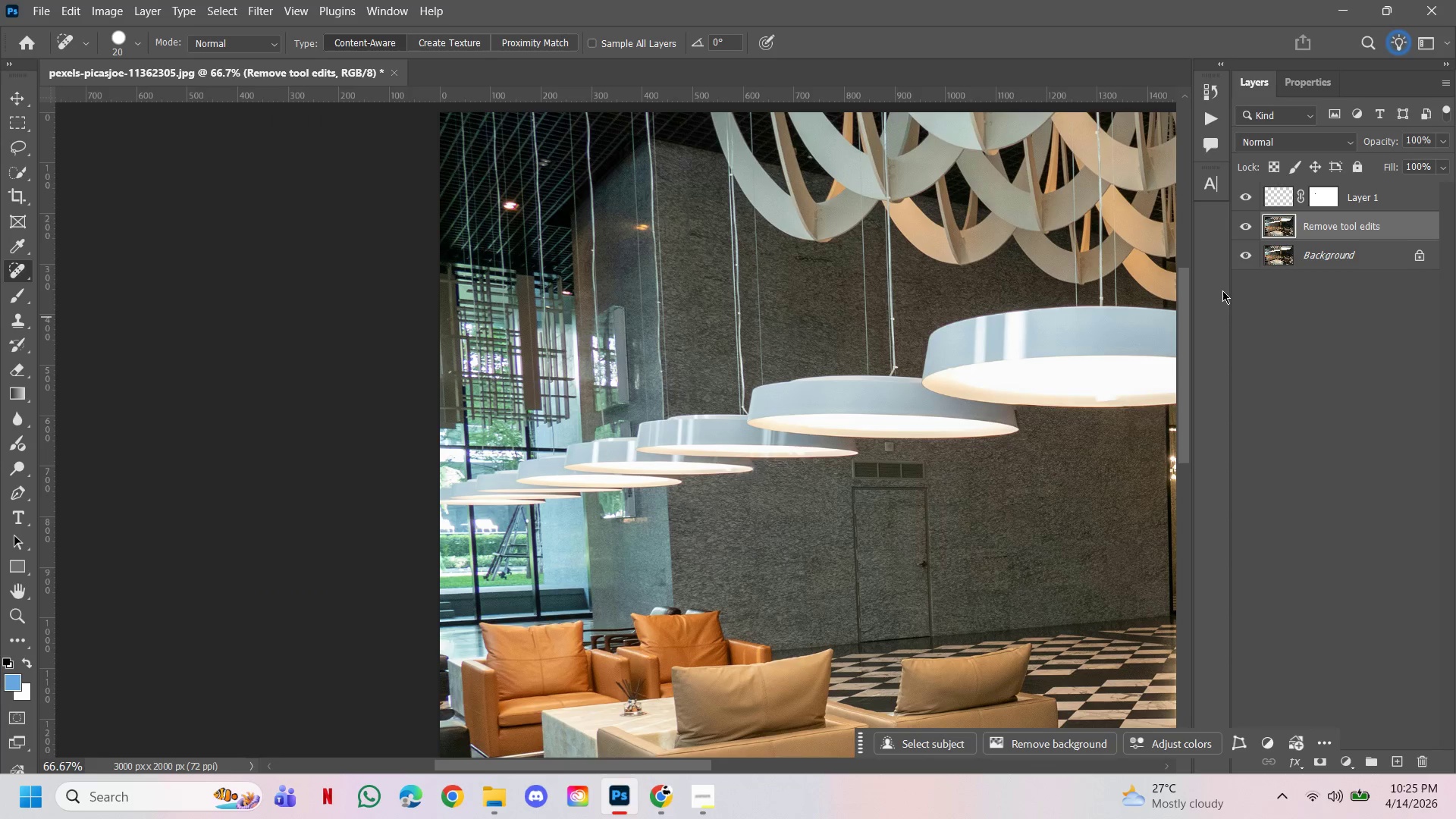 
hold_key(key=Space, duration=1.5)
 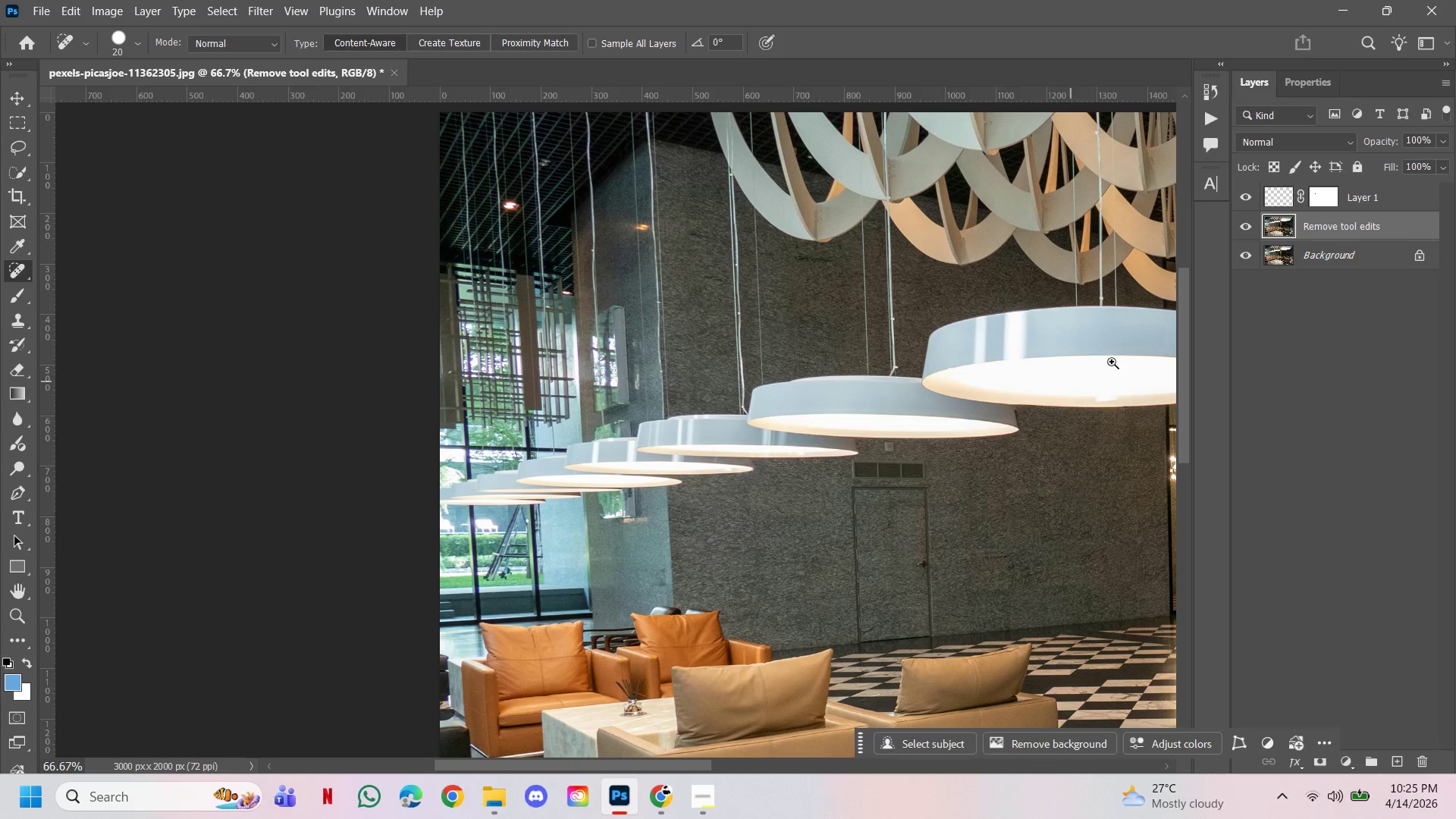 
double_click([696, 472])
 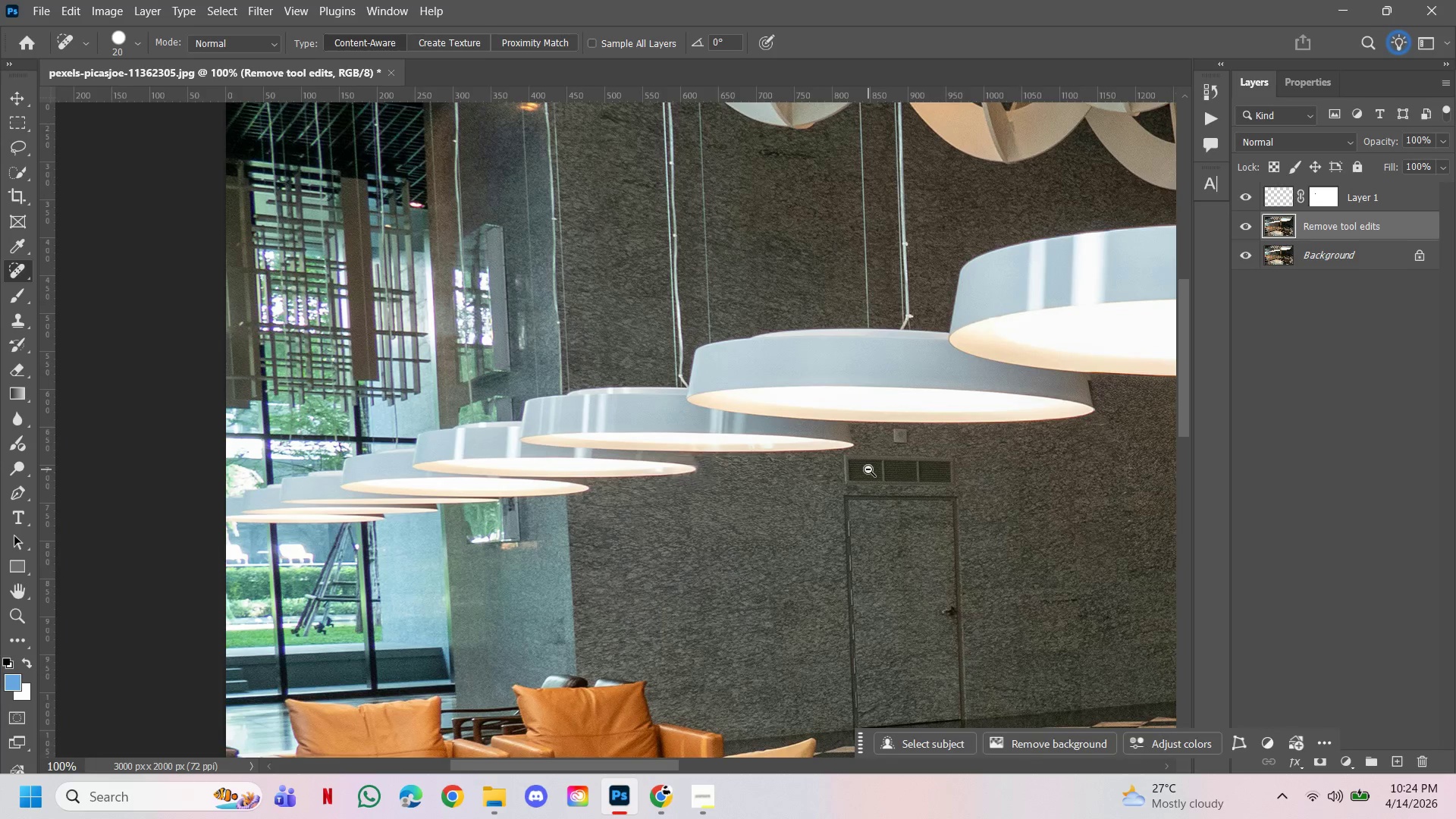 
left_click([868, 469])
 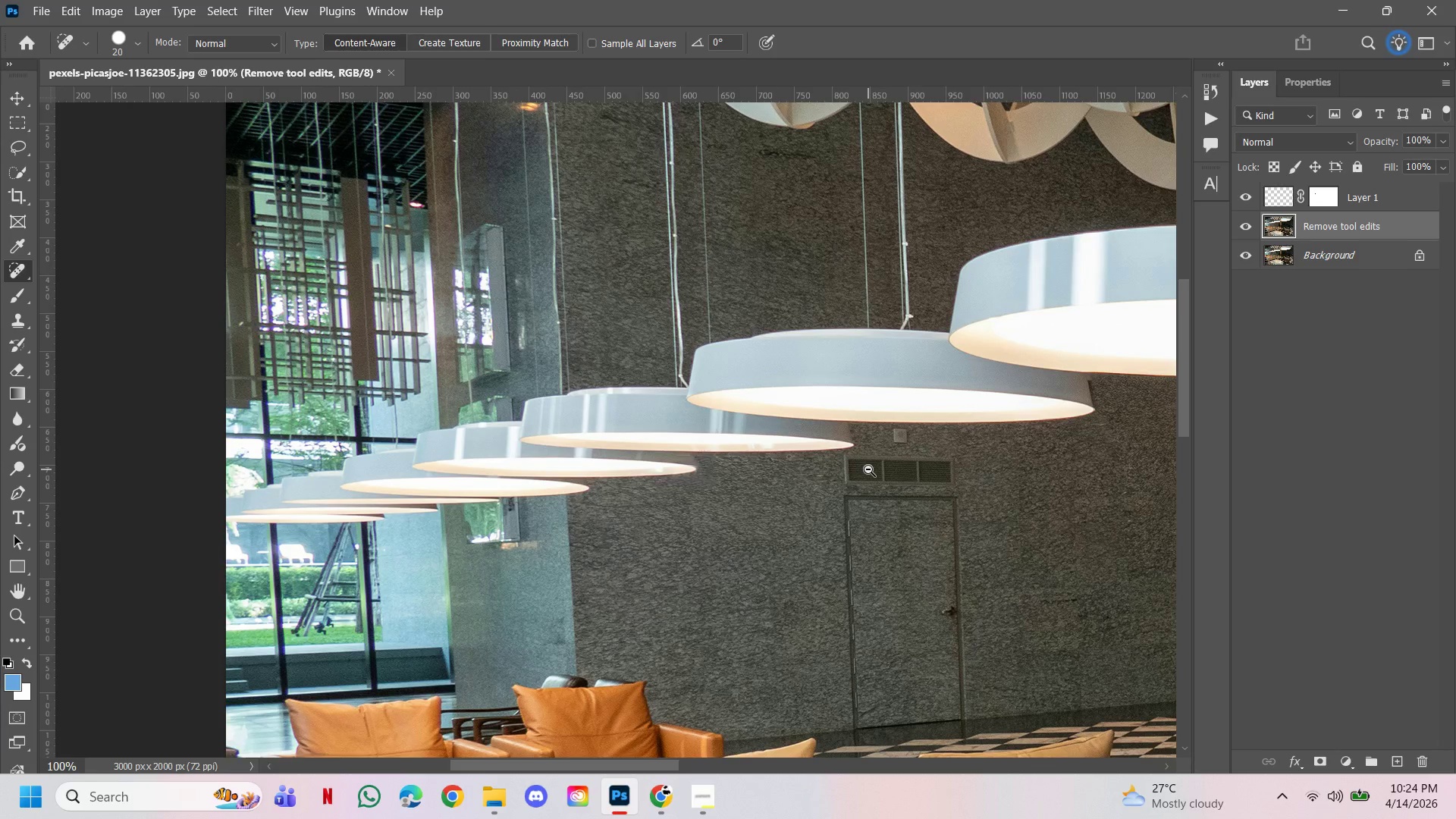 
hold_key(key=Space, duration=0.62)
 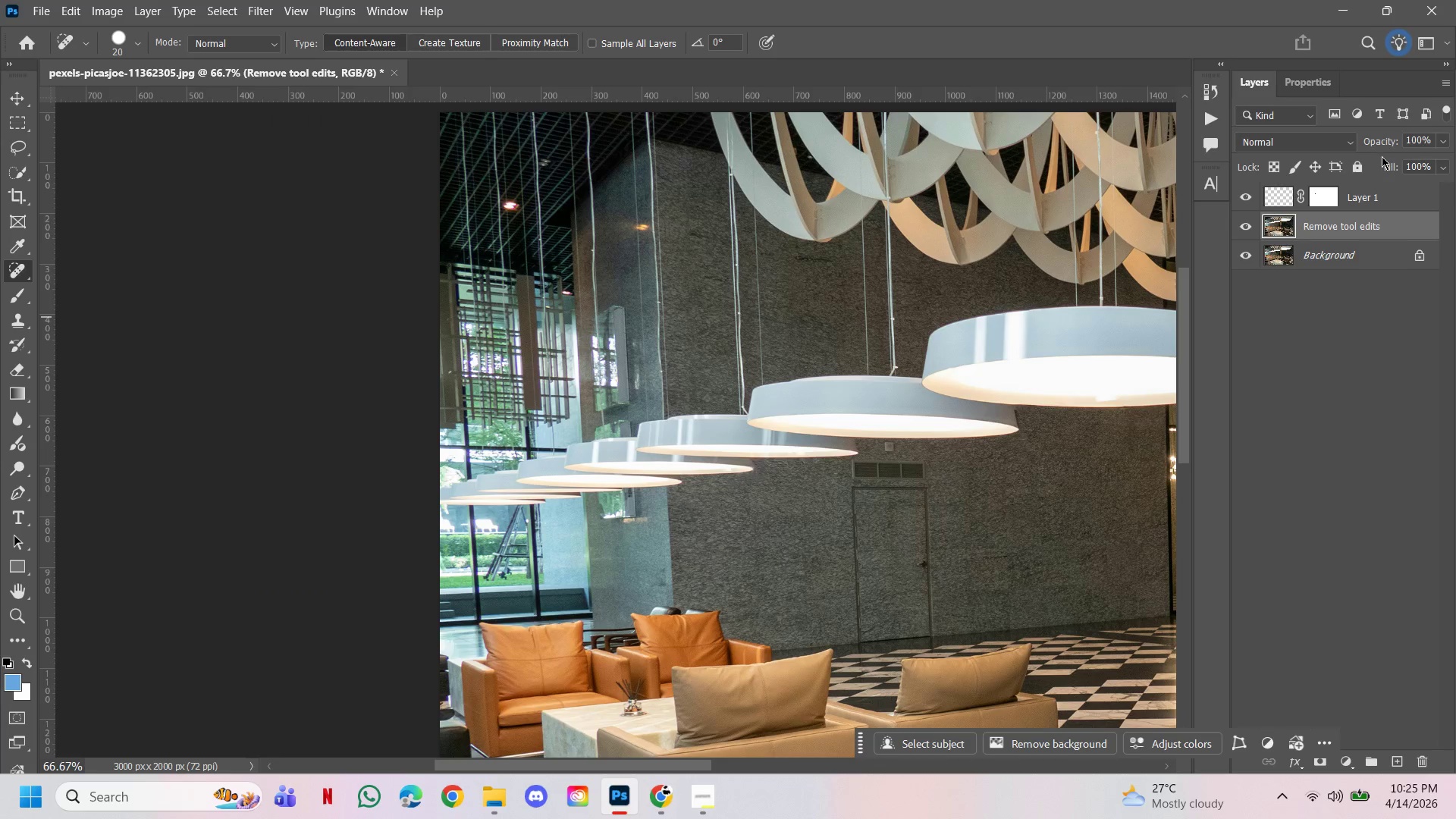 
left_click([1381, 200])
 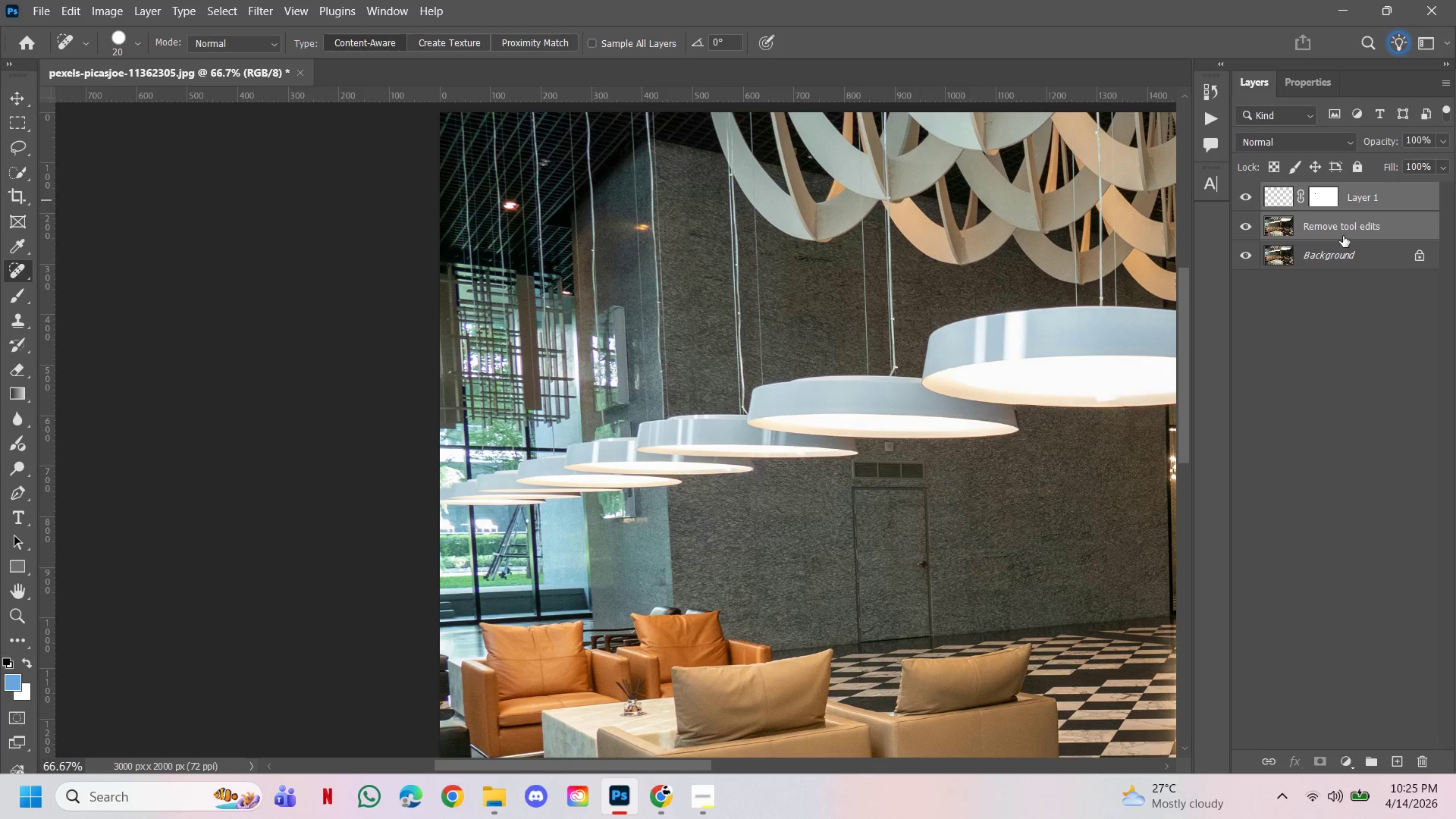 
key(Control+E)
 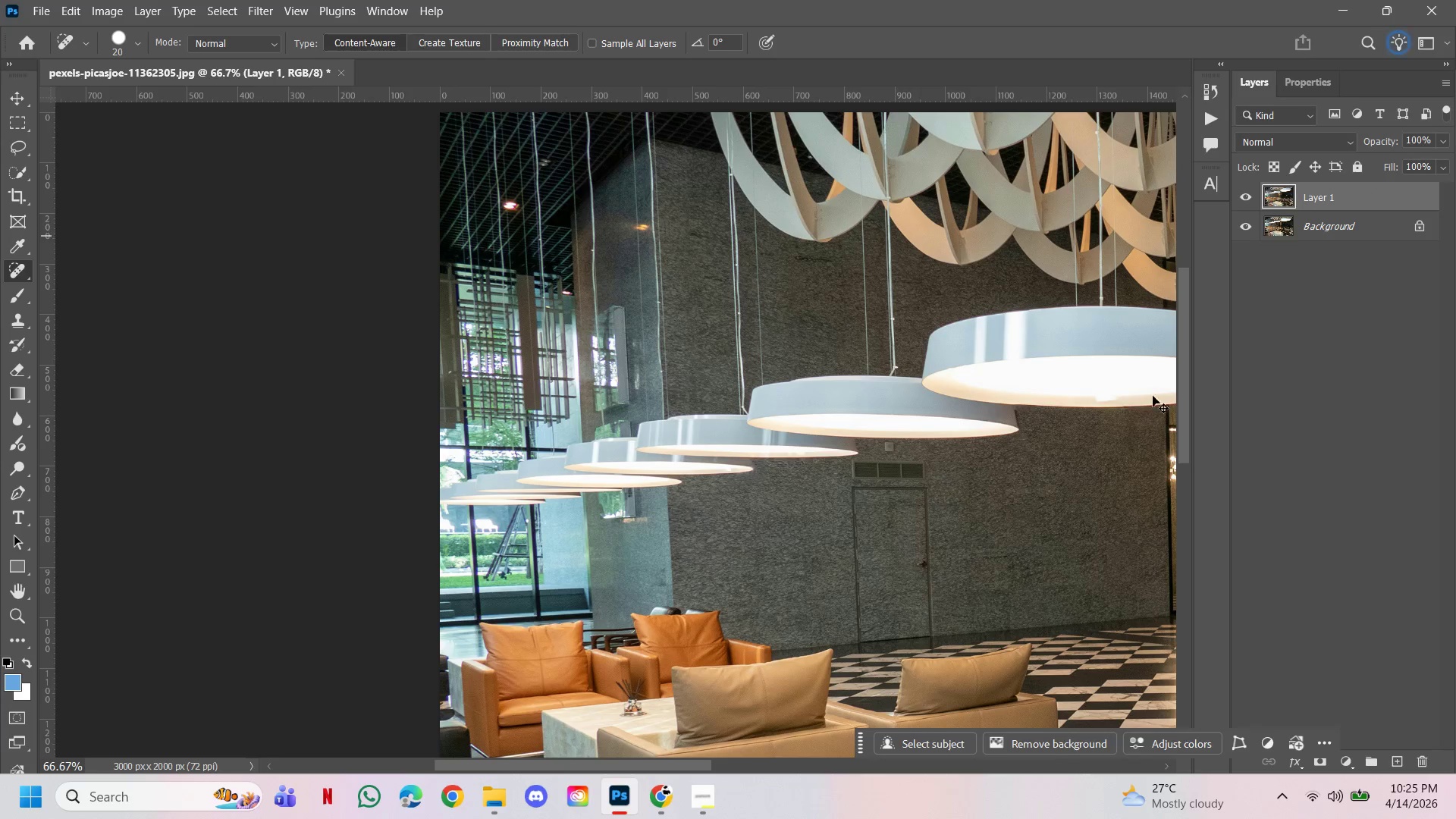 
hold_key(key=Space, duration=3.38)
 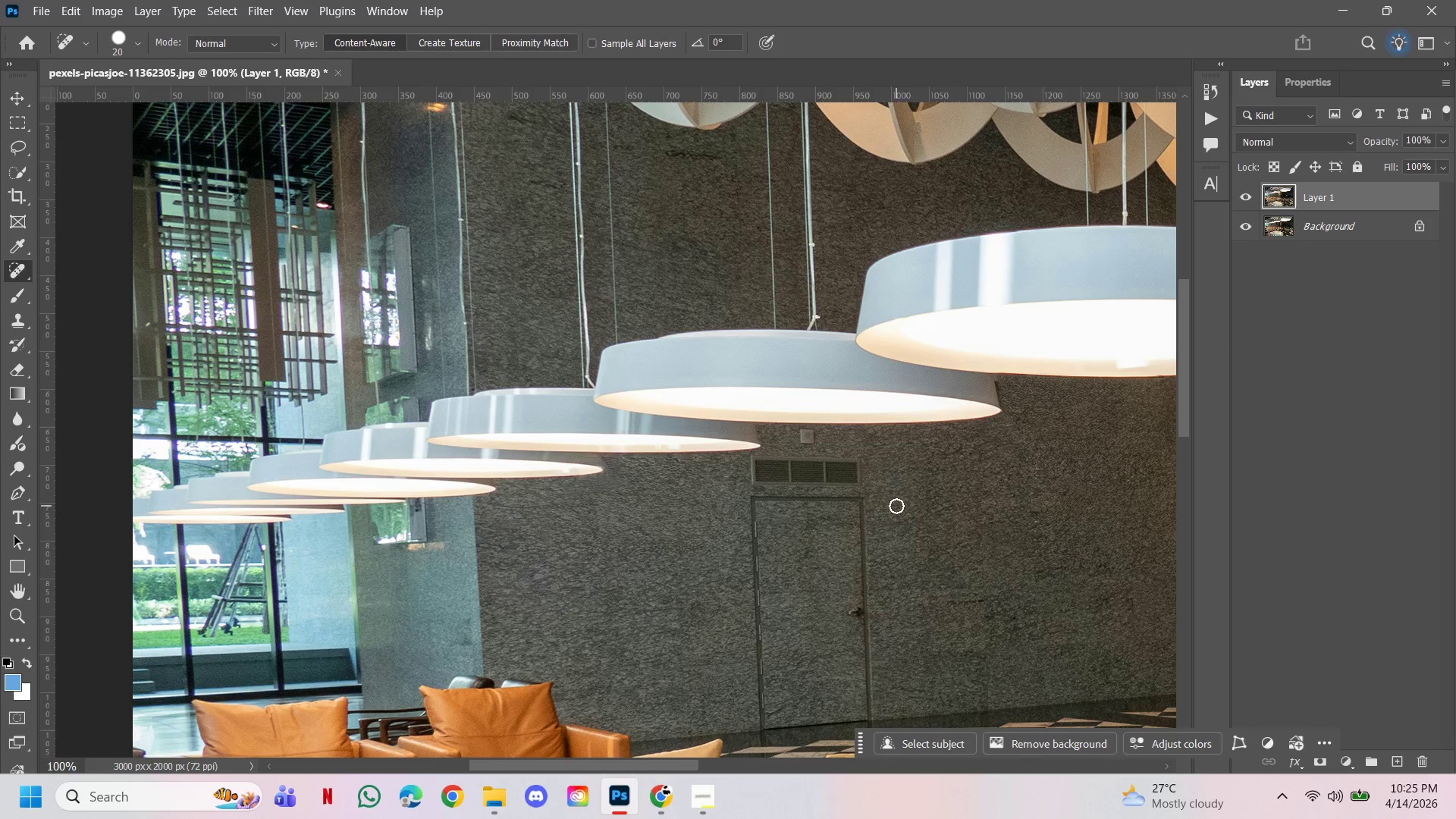 
hold_key(key=AltLeft, duration=0.55)
left_click([927, 494])
 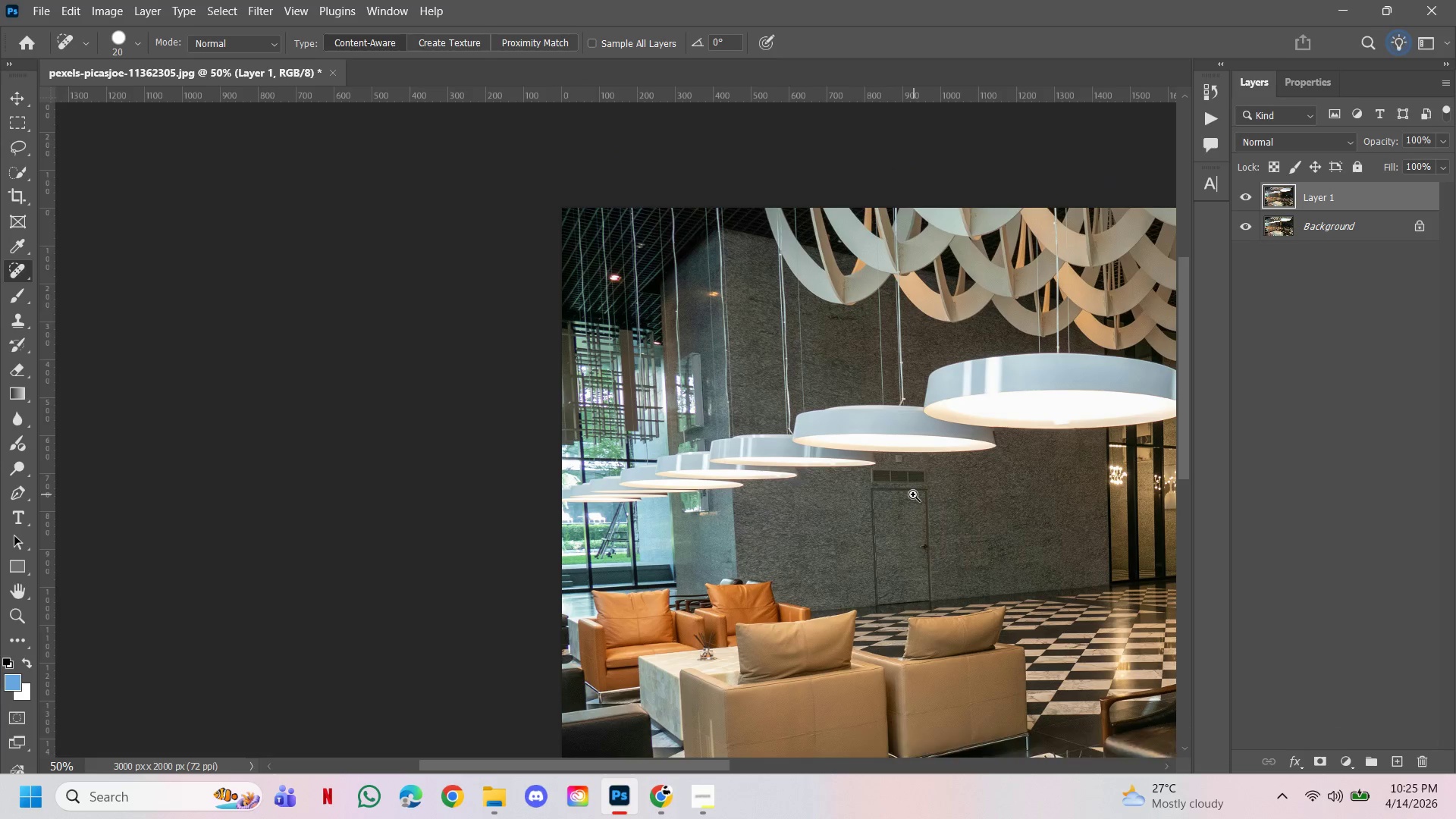 
double_click([913, 494])
 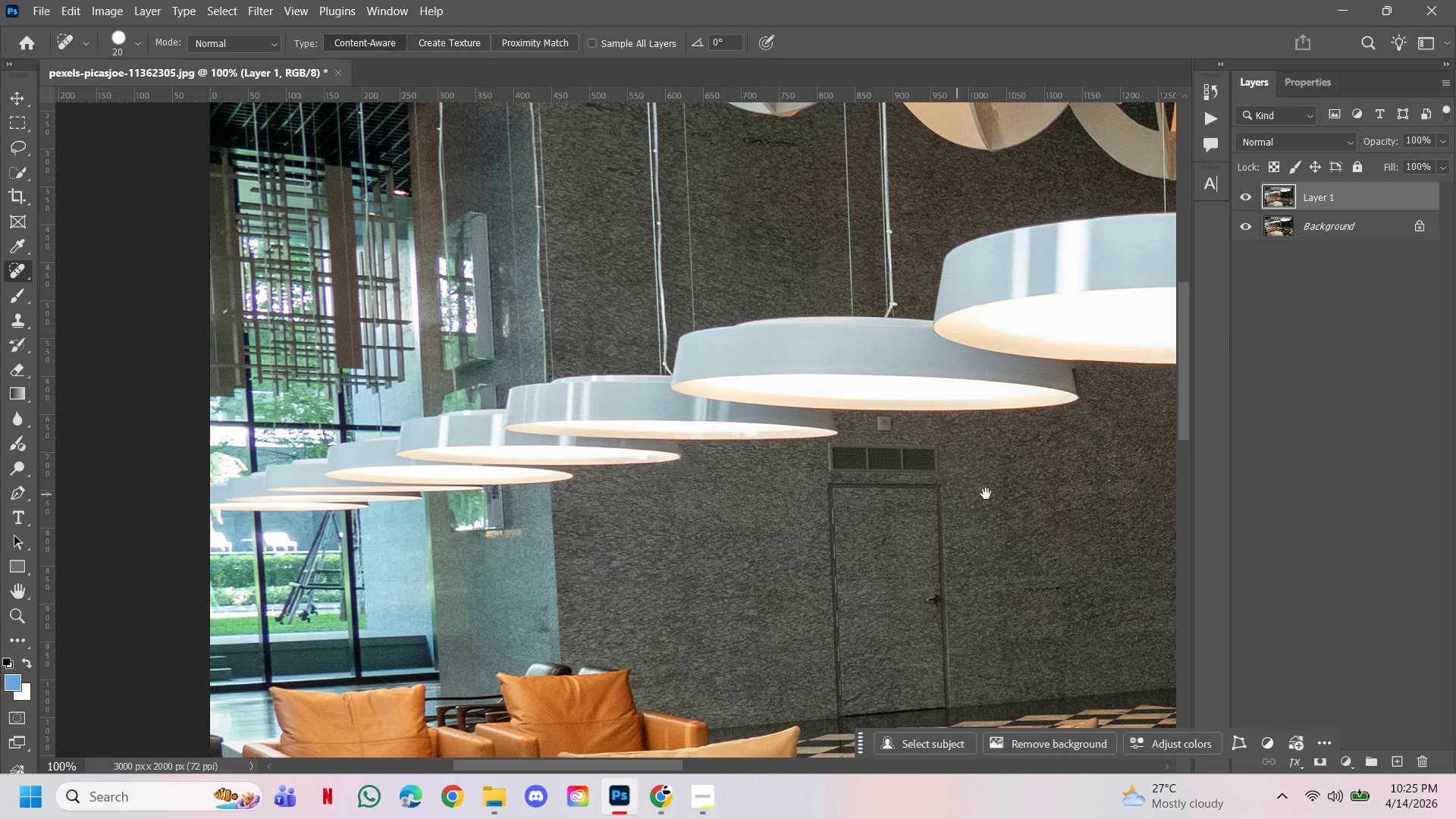 
left_click_drag(start_coordinate=[986, 494], to_coordinate=[908, 507])
 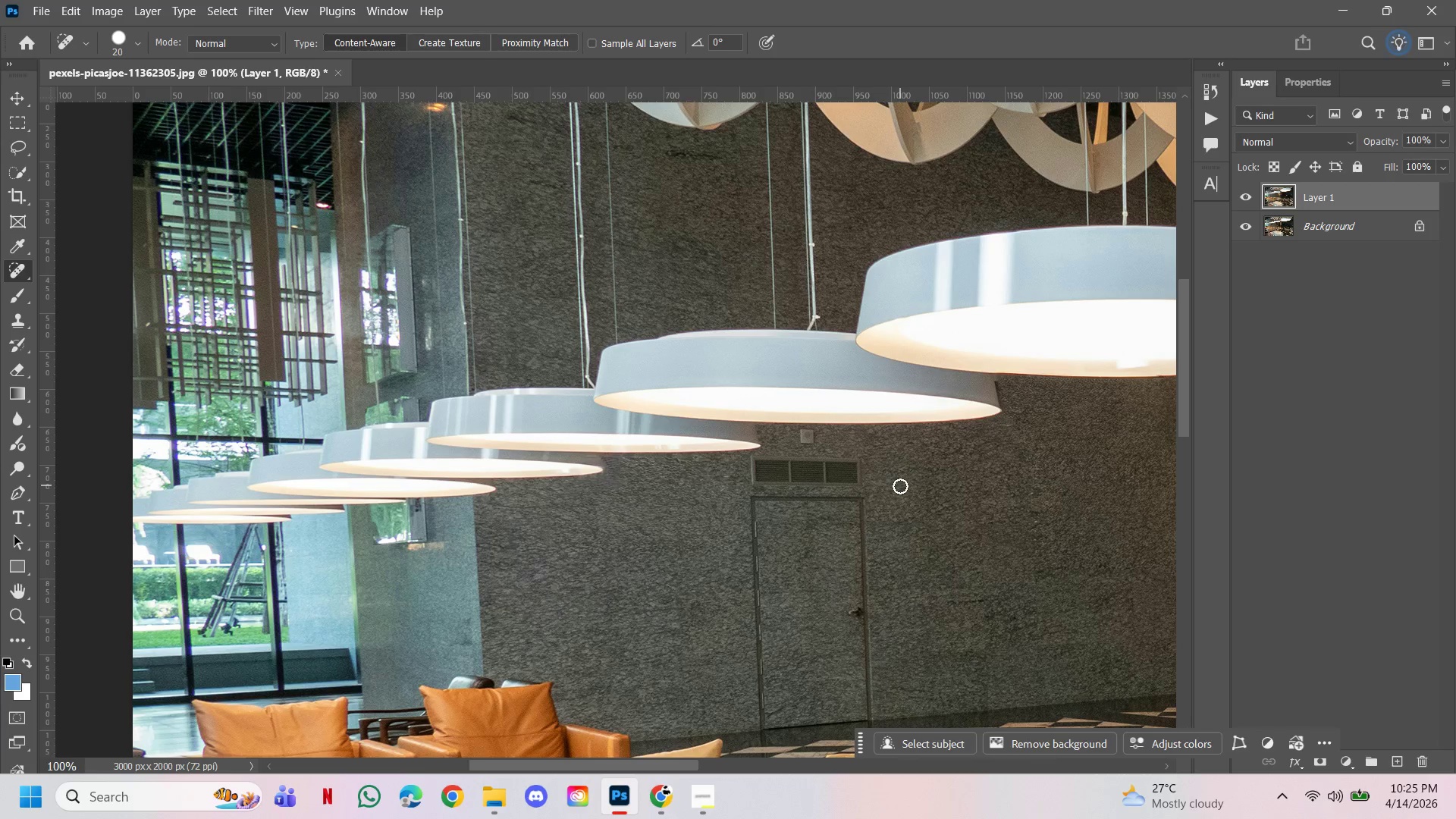 
wait(14.62)
 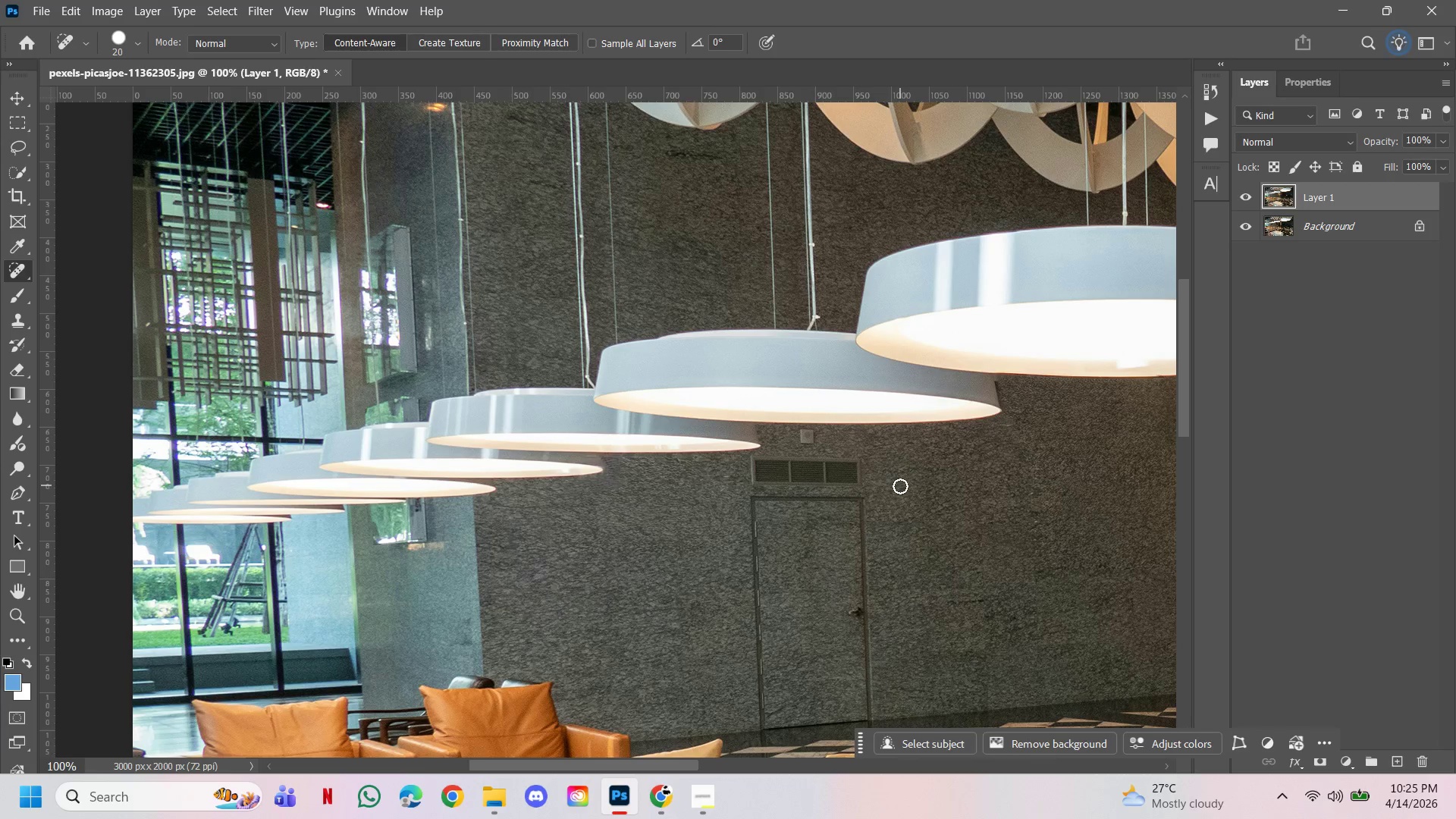 
hold_key(key=ControlLeft, duration=1.33)
 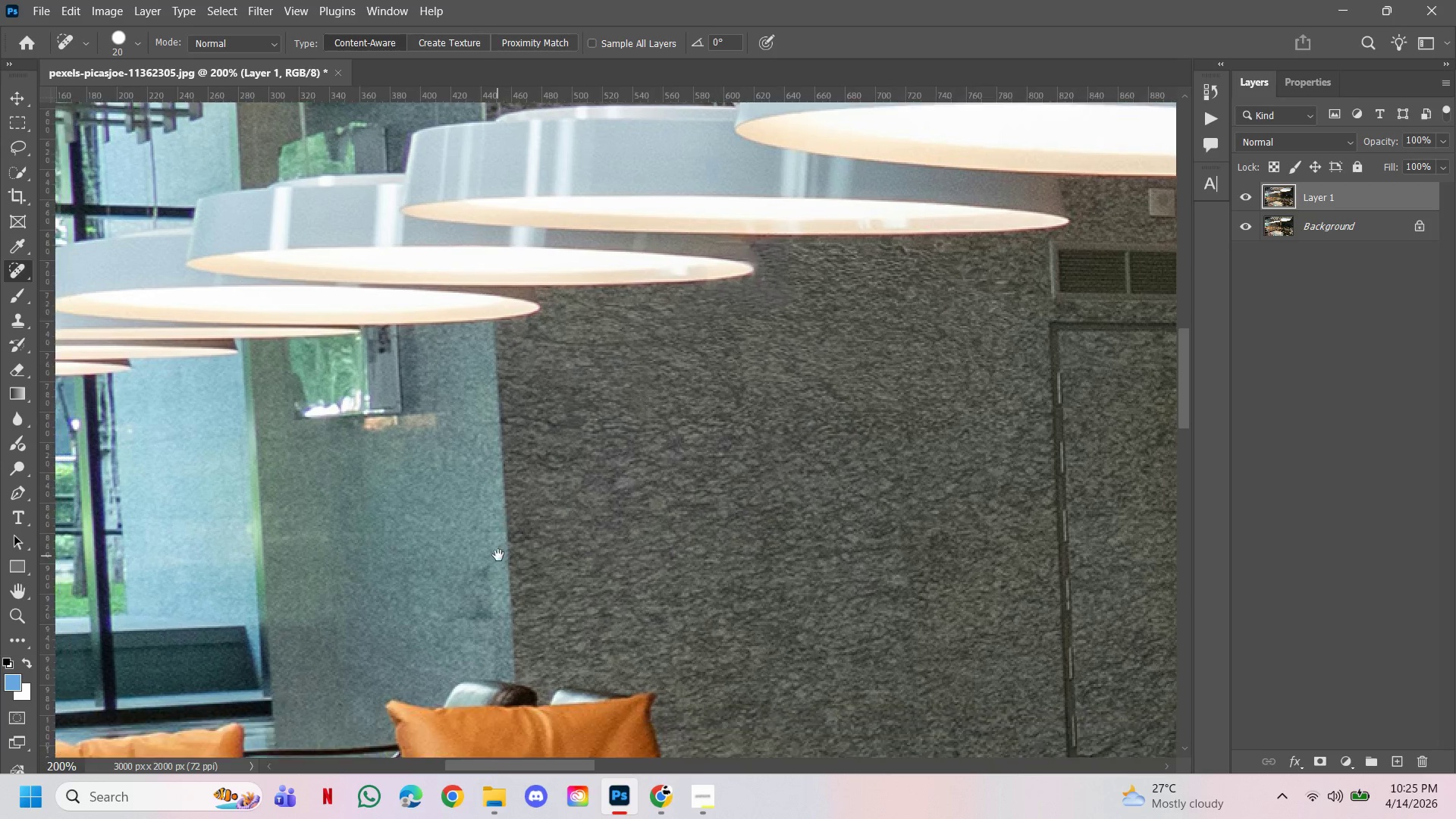 
hold_key(key=Space, duration=1.5)
 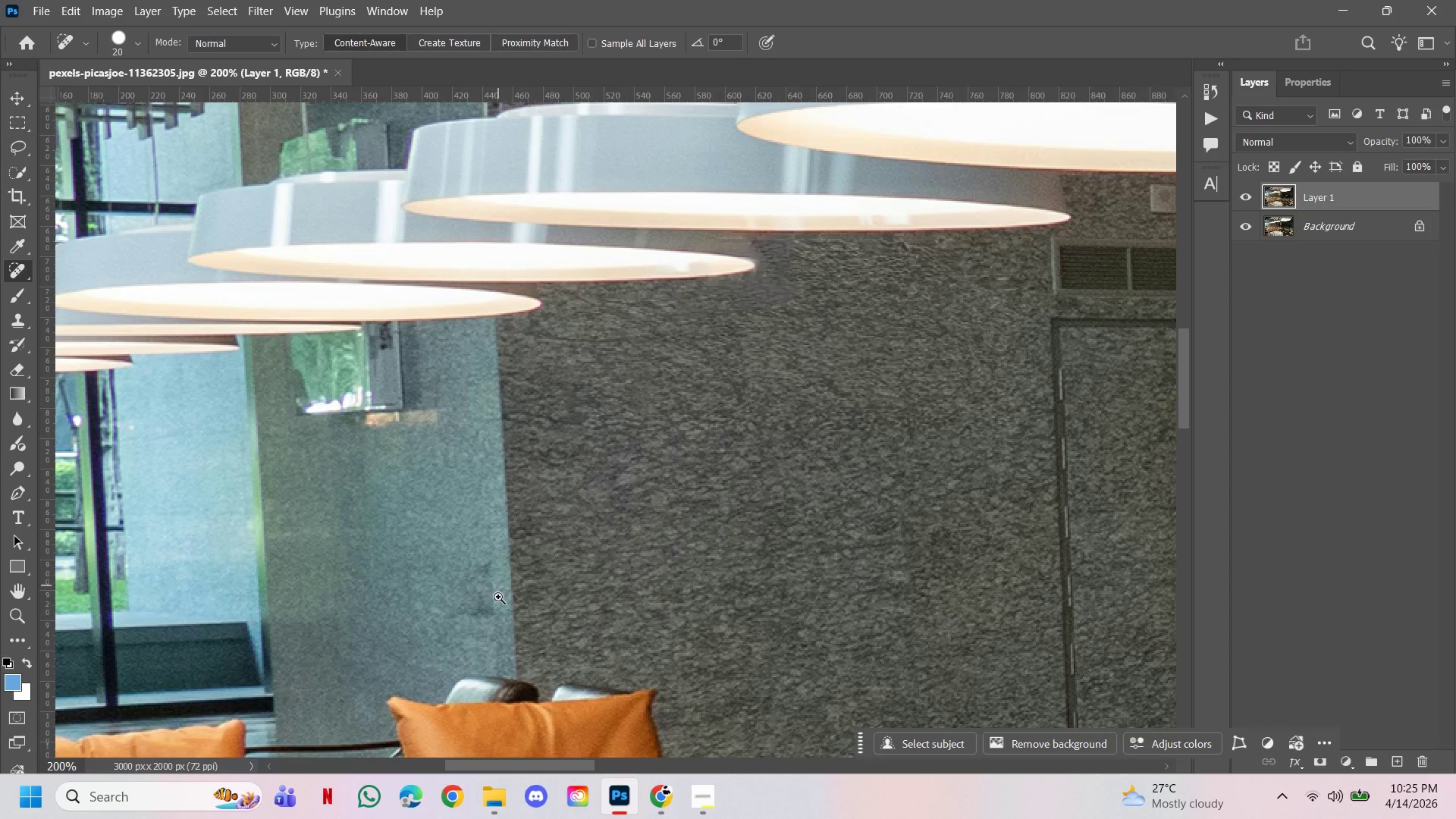 
left_click([472, 601])
 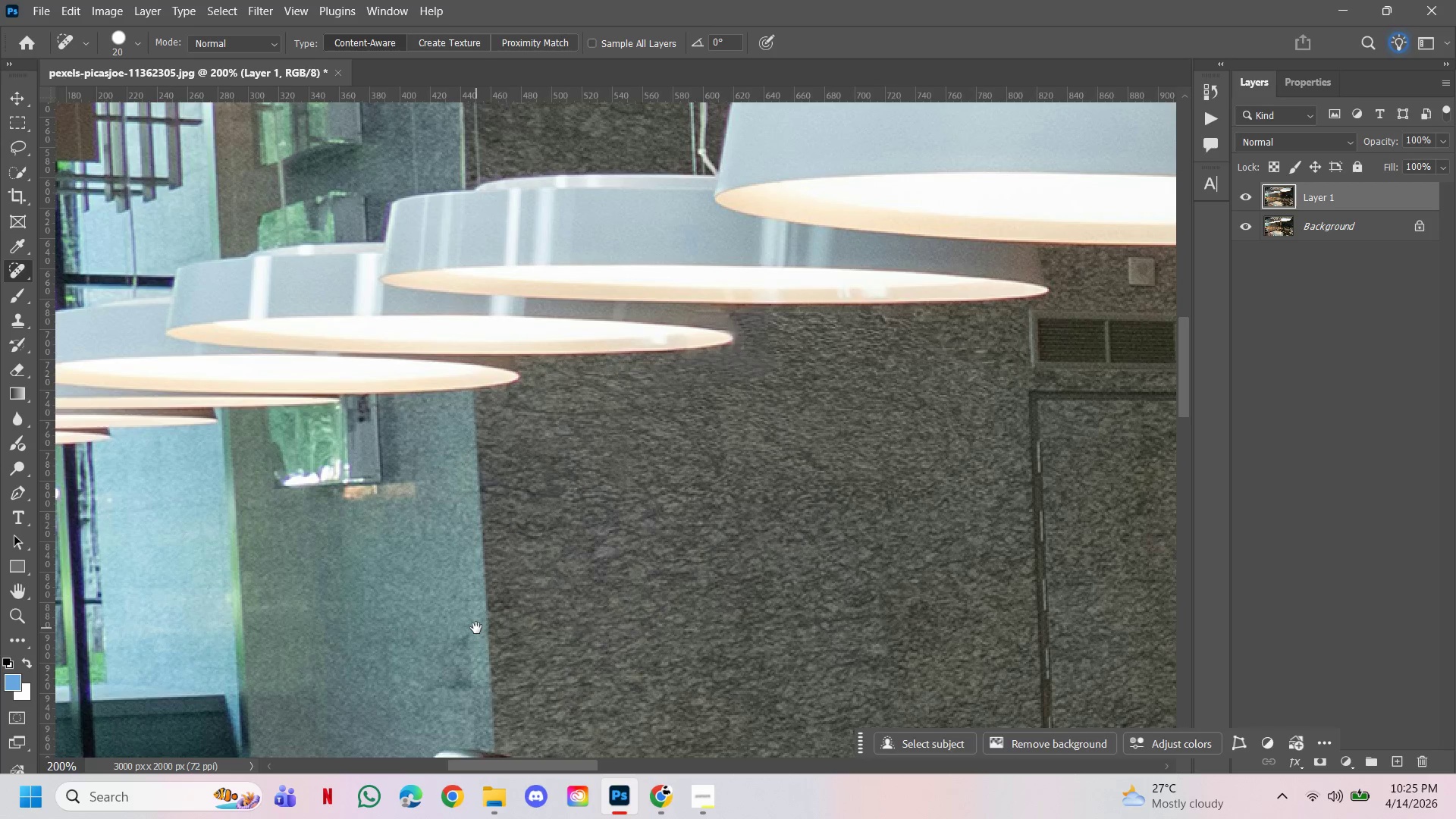 
left_click_drag(start_coordinate=[476, 628], to_coordinate=[498, 555])
 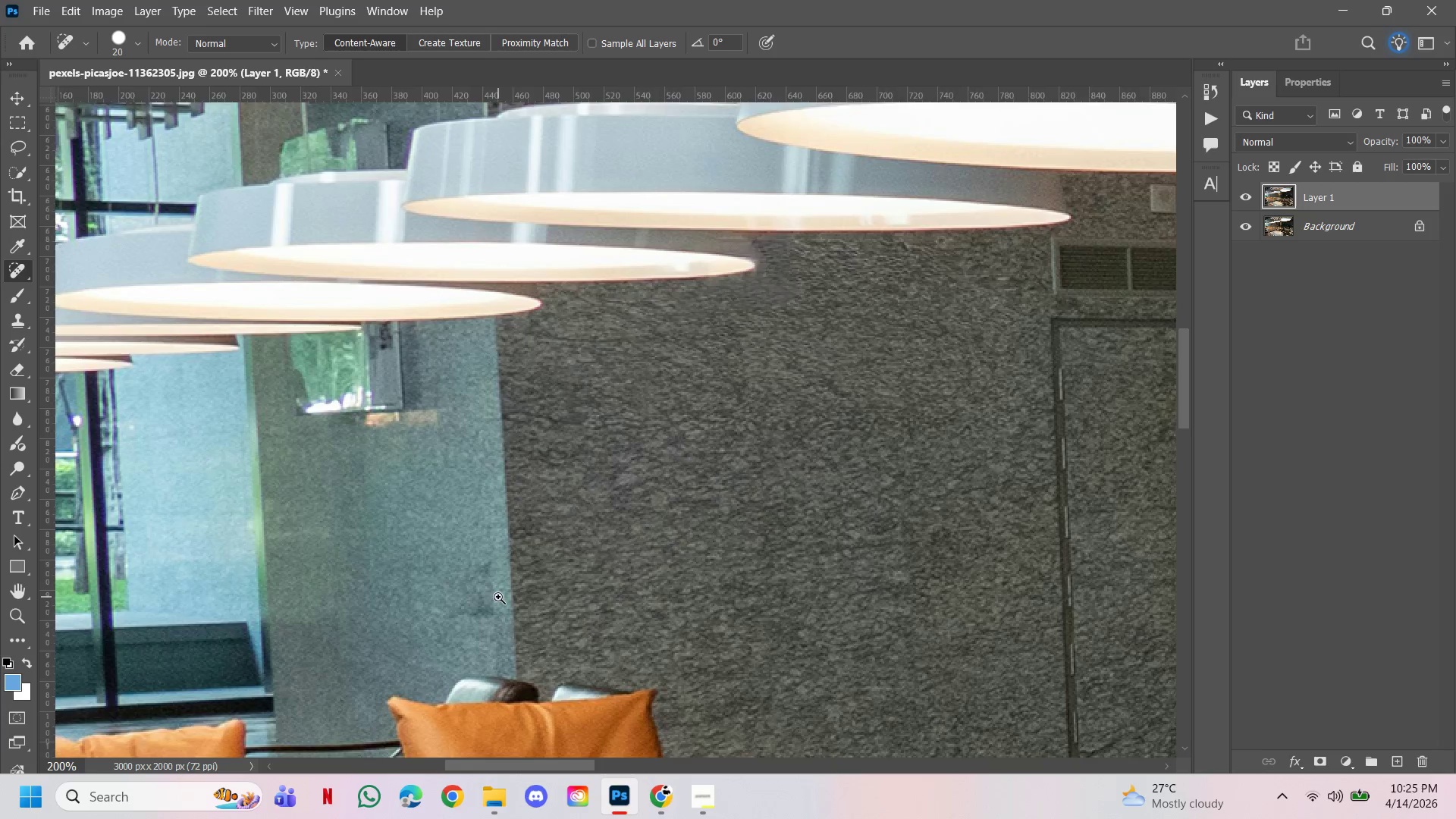 
hold_key(key=Space, duration=1.58)
 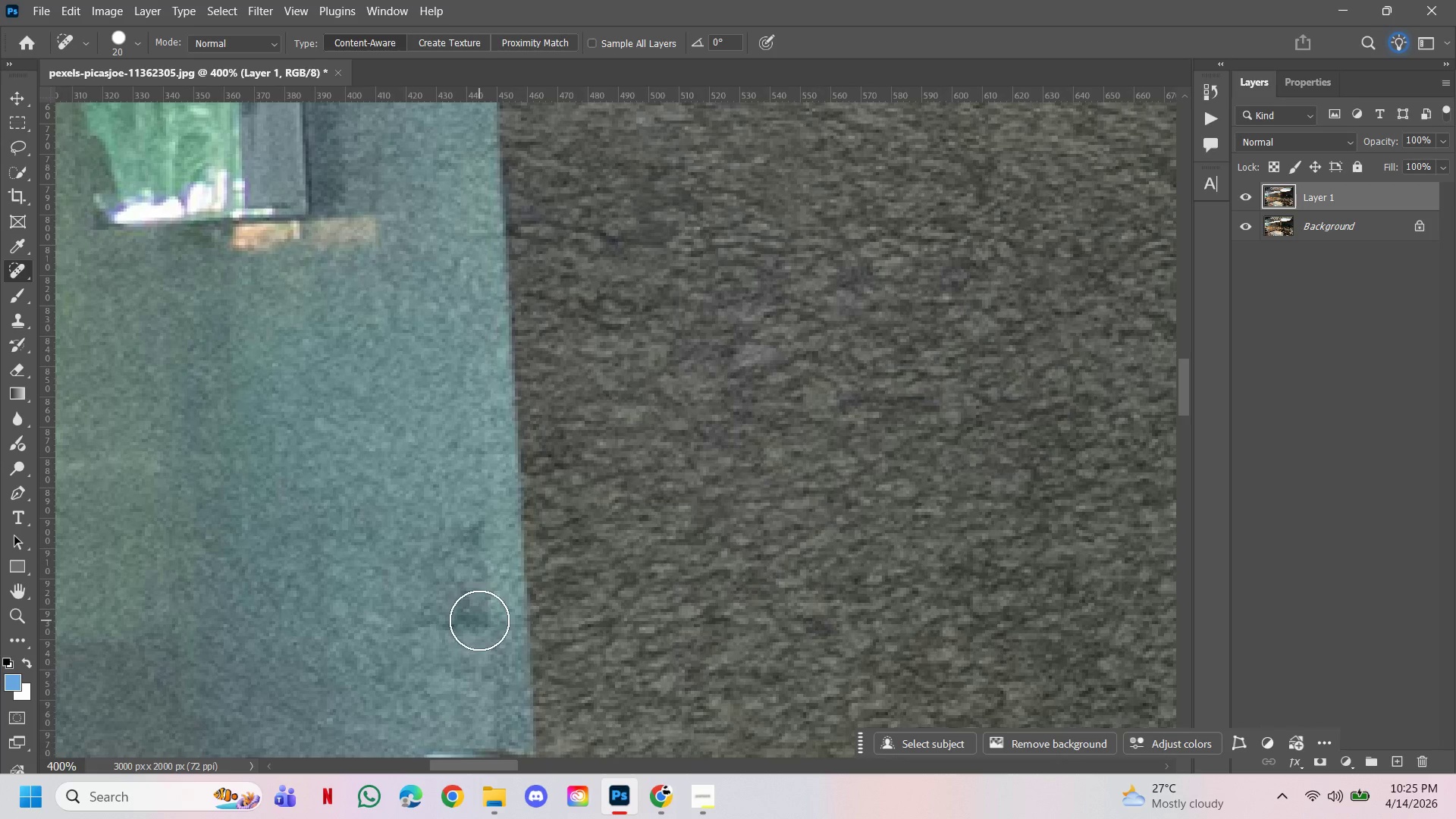 
hold_key(key=ControlLeft, duration=1.27)
double_click([498, 613])
 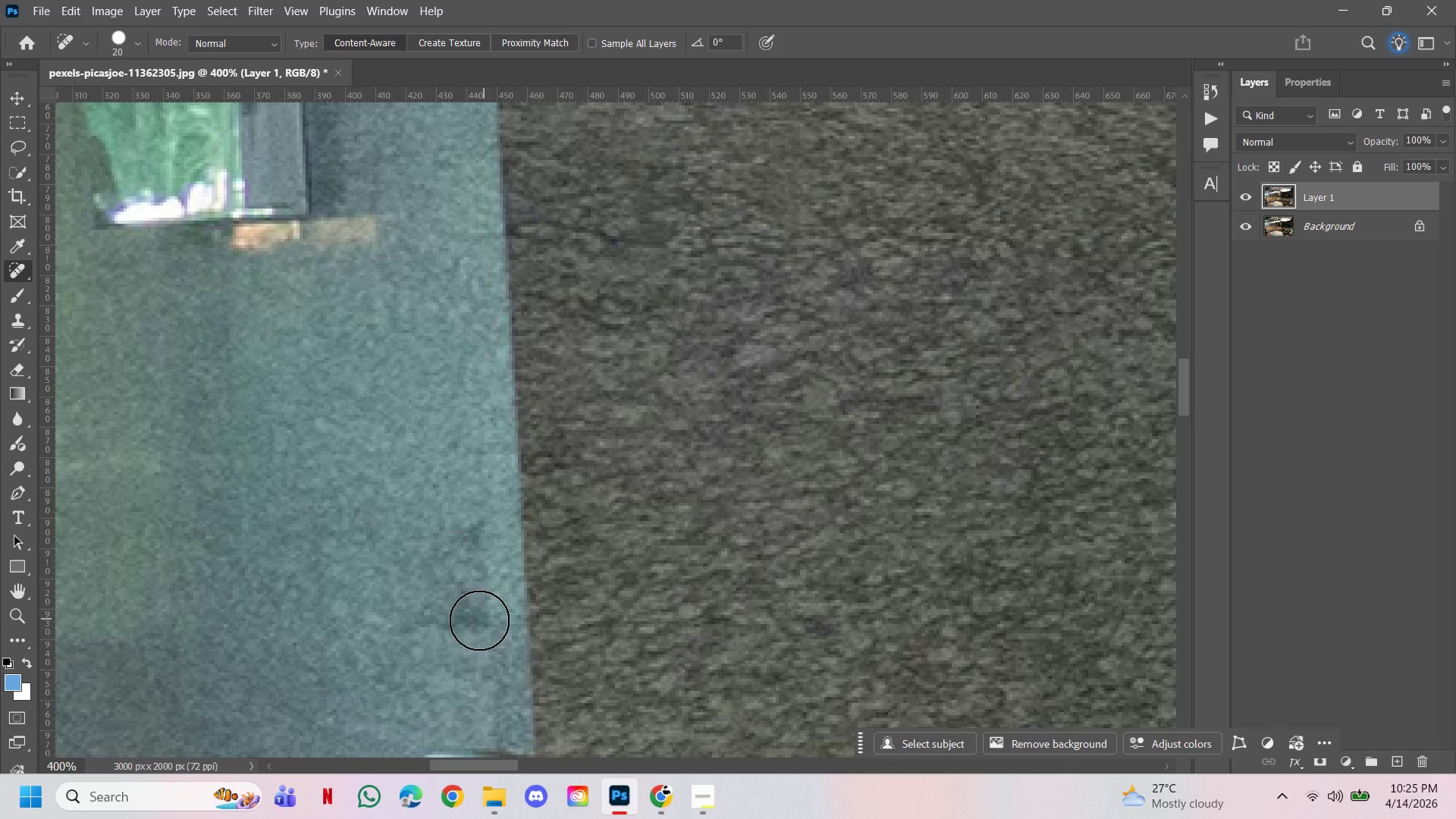 
left_click_drag(start_coordinate=[479, 620], to_coordinate=[476, 538])
 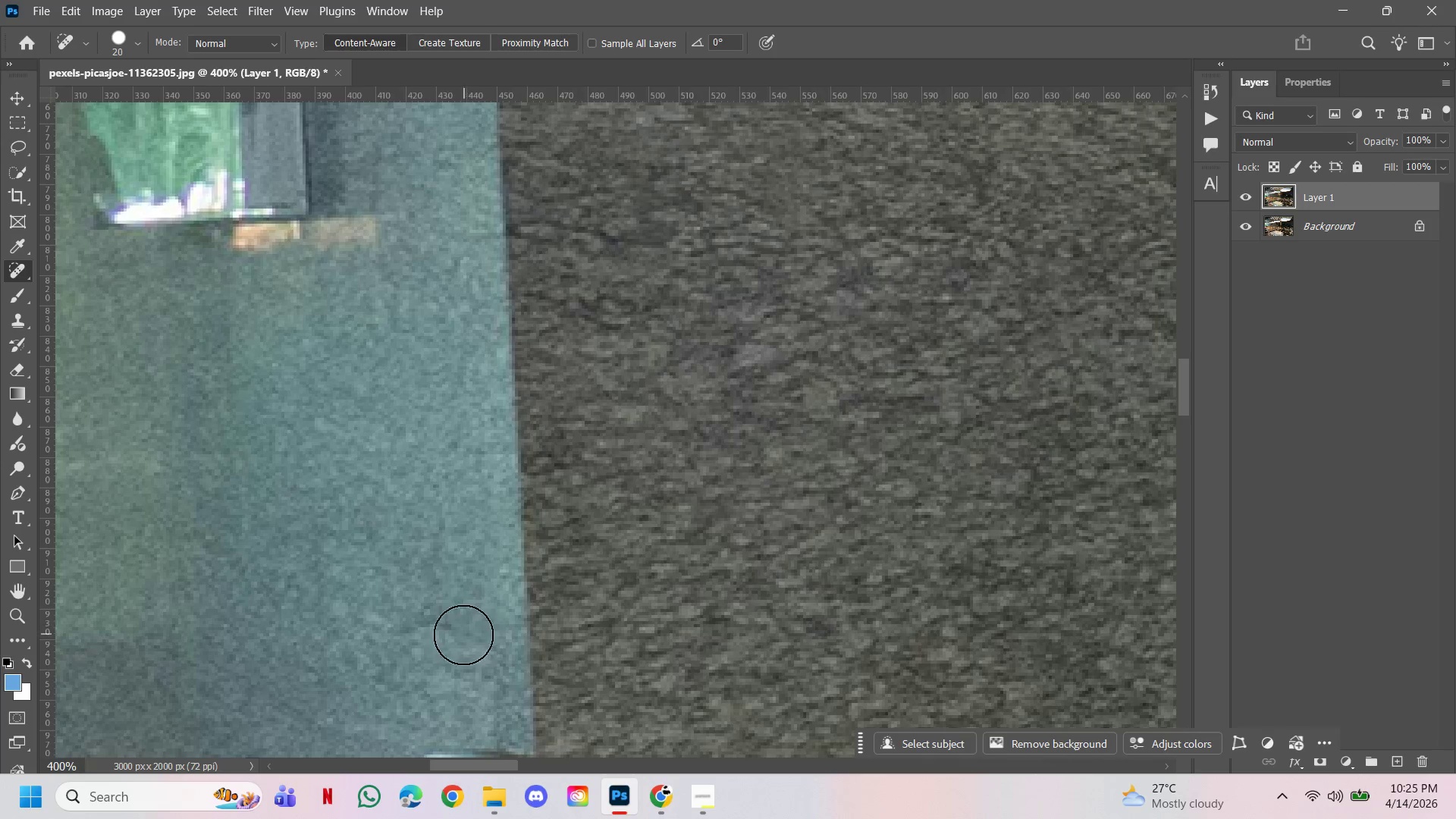 
left_click_drag(start_coordinate=[459, 629], to_coordinate=[362, 617])
 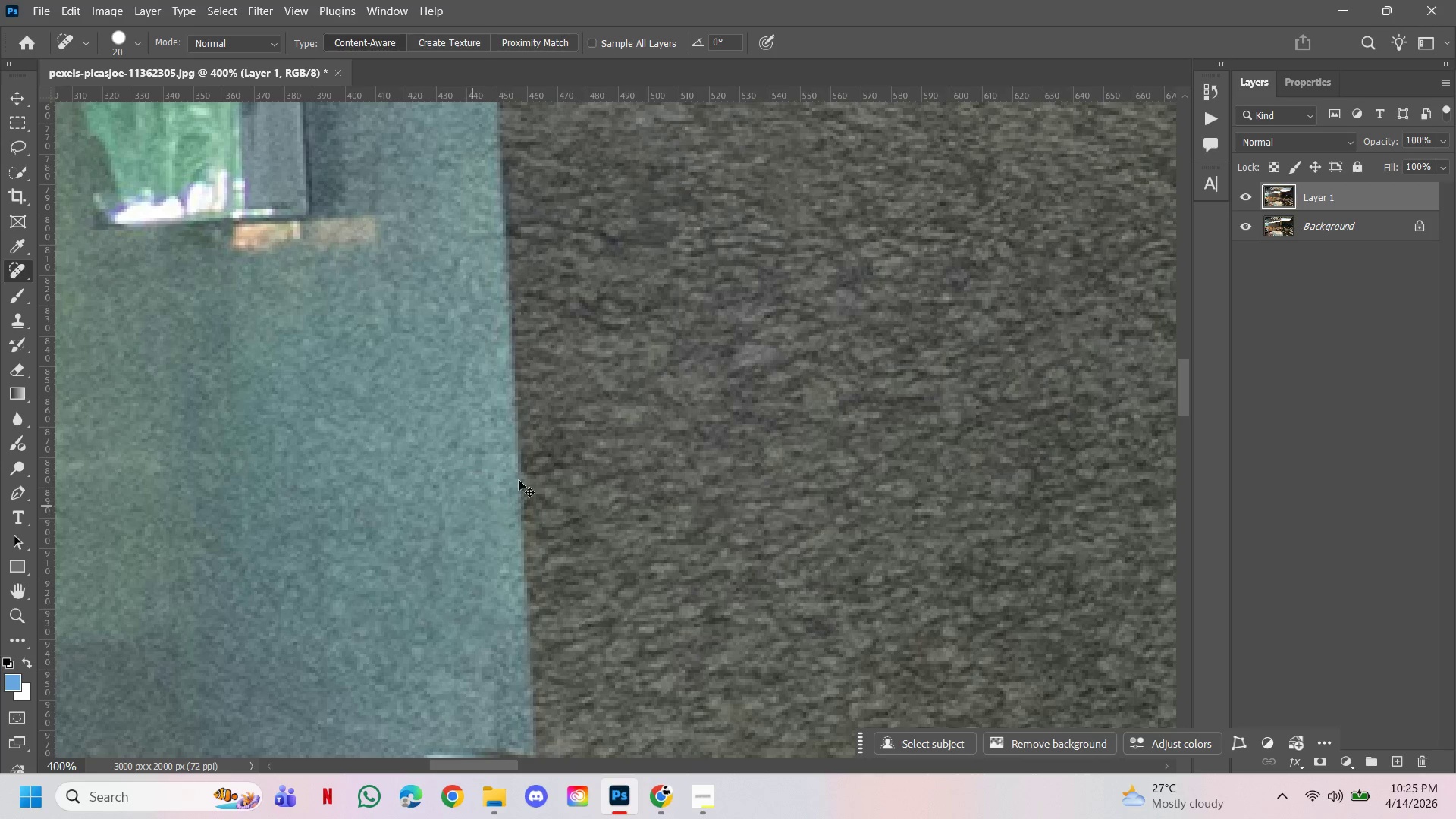 
hold_key(key=ControlLeft, duration=1.61)
 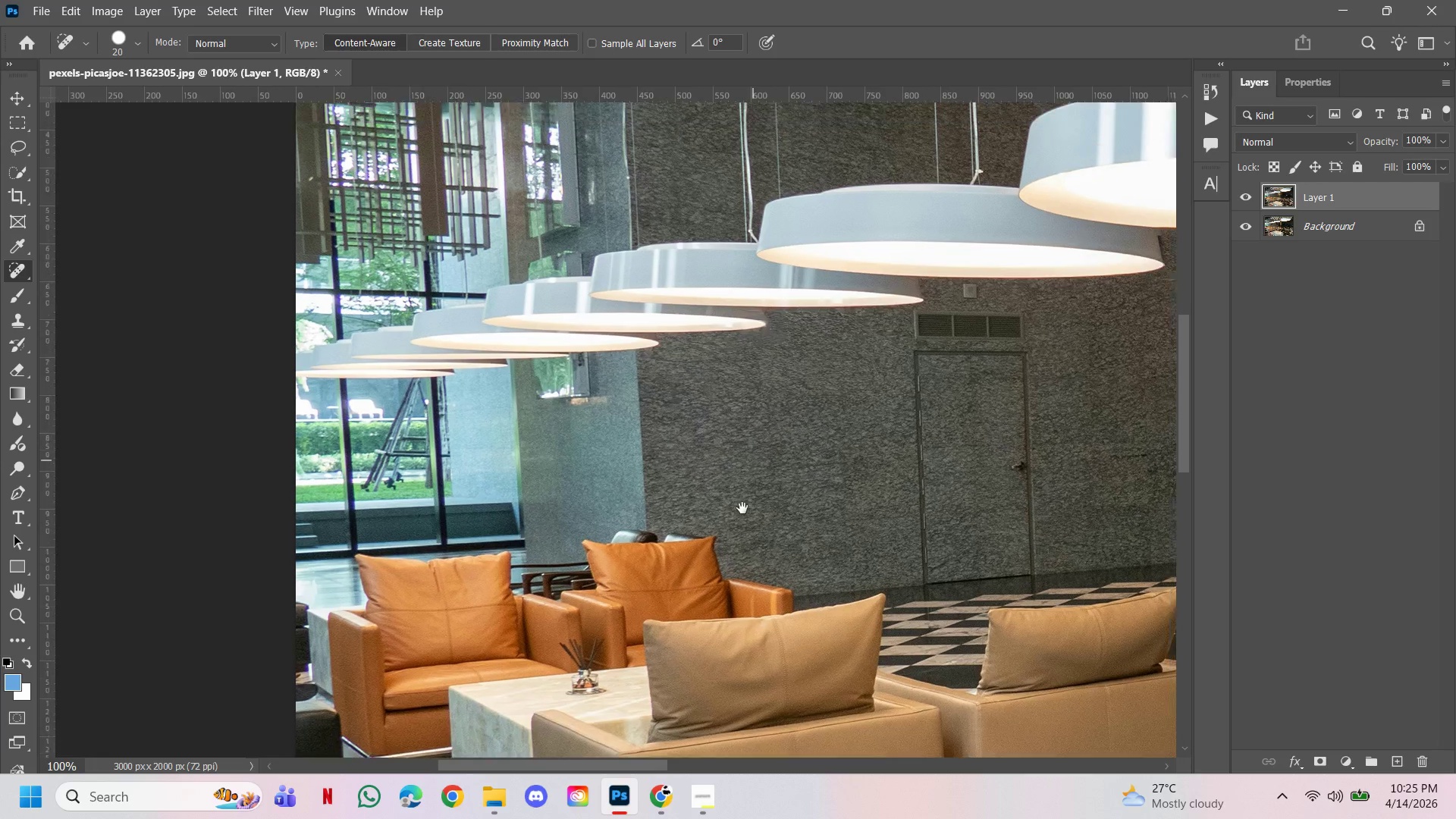 
hold_key(key=Space, duration=5.11)
 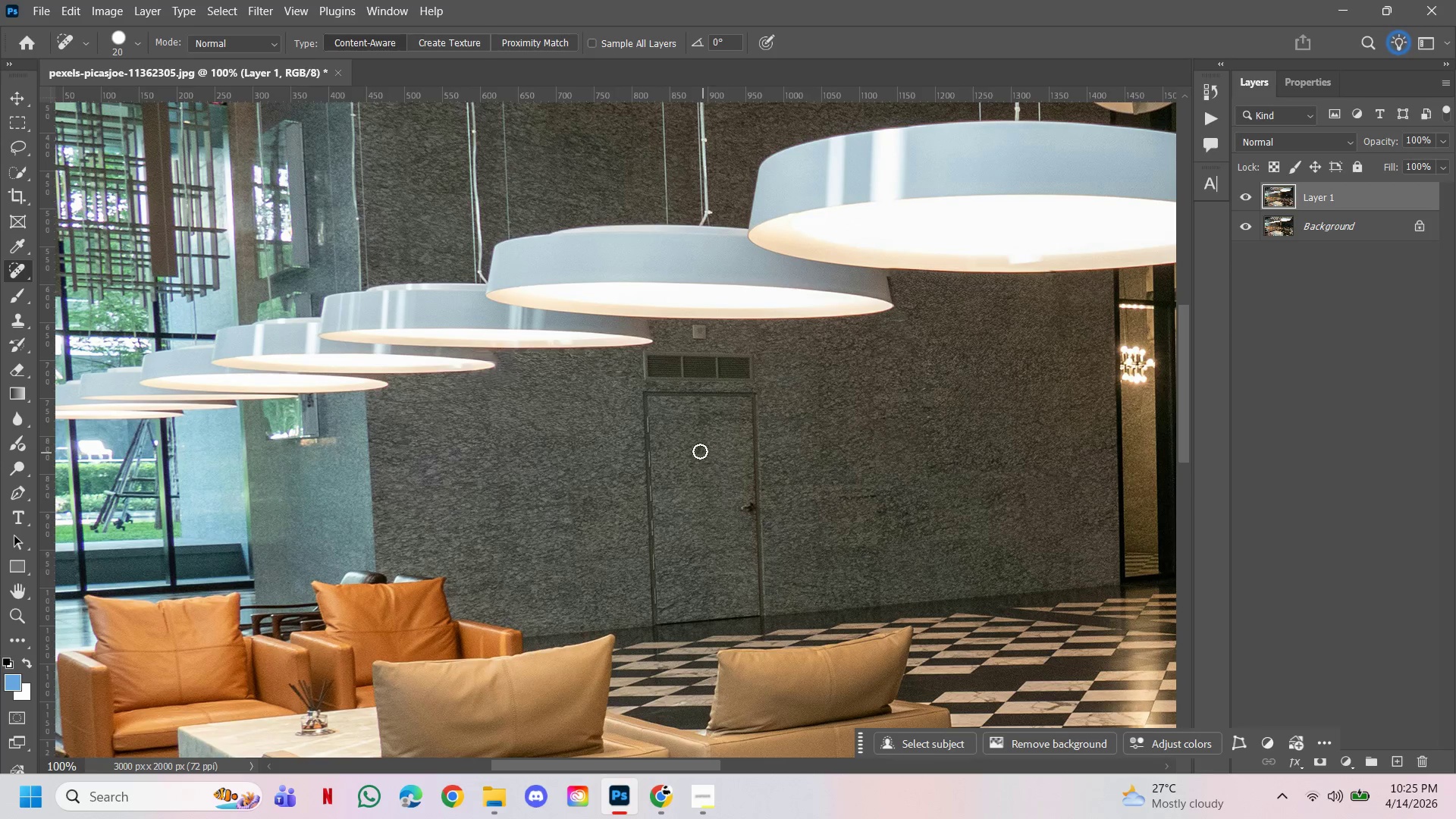 
hold_key(key=AltLeft, duration=1.38)
double_click([703, 394])
 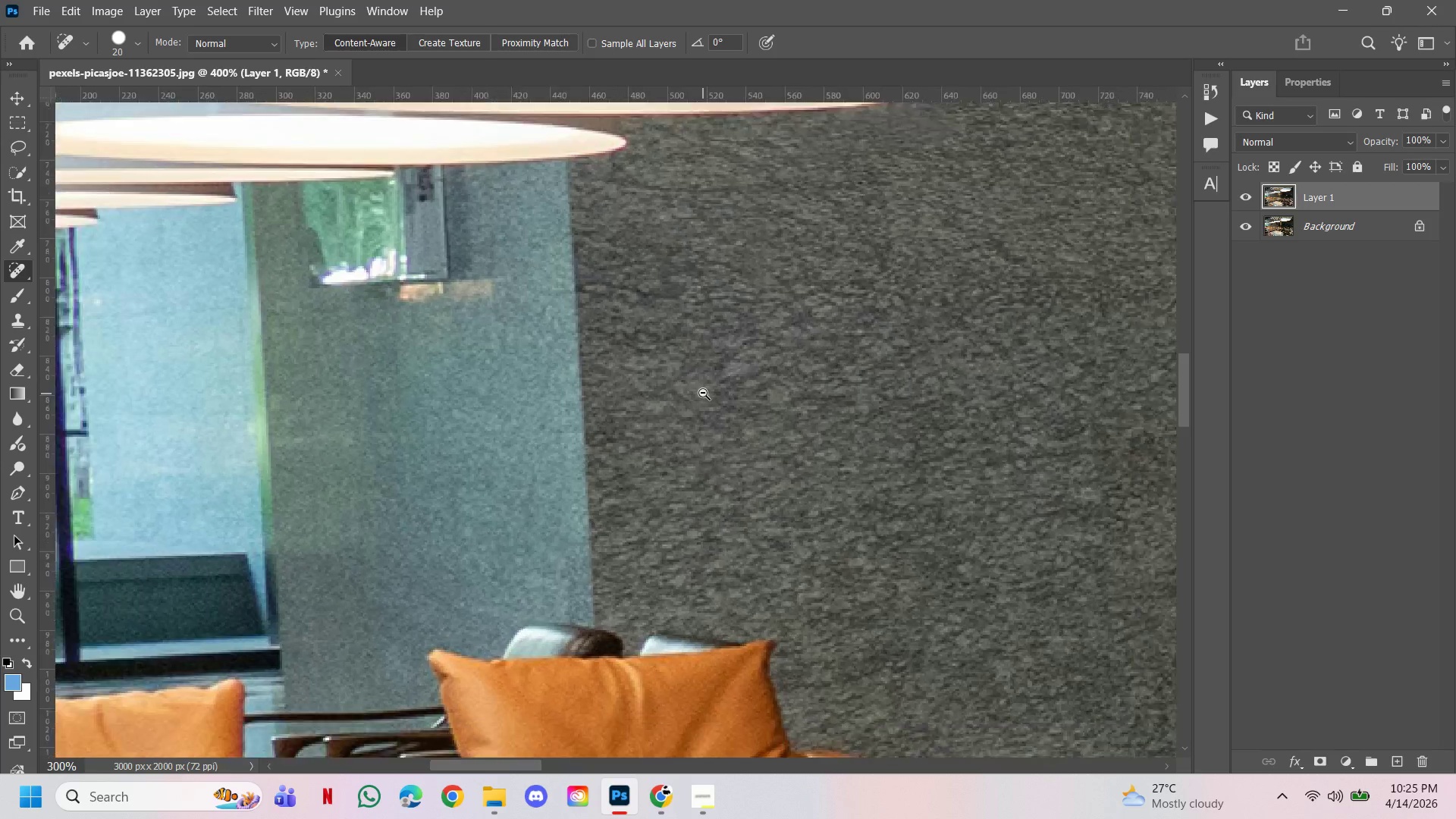 
triple_click([703, 393])
 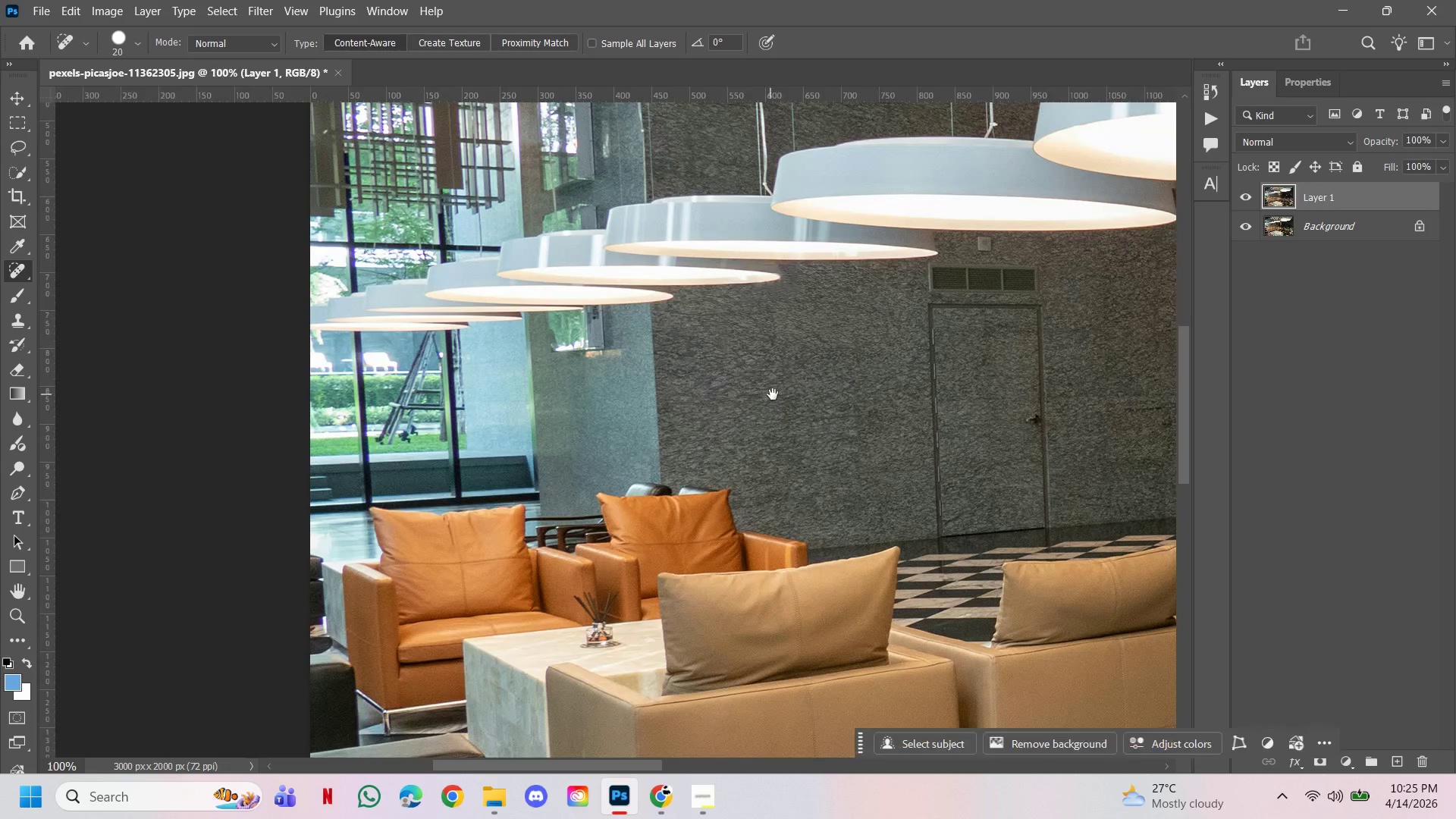 
left_click_drag(start_coordinate=[773, 394], to_coordinate=[742, 511])
 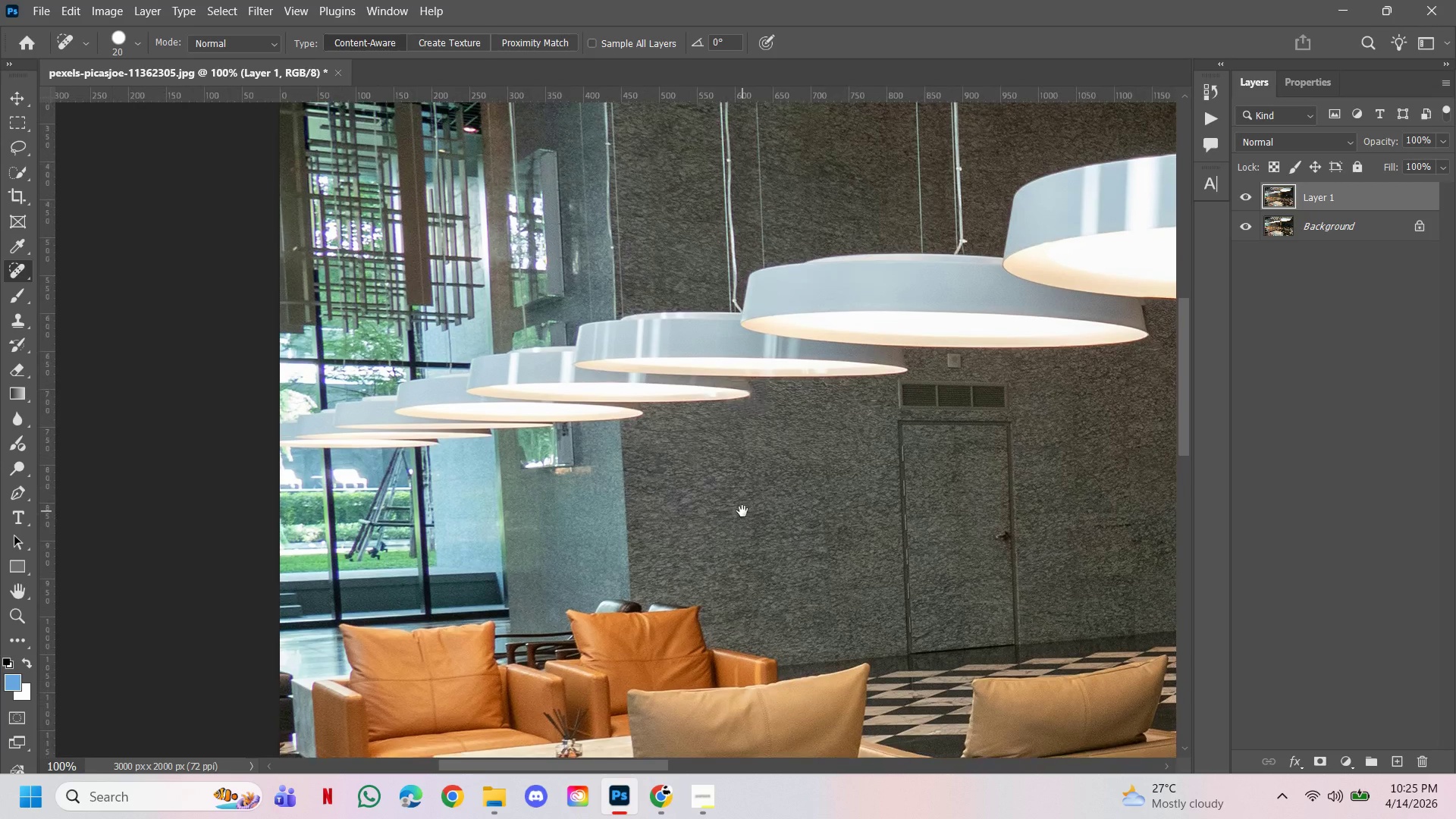 
double_click([742, 511])
 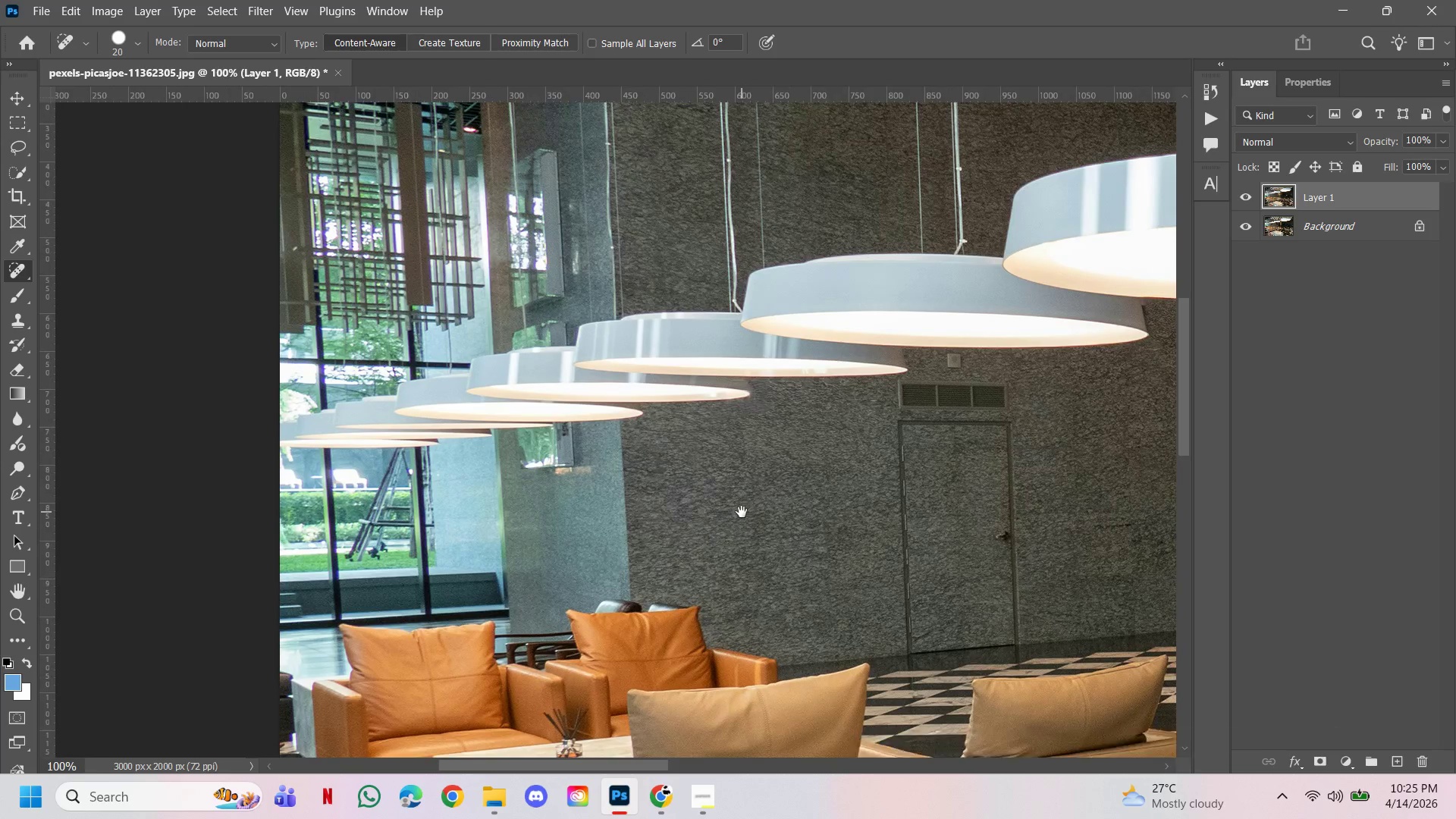 
triple_click([742, 512])
 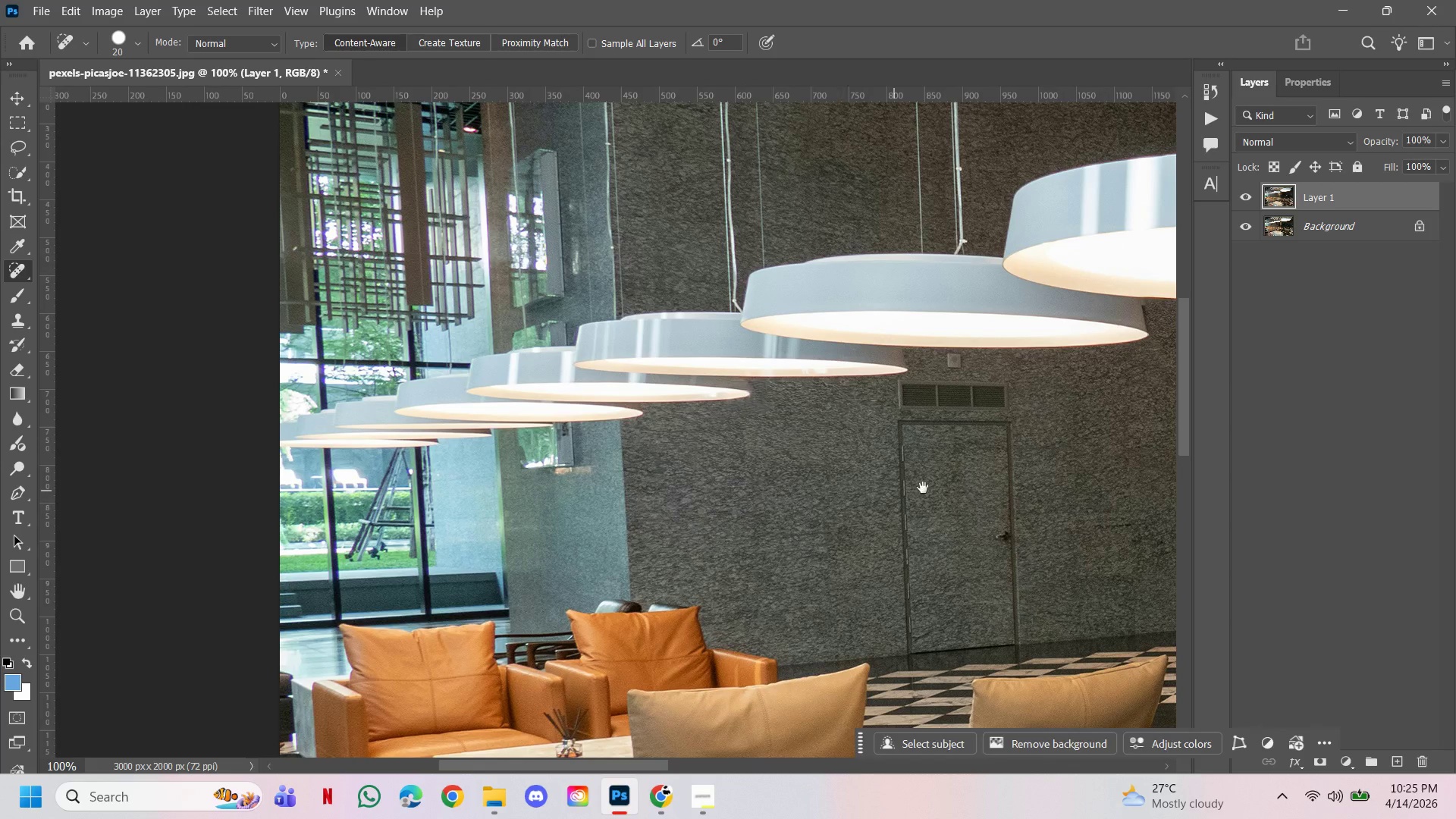 
left_click_drag(start_coordinate=[923, 488], to_coordinate=[668, 459])
 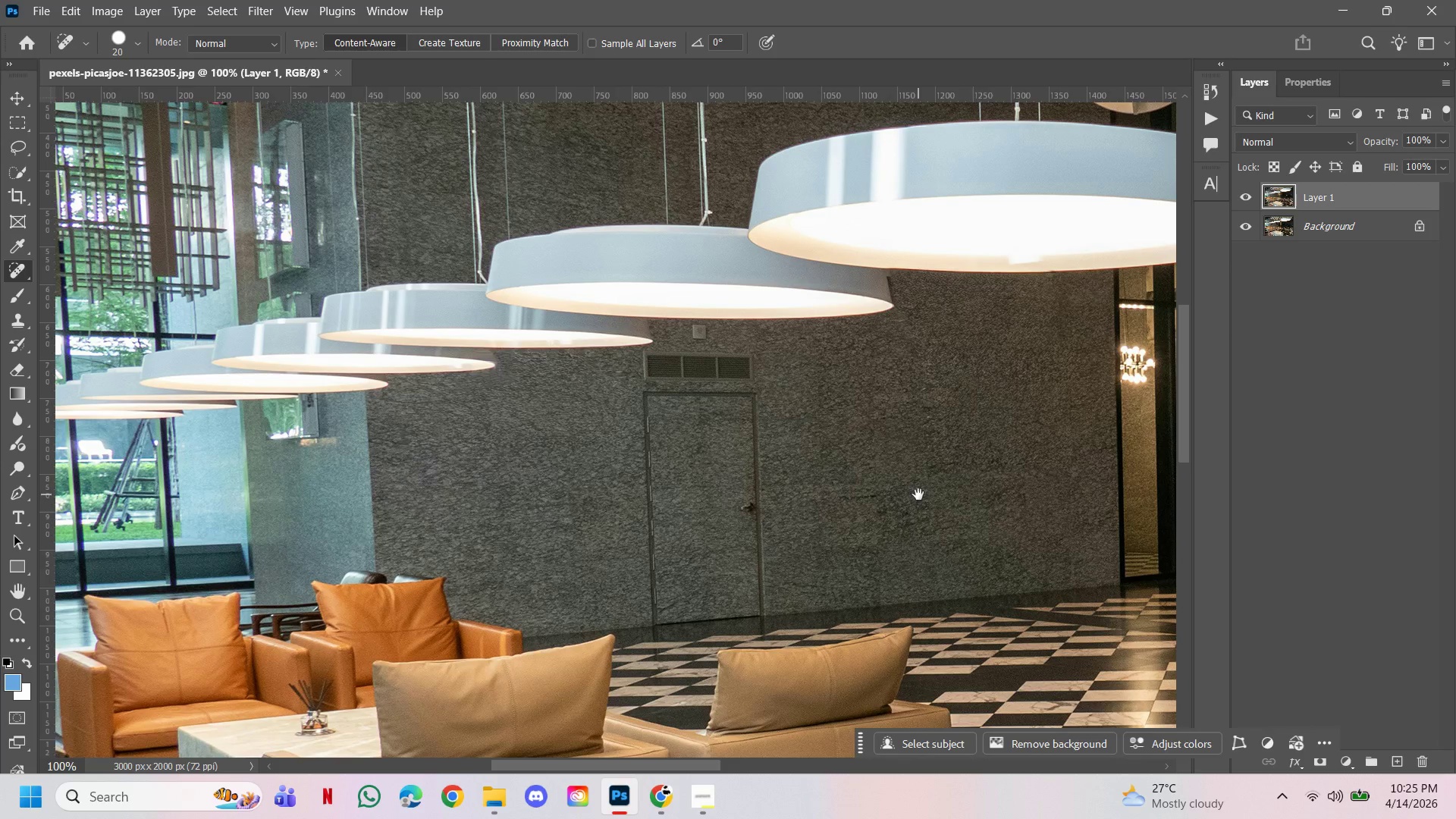 
hold_key(key=ControlLeft, duration=0.91)
 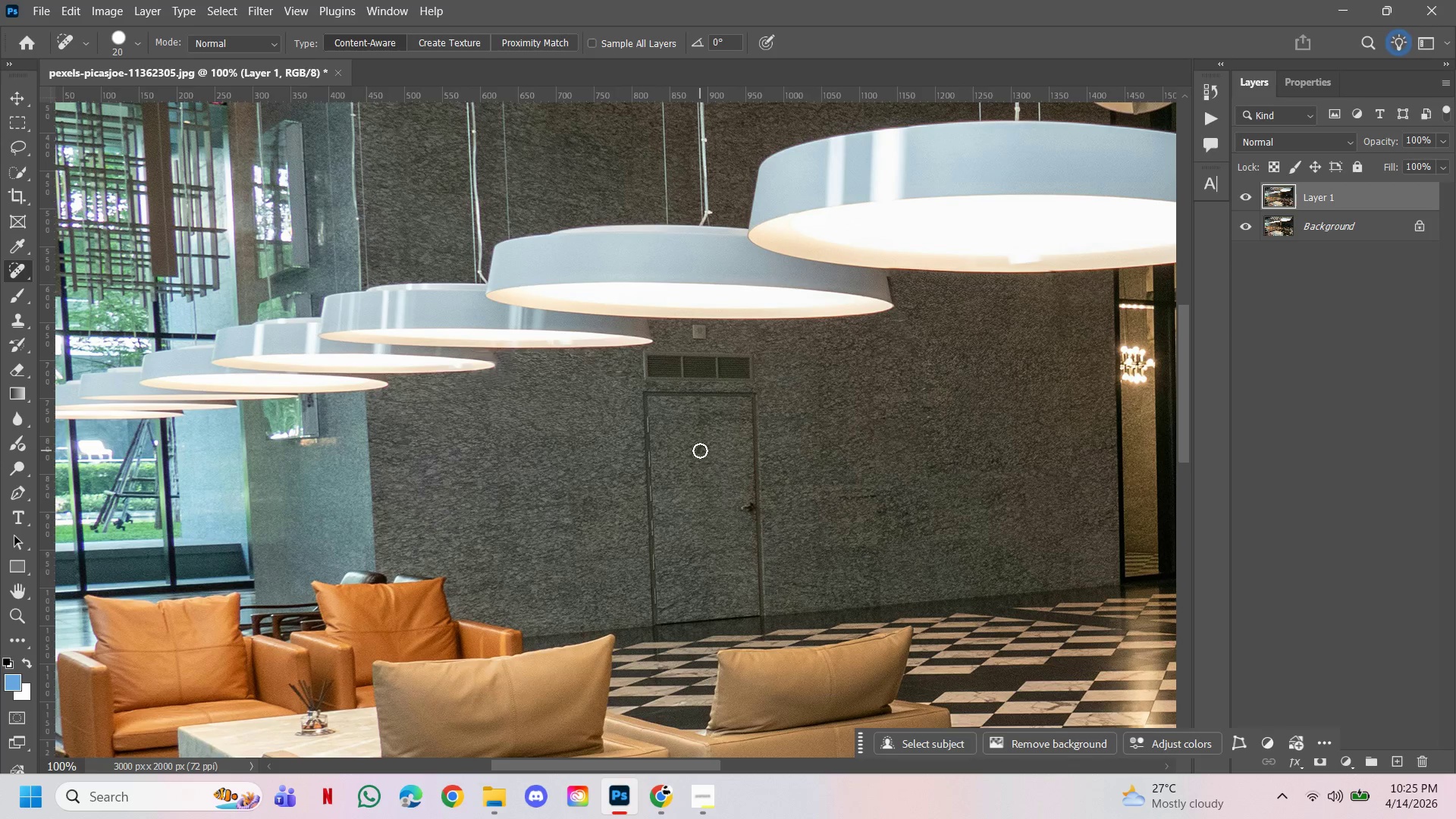 
left_click([701, 450])
 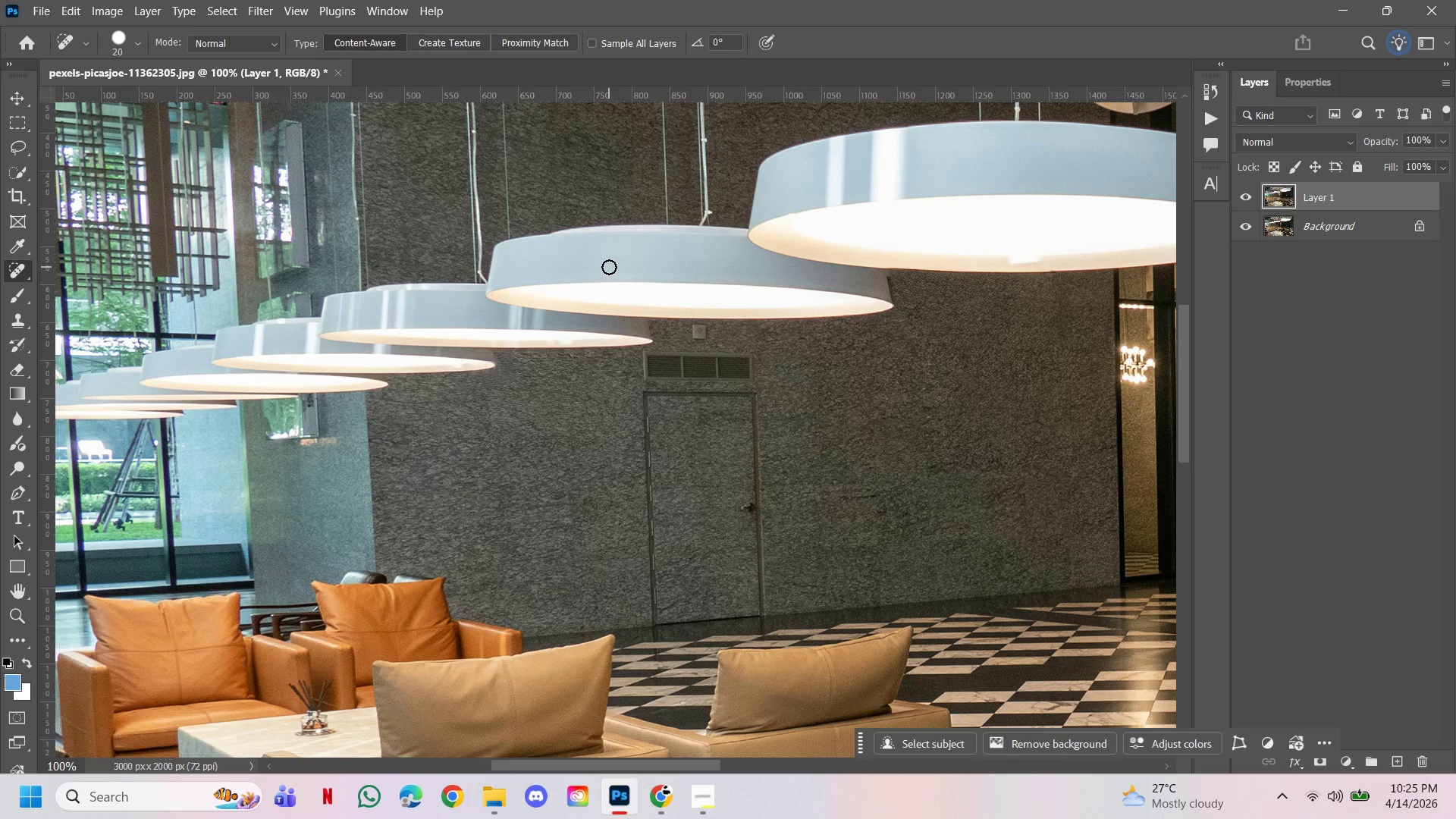 
wait(21.45)
 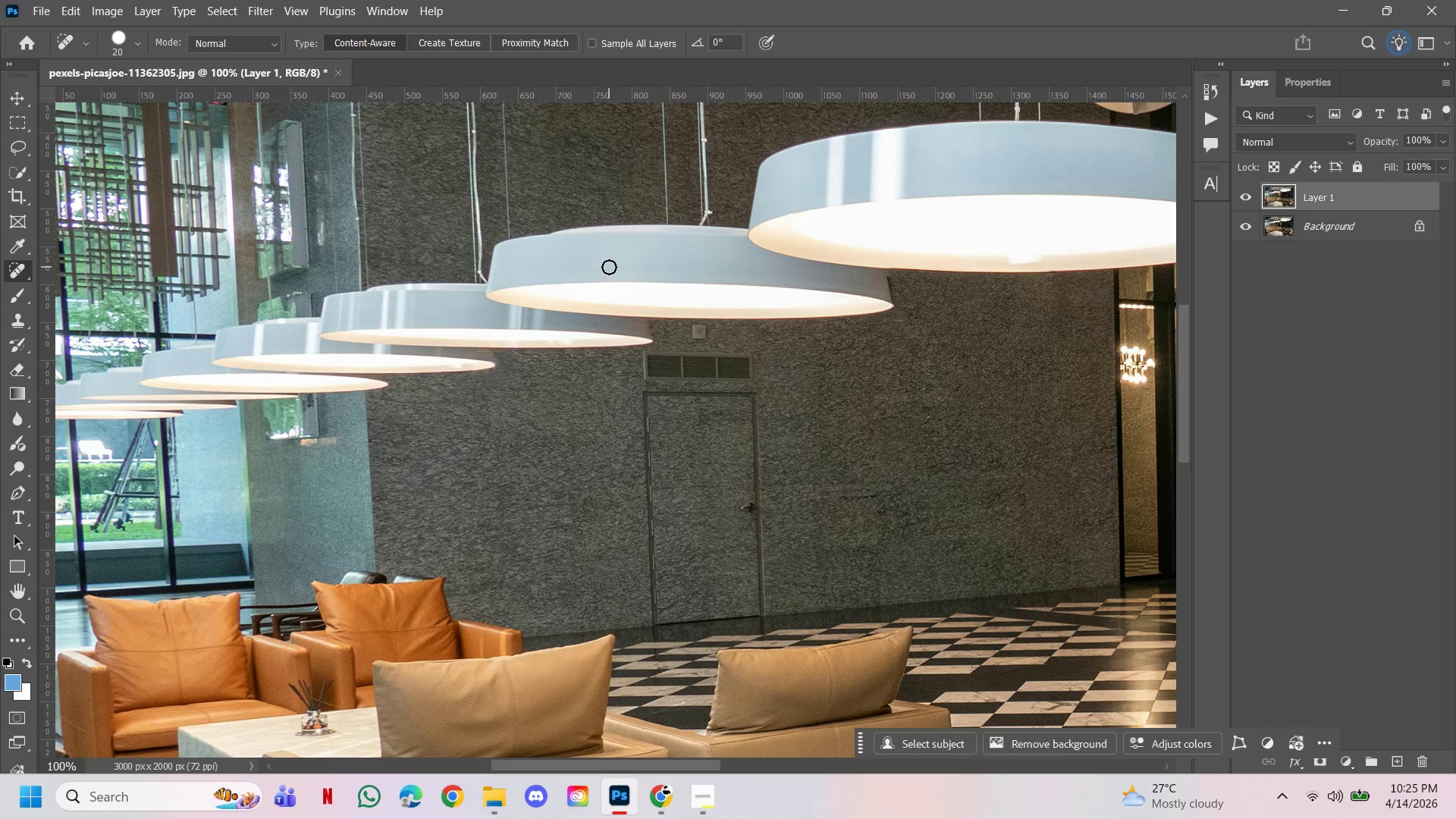 
hold_key(key=Space, duration=1.51)
 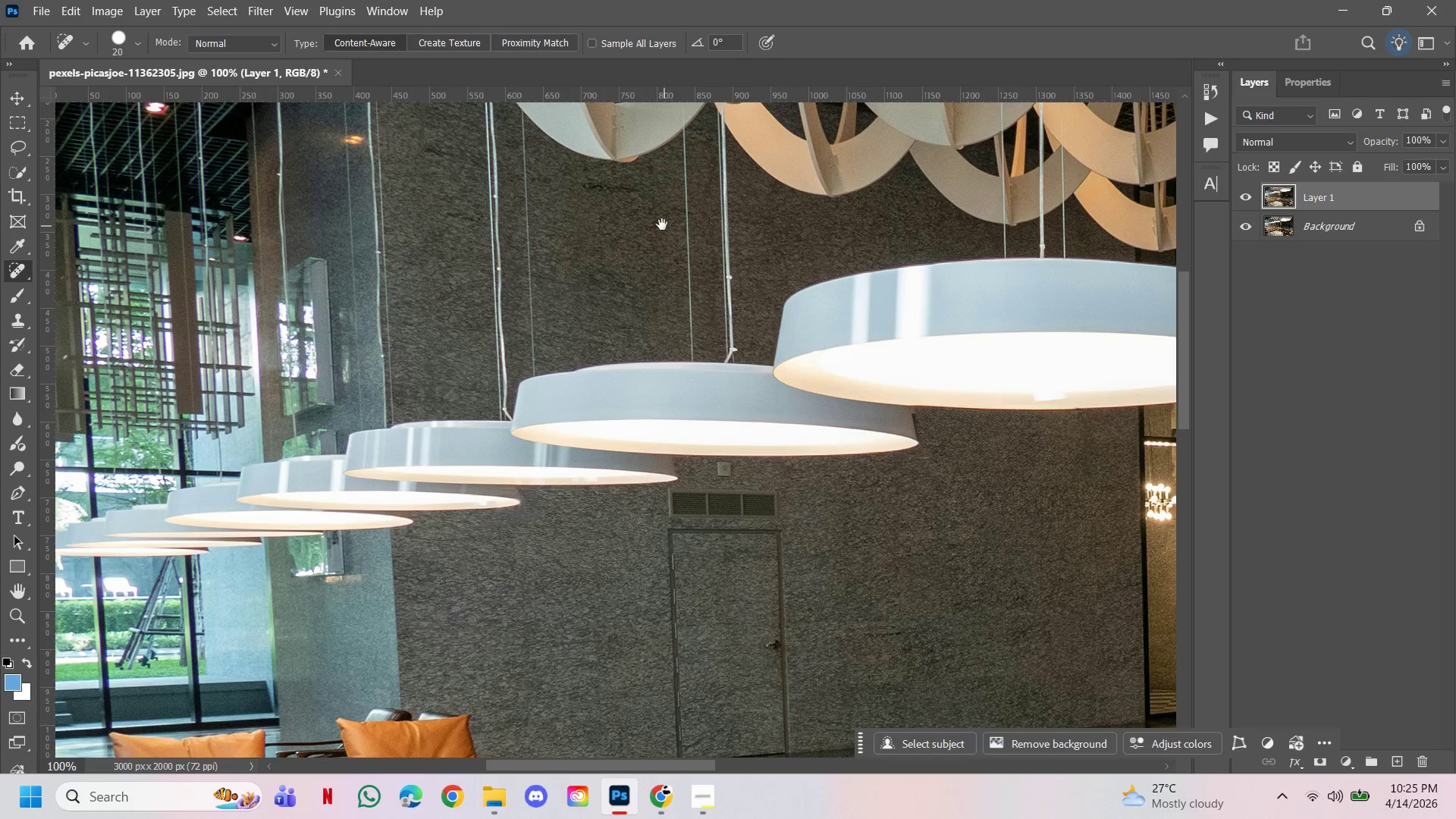 
left_click_drag(start_coordinate=[651, 155], to_coordinate=[676, 293])
 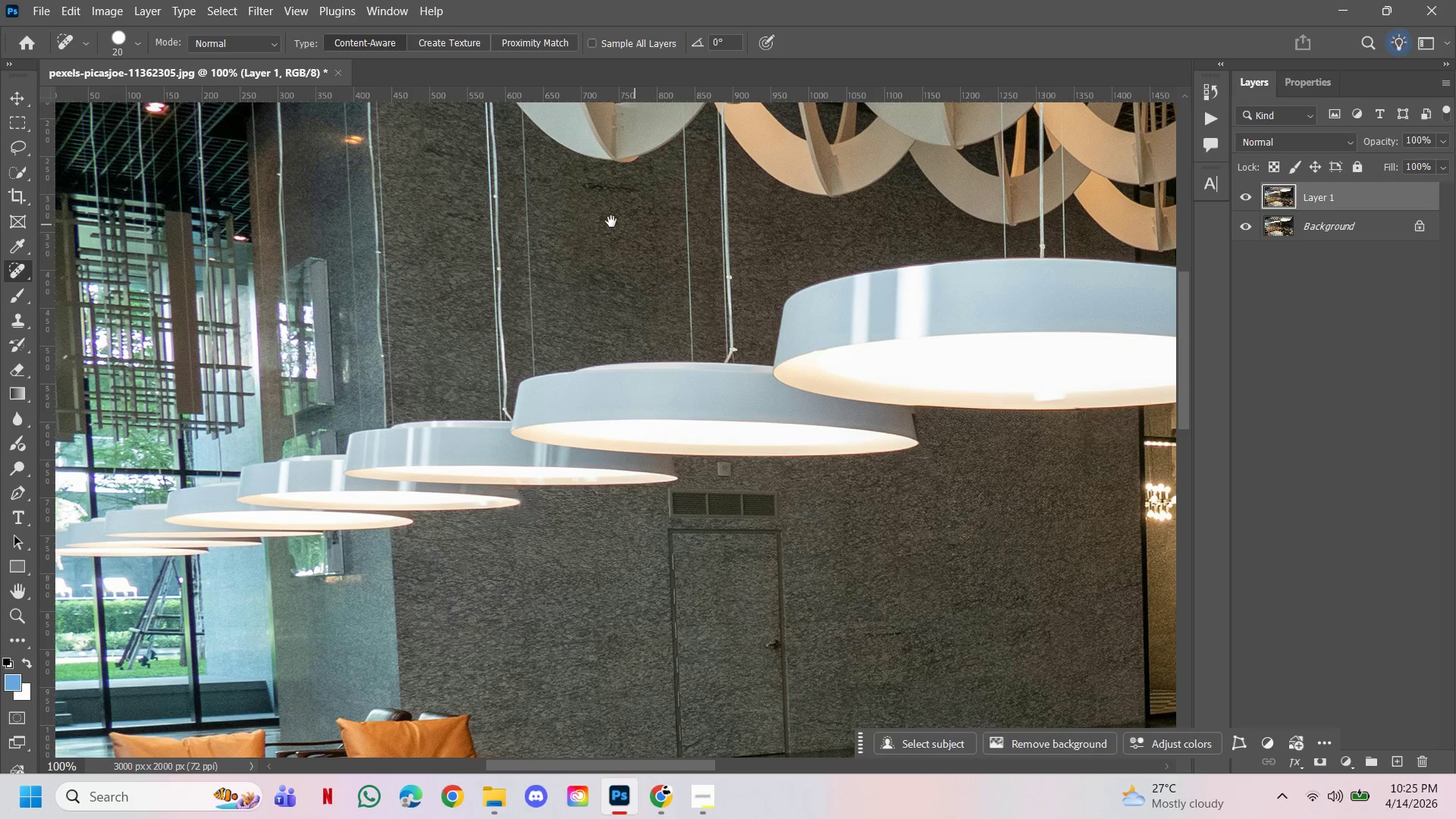 
hold_key(key=Space, duration=2.05)
 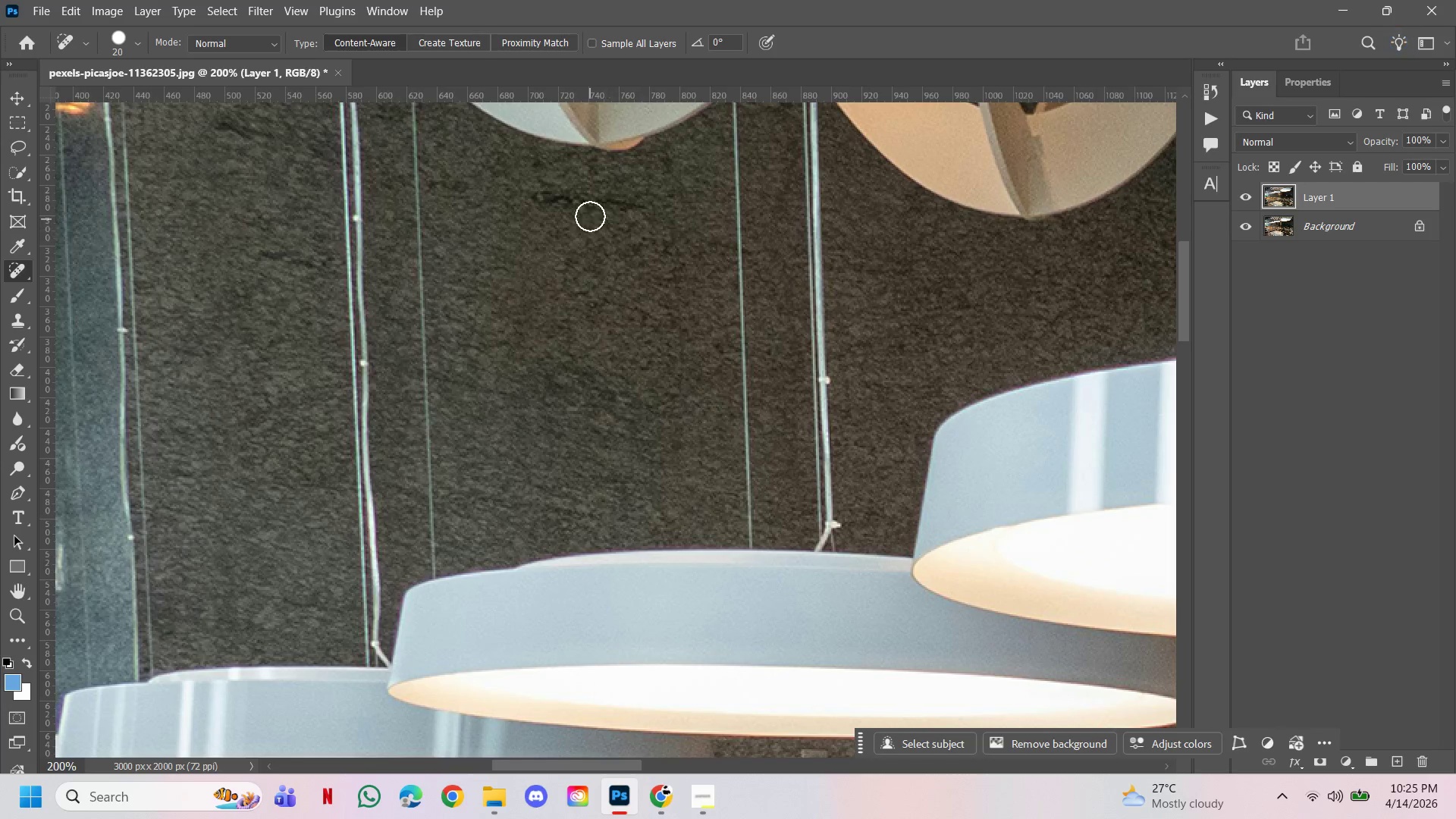 
left_click_drag(start_coordinate=[610, 221], to_coordinate=[632, 259])
 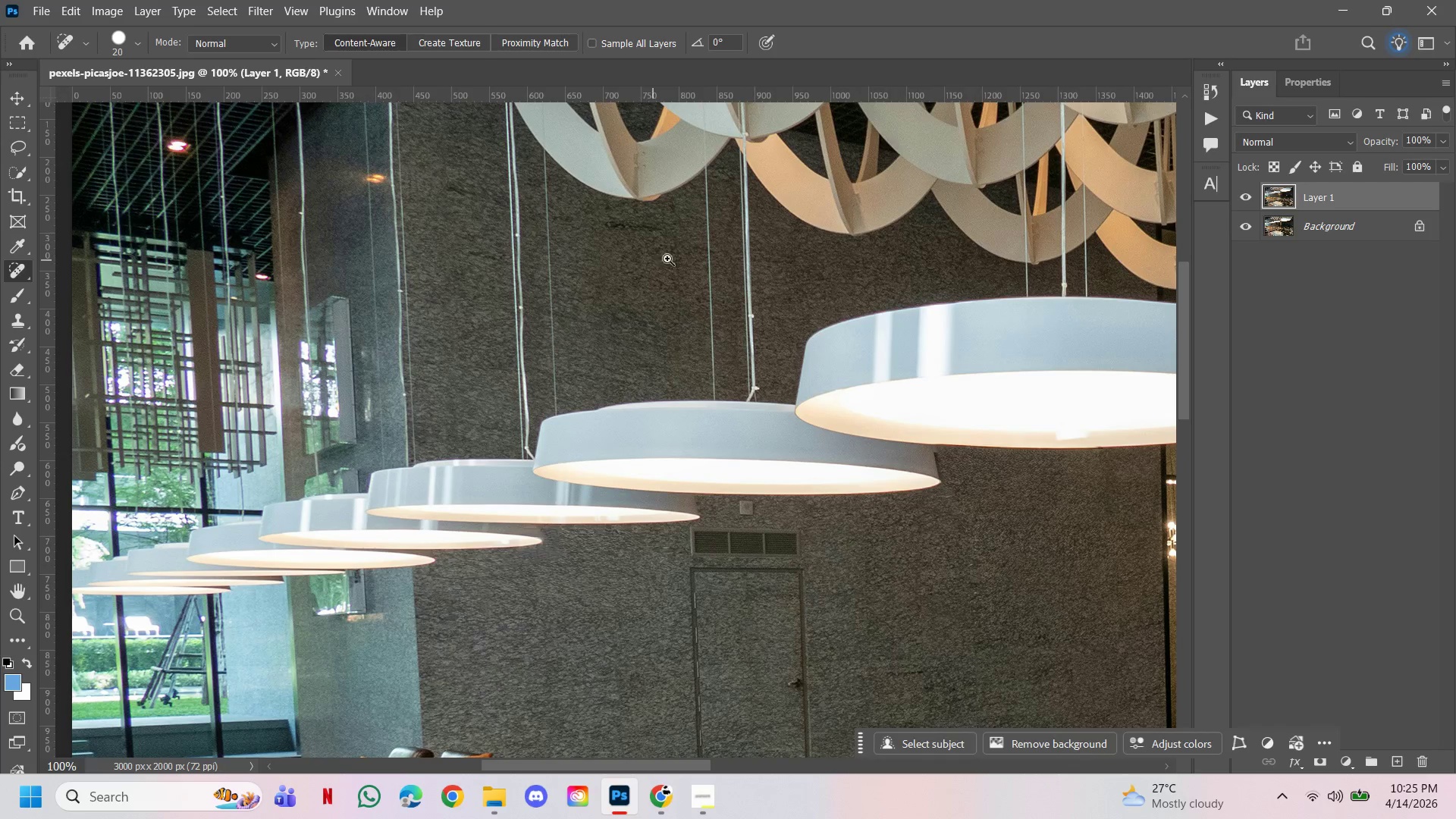 
hold_key(key=ControlLeft, duration=0.52)
left_click([678, 251])
 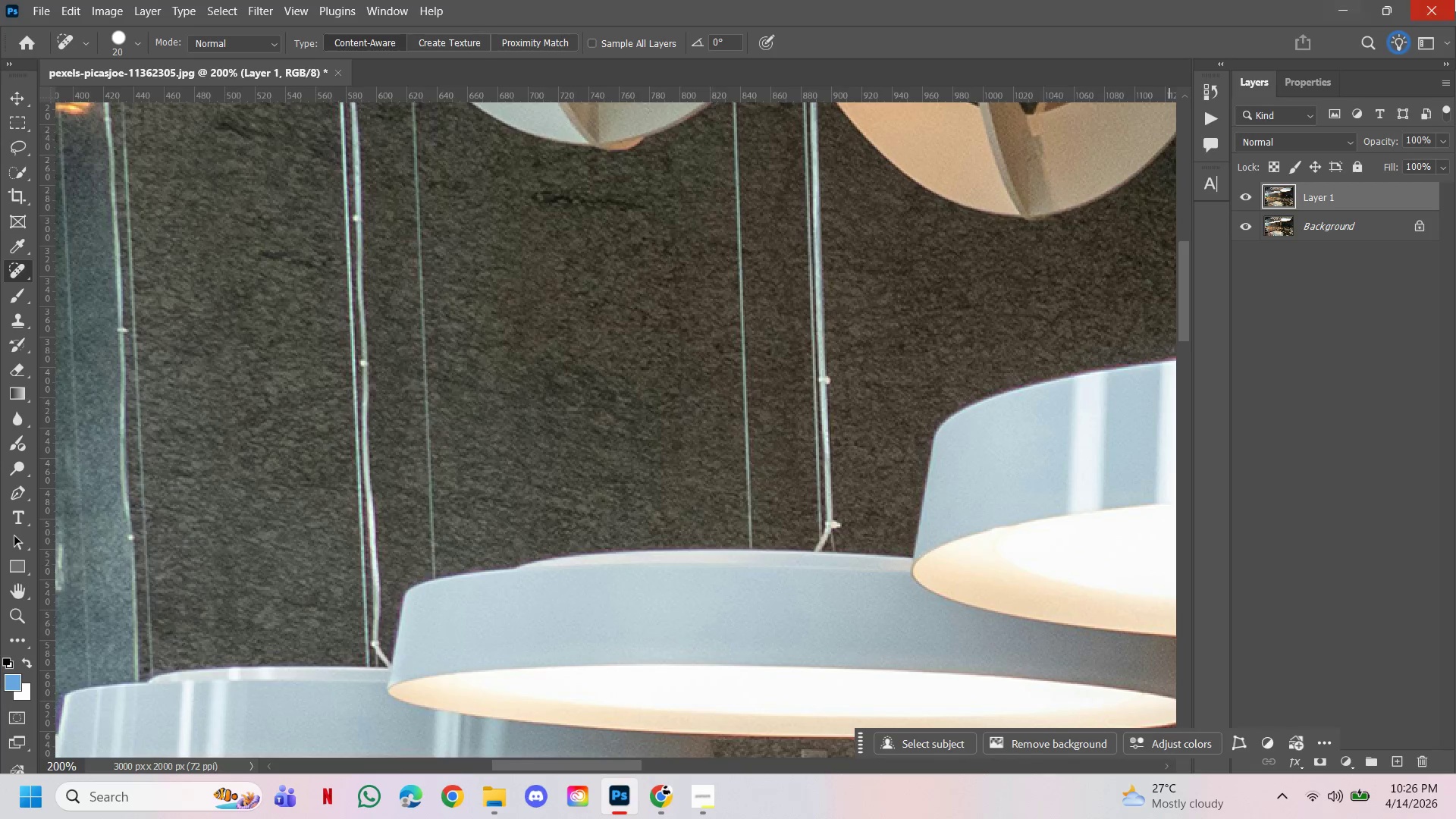 
left_click_drag(start_coordinate=[425, 166], to_coordinate=[0, 0])
 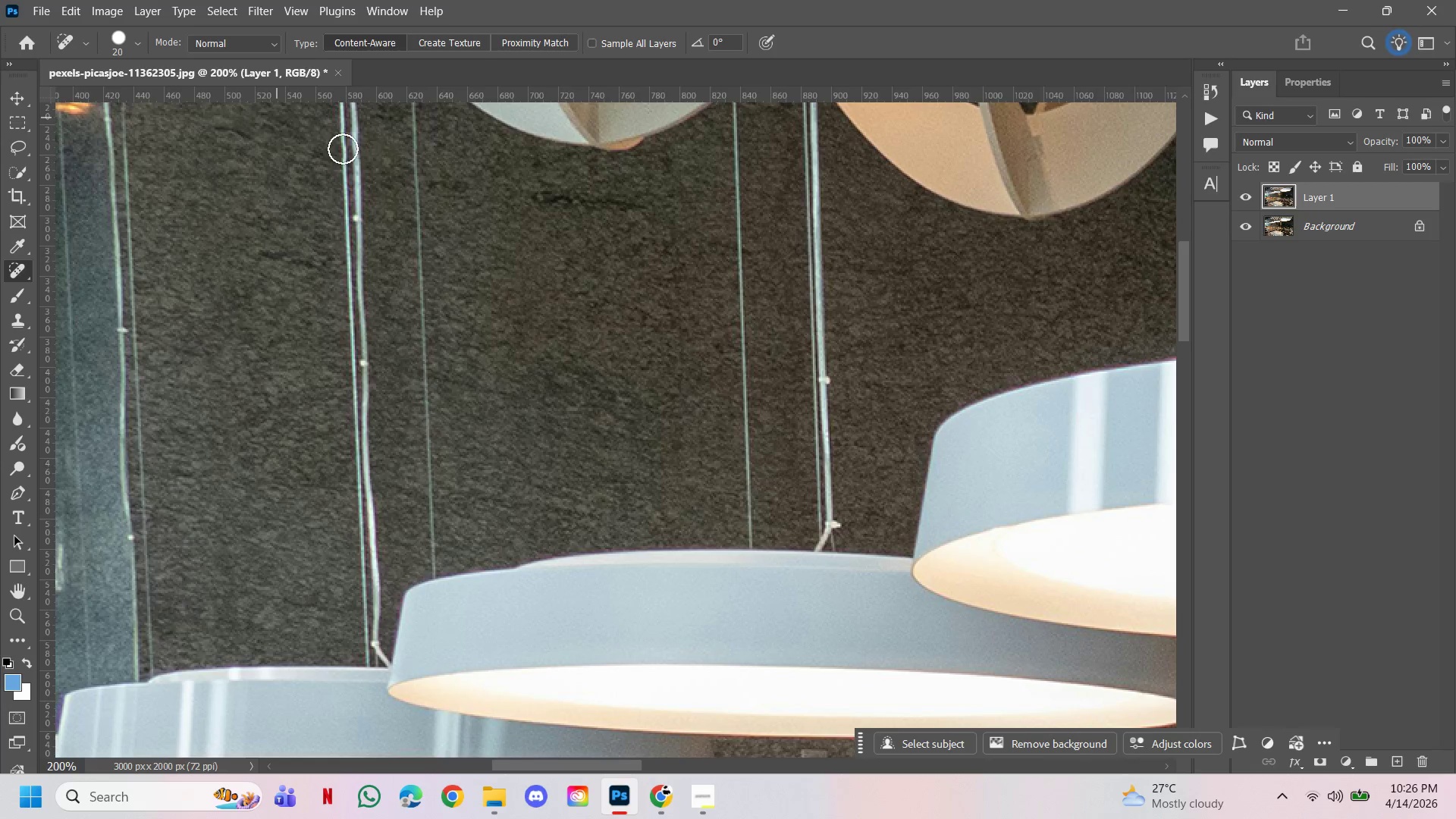 
key(BracketRight)
 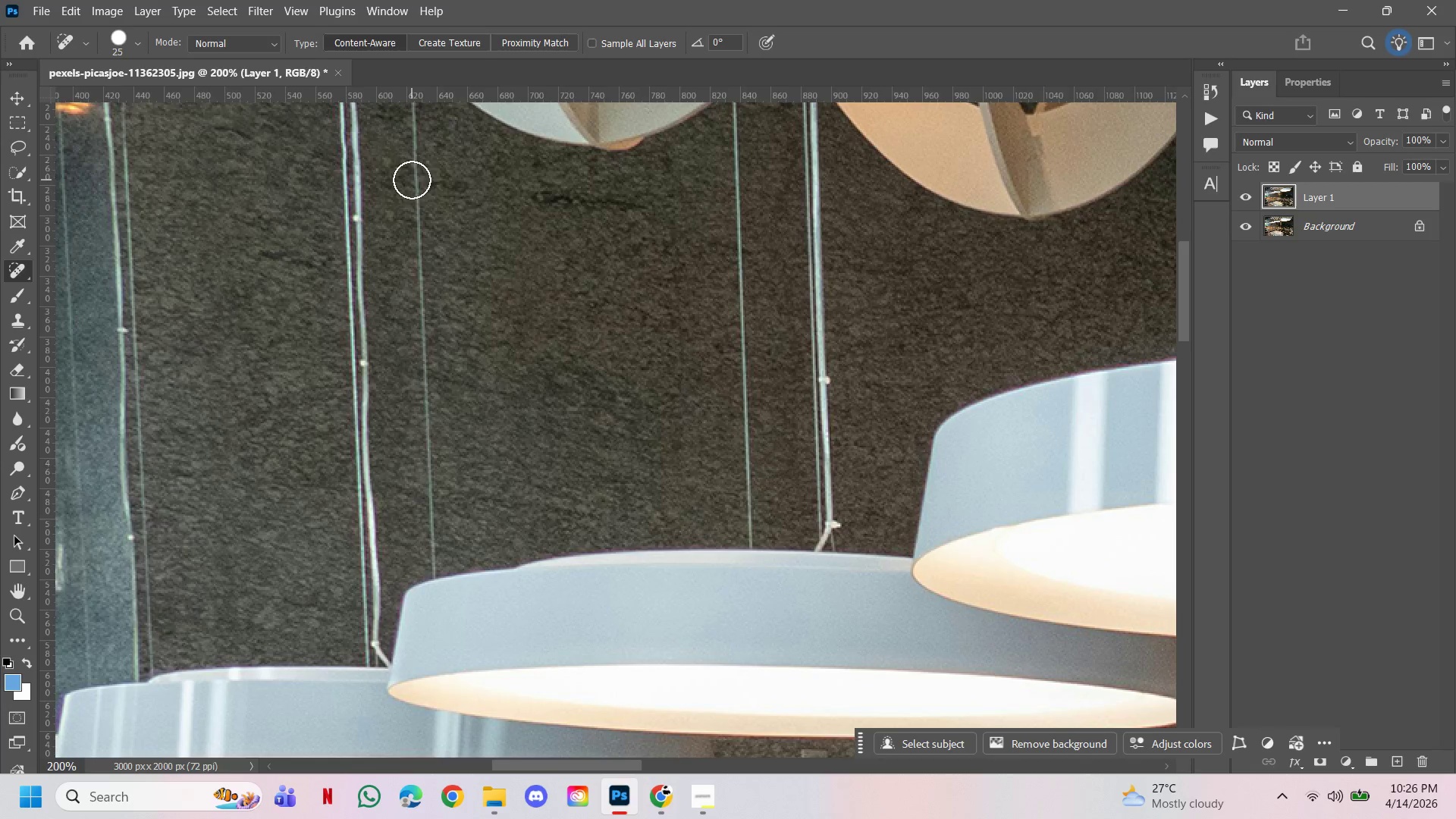 
key(BracketRight)
 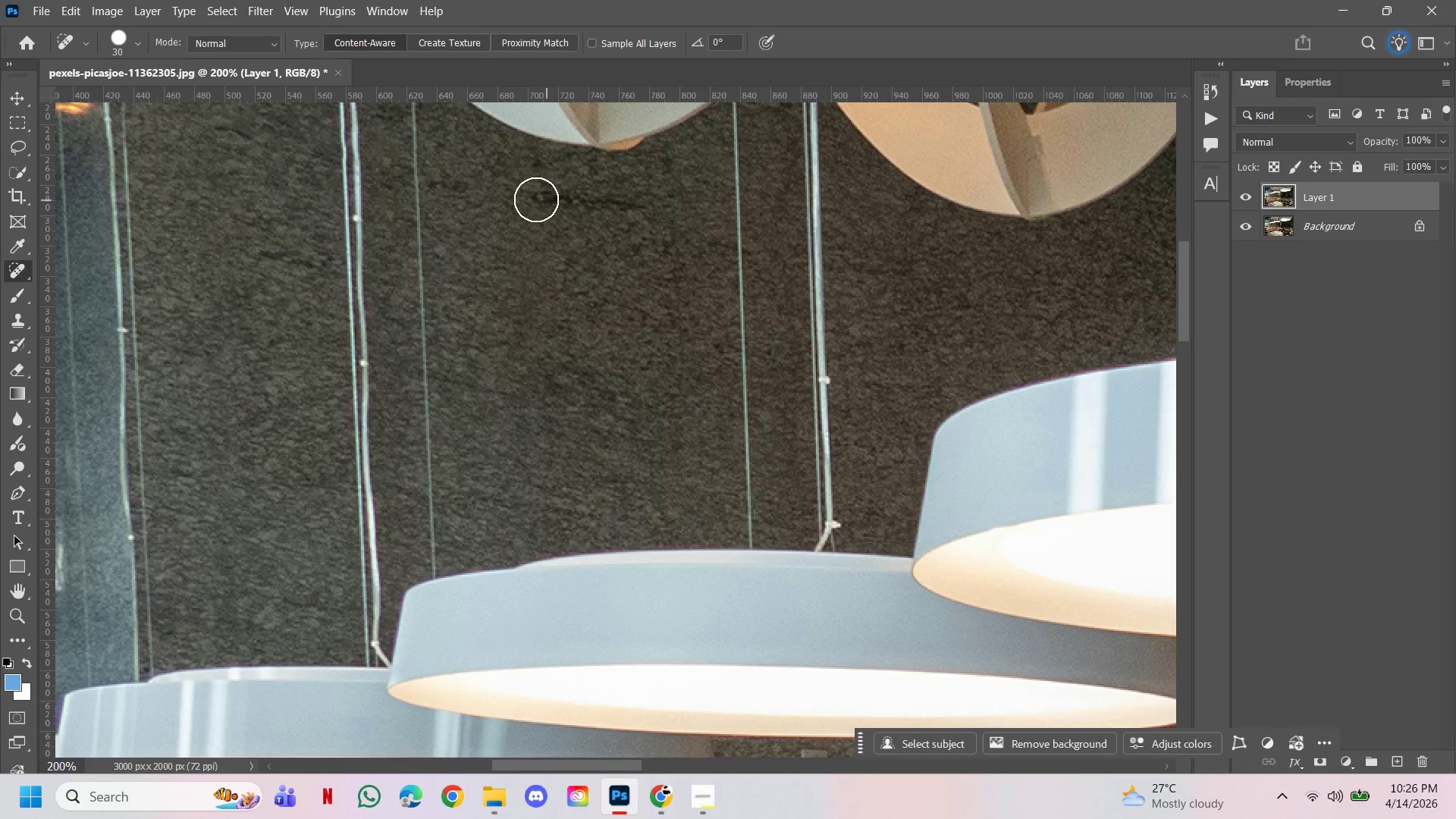 
left_click_drag(start_coordinate=[531, 203], to_coordinate=[618, 214])
 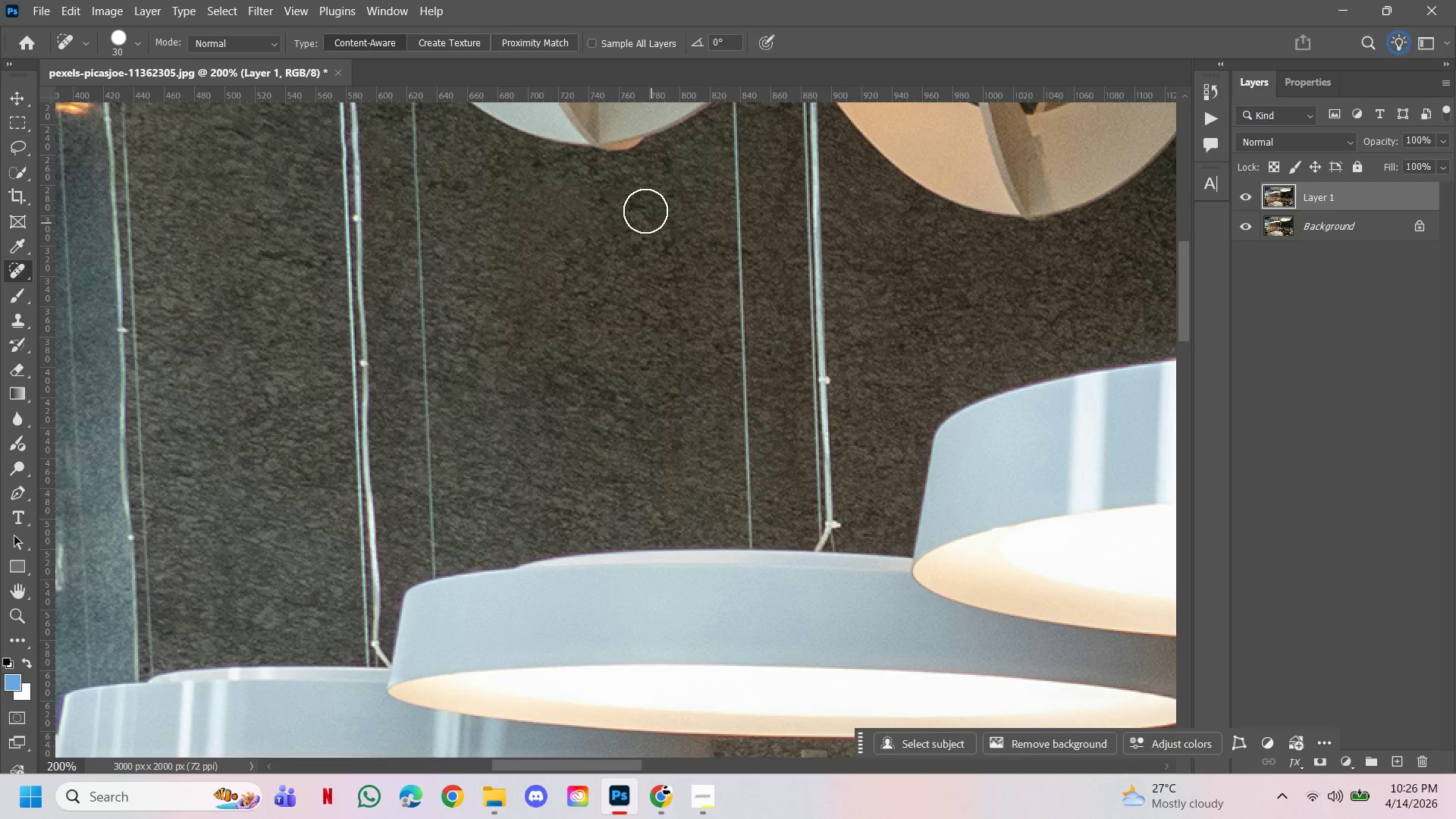 
left_click_drag(start_coordinate=[642, 211], to_coordinate=[608, 218])
 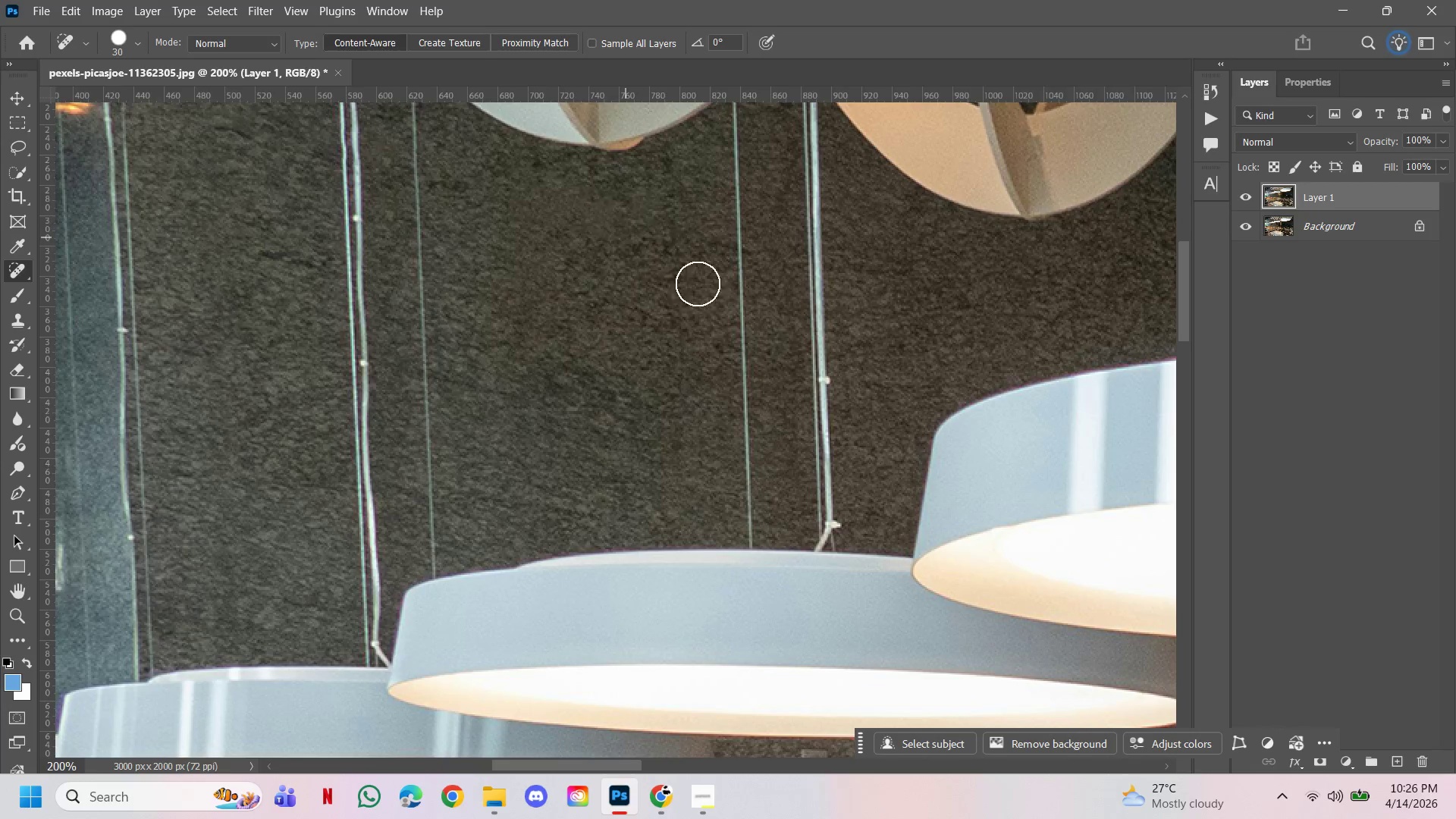 
hold_key(key=ControlLeft, duration=0.52)
 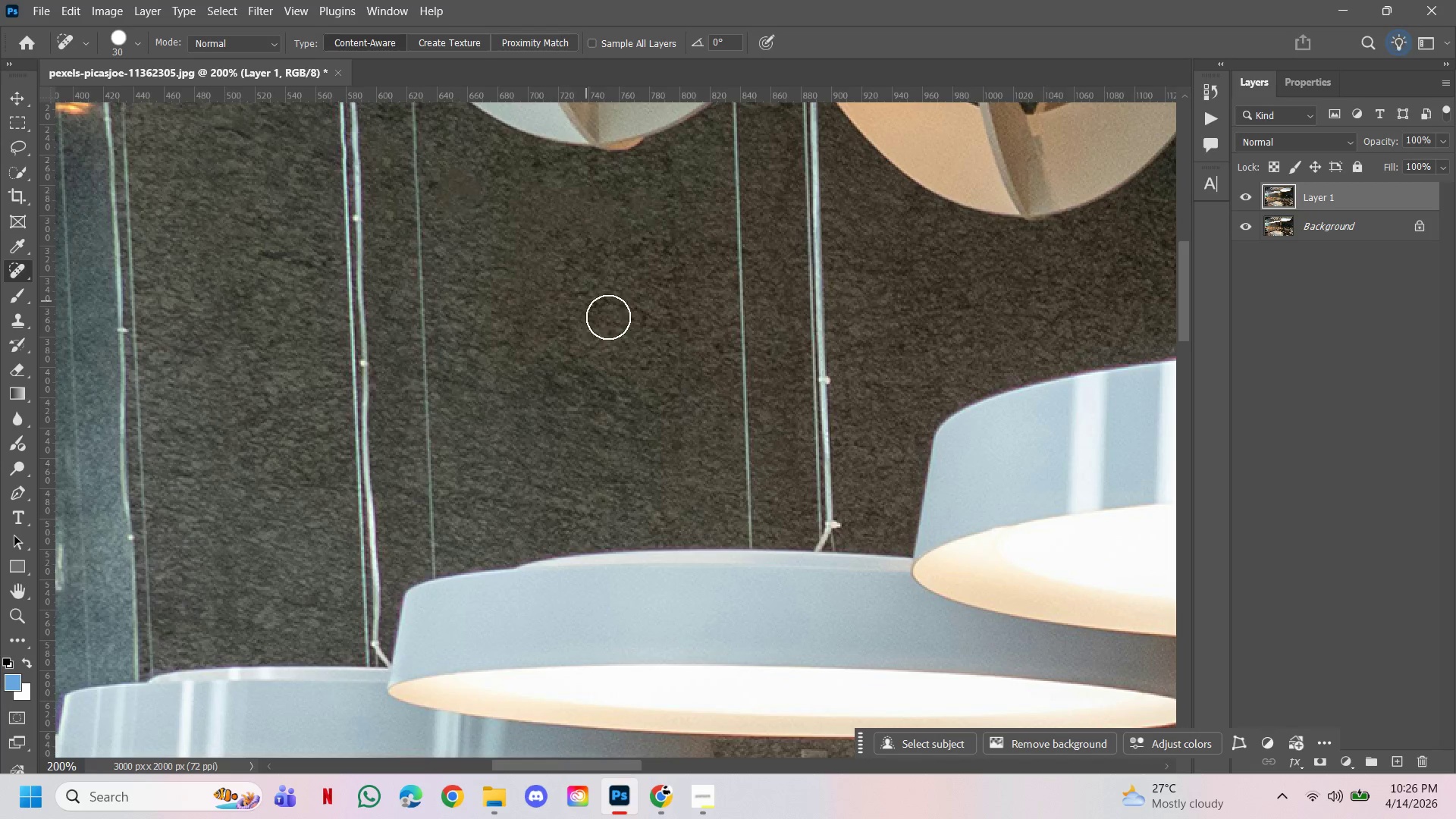 
hold_key(key=AltLeft, duration=0.47)
 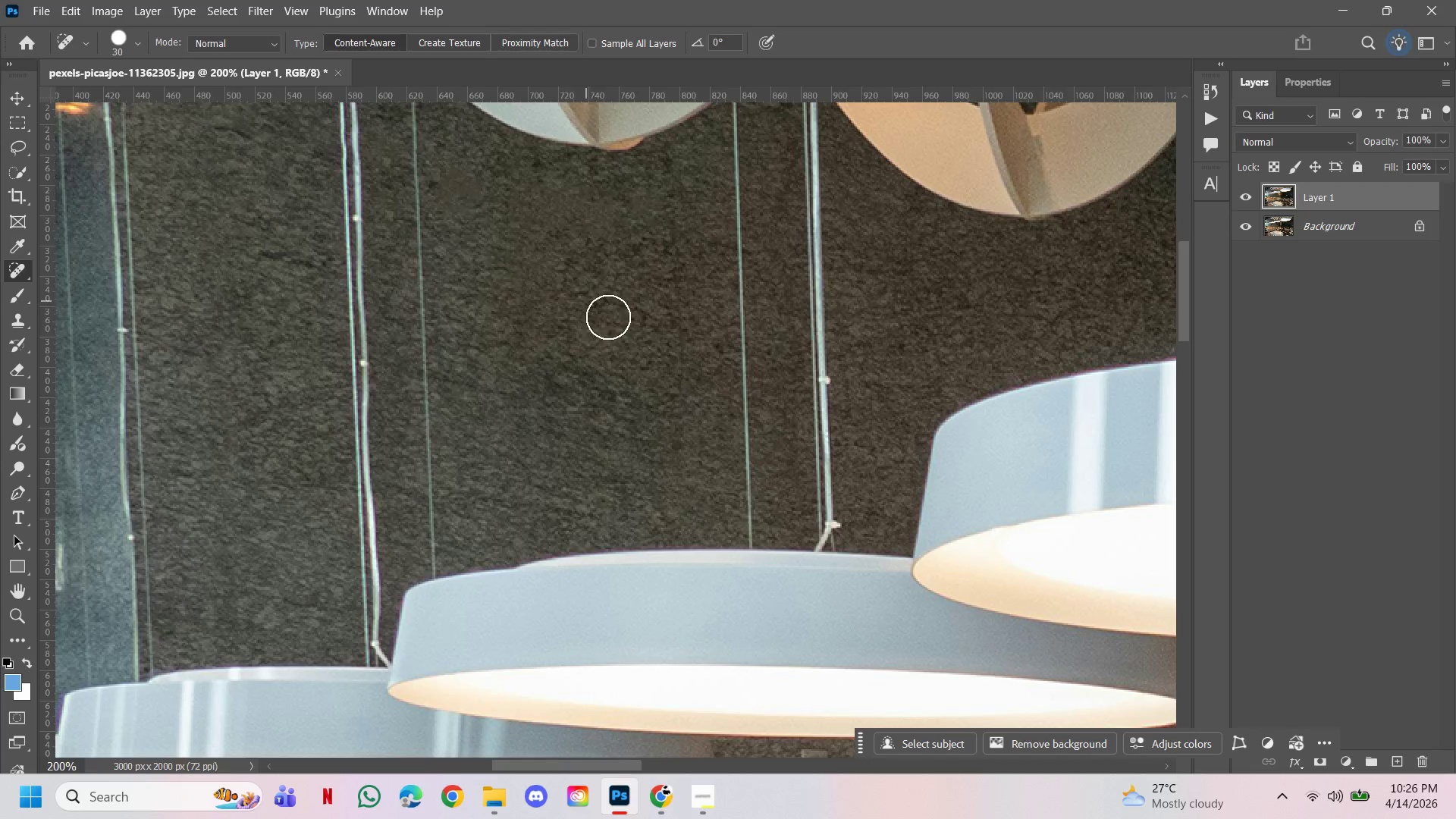 
hold_key(key=Space, duration=0.44)
 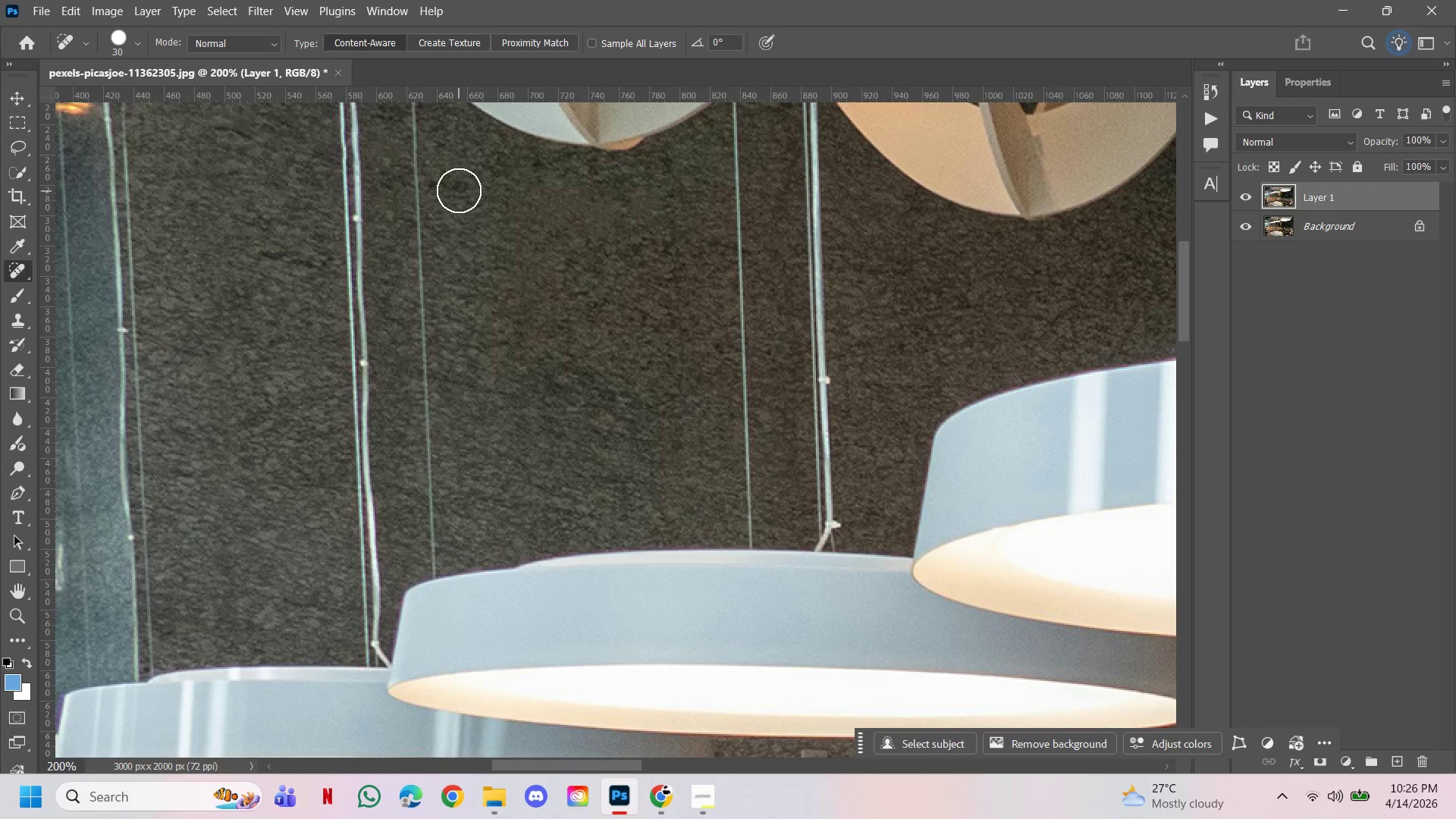 
left_click([459, 190])
 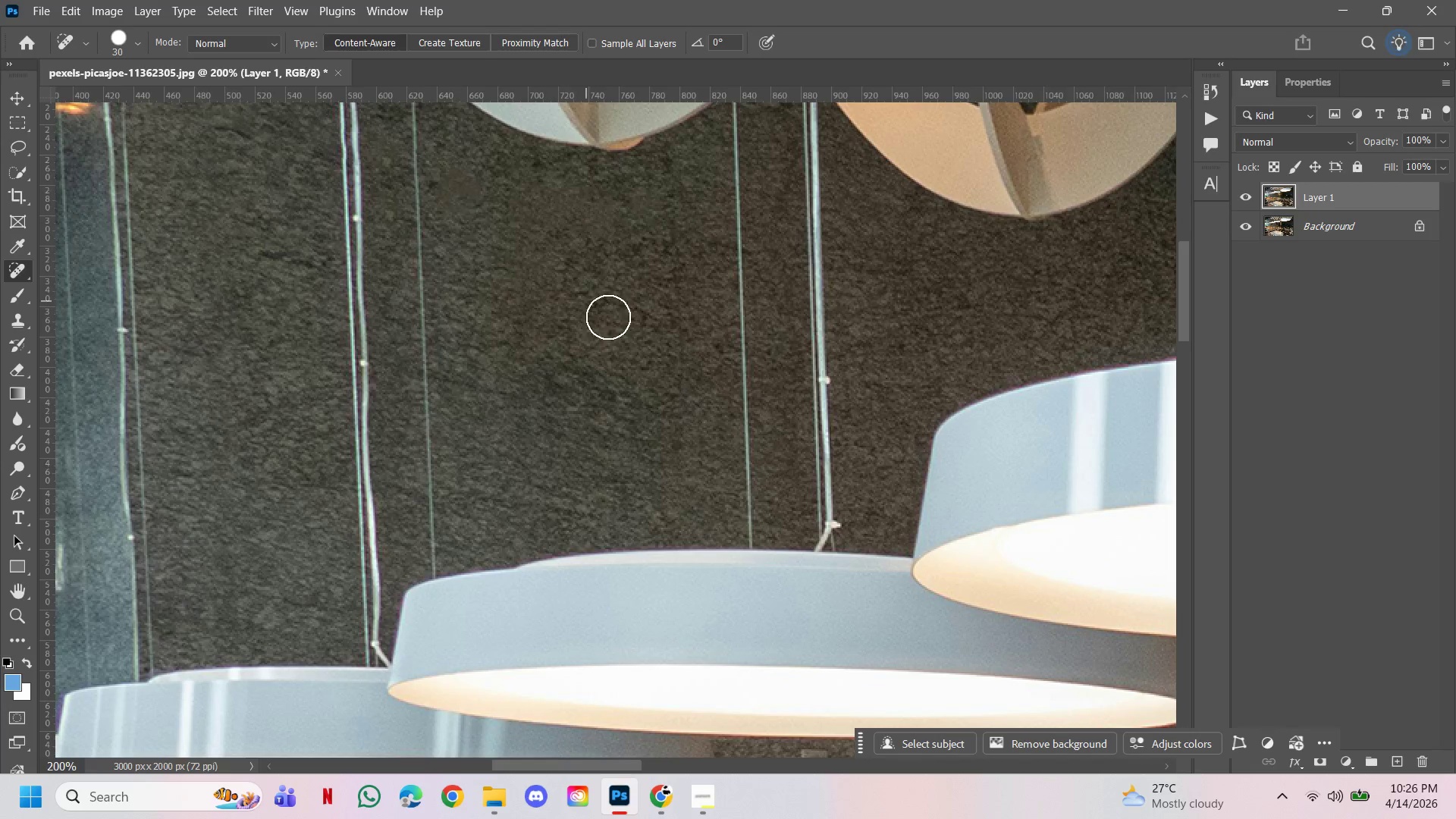 
hold_key(key=AltLeft, duration=1.42)
 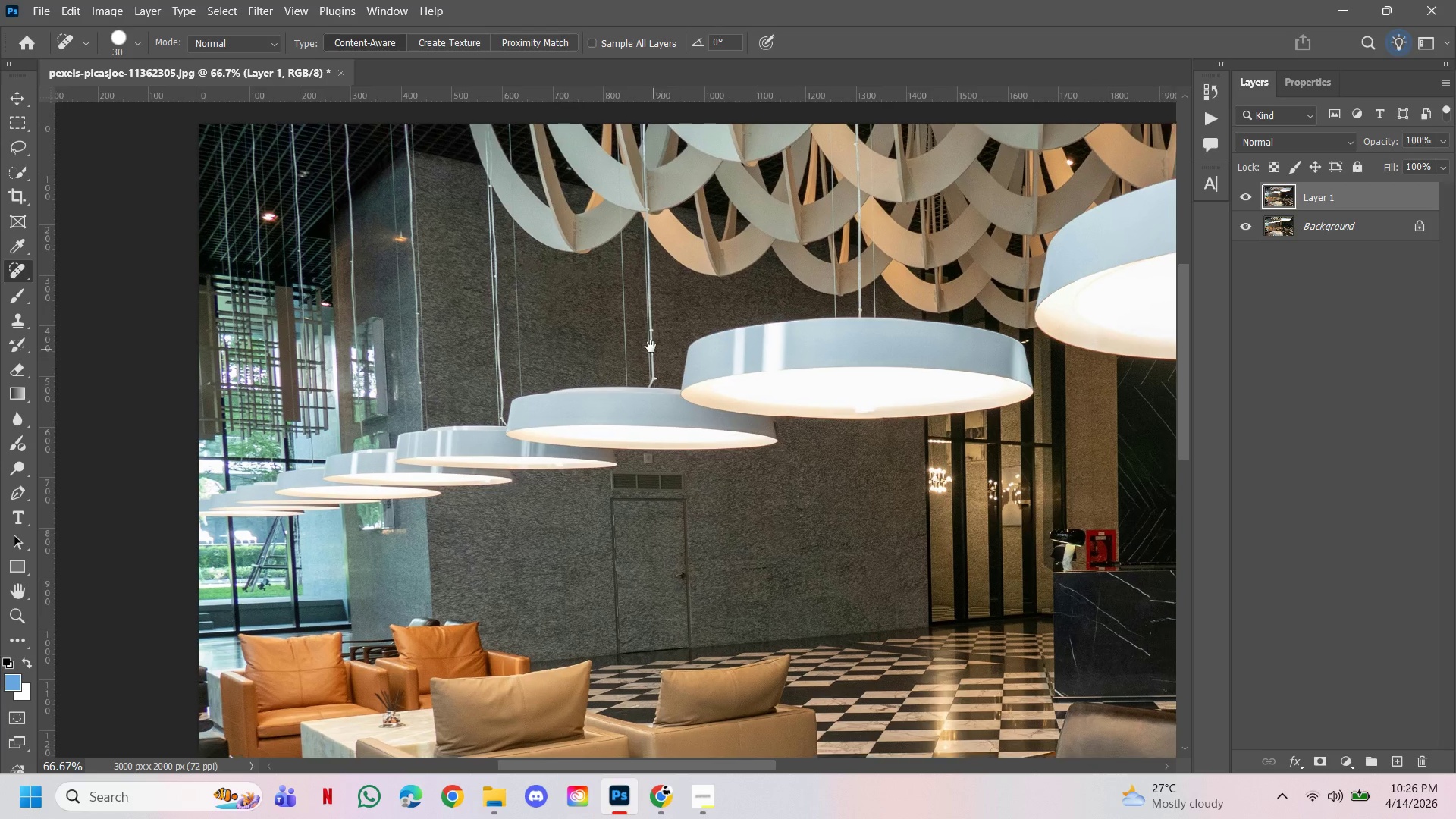 
hold_key(key=ControlLeft, duration=1.39)
 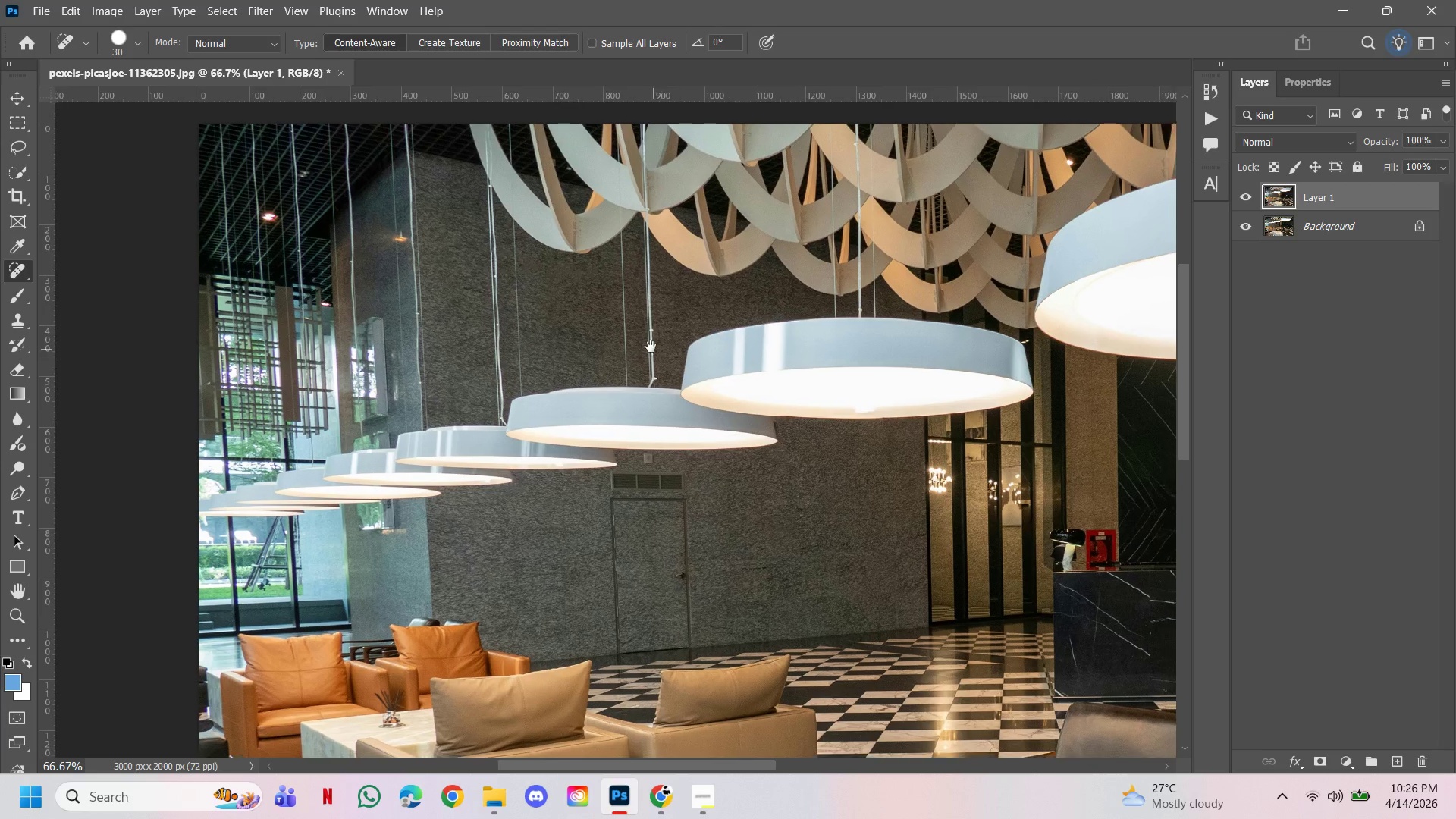 
hold_key(key=Space, duration=1.5)
 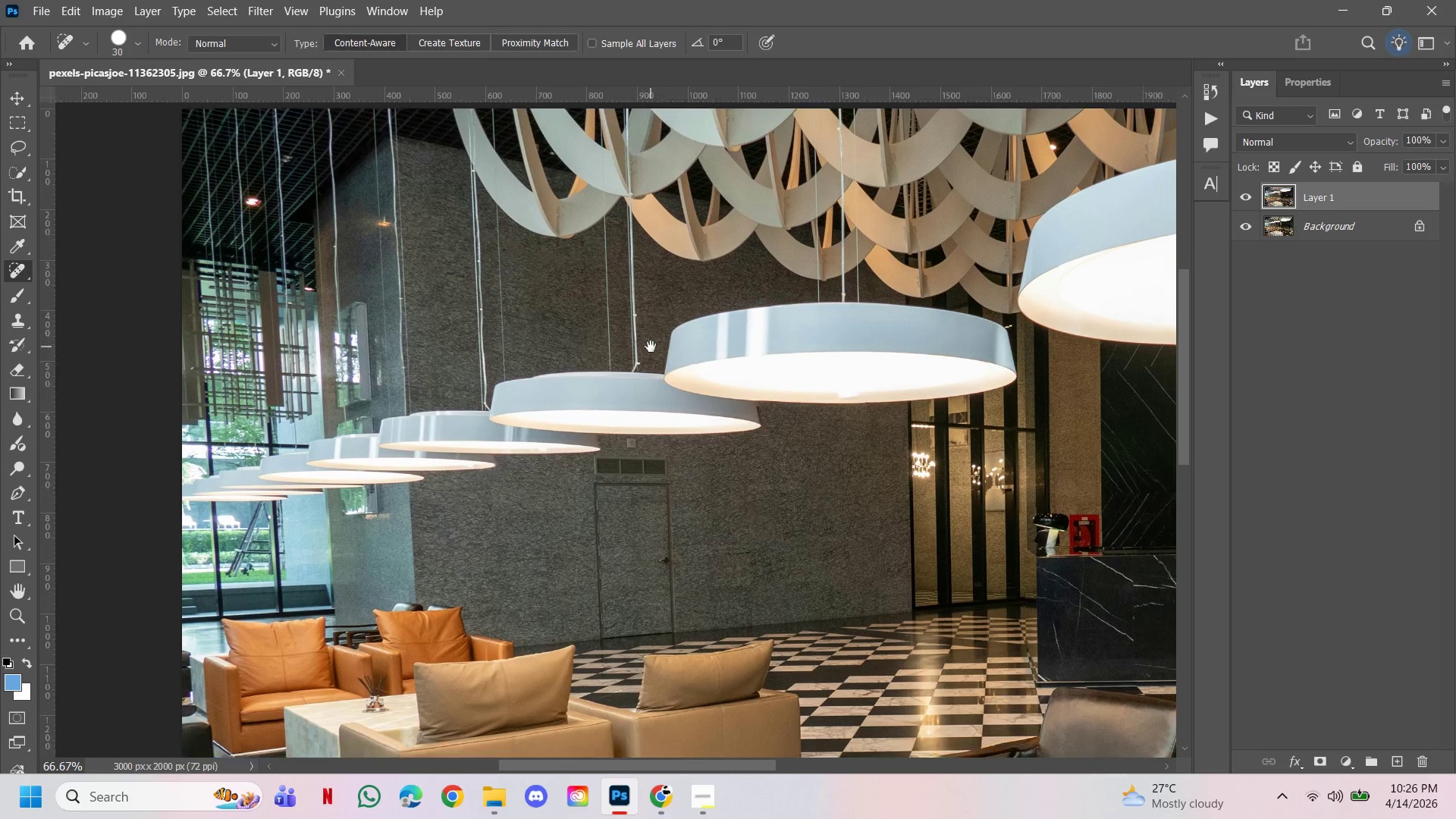 
double_click([669, 365])
 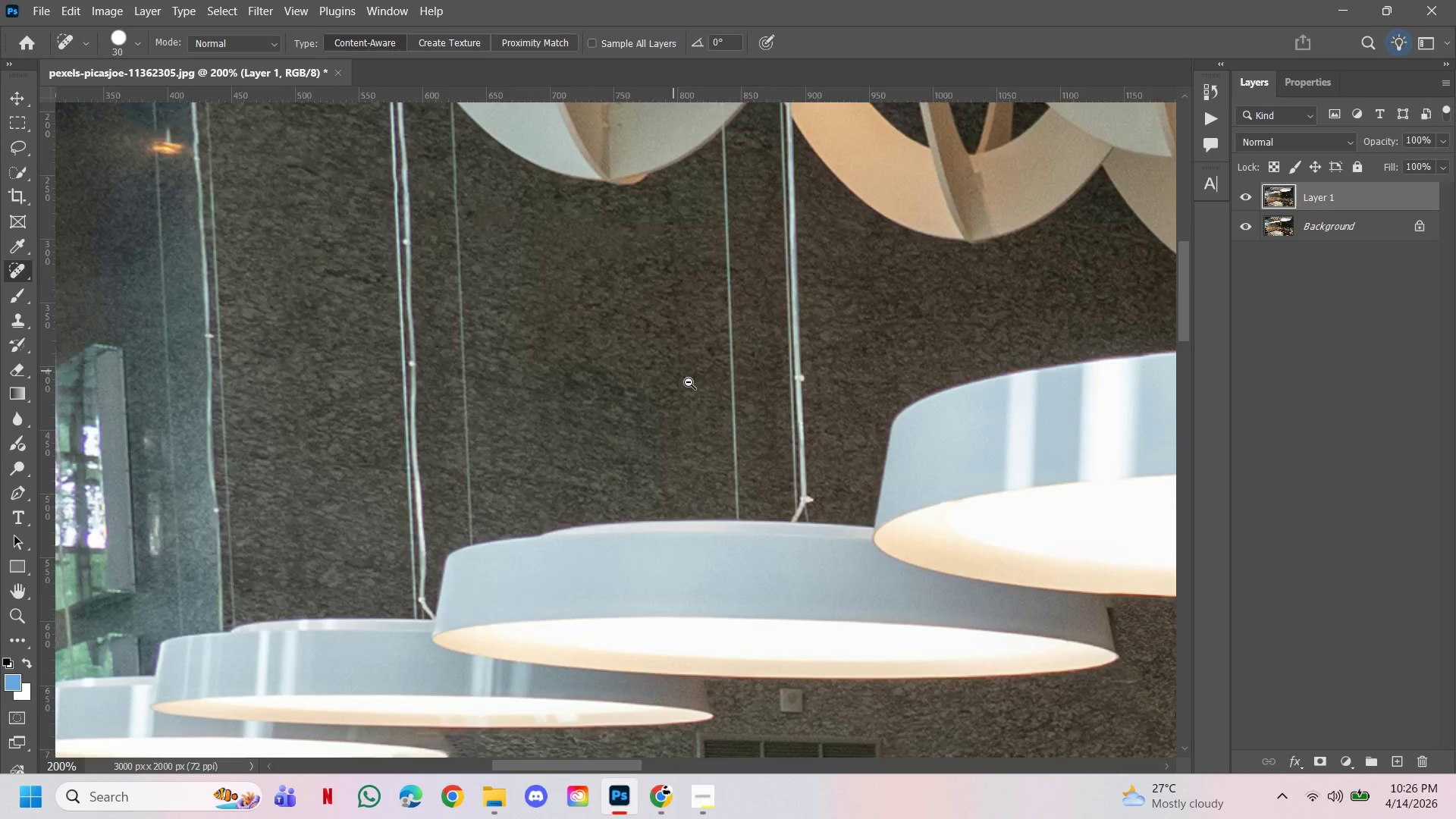 
triple_click([689, 383])
 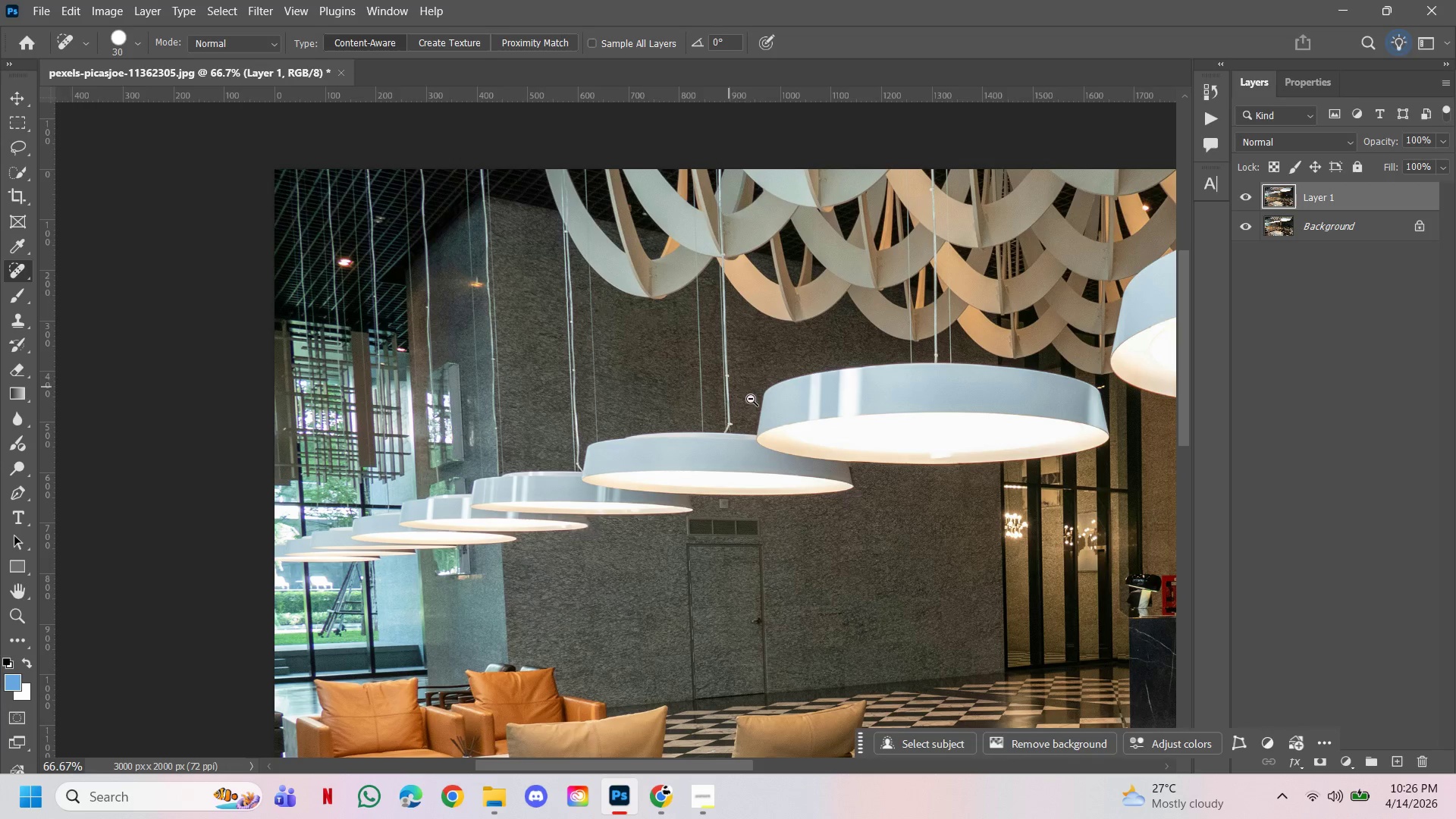 
hold_key(key=Space, duration=8.55)
 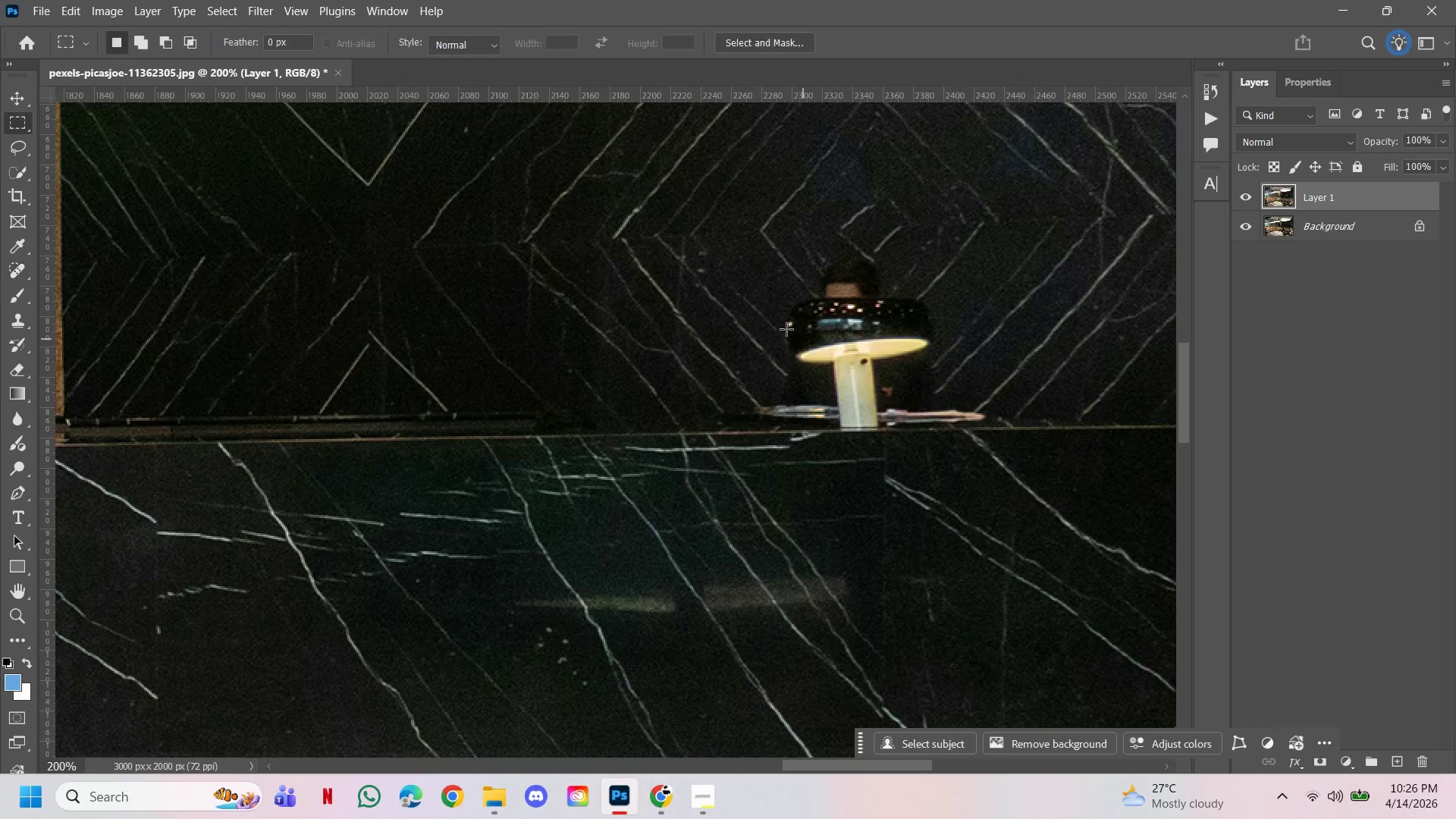 
left_click_drag(start_coordinate=[744, 408], to_coordinate=[651, 347])
 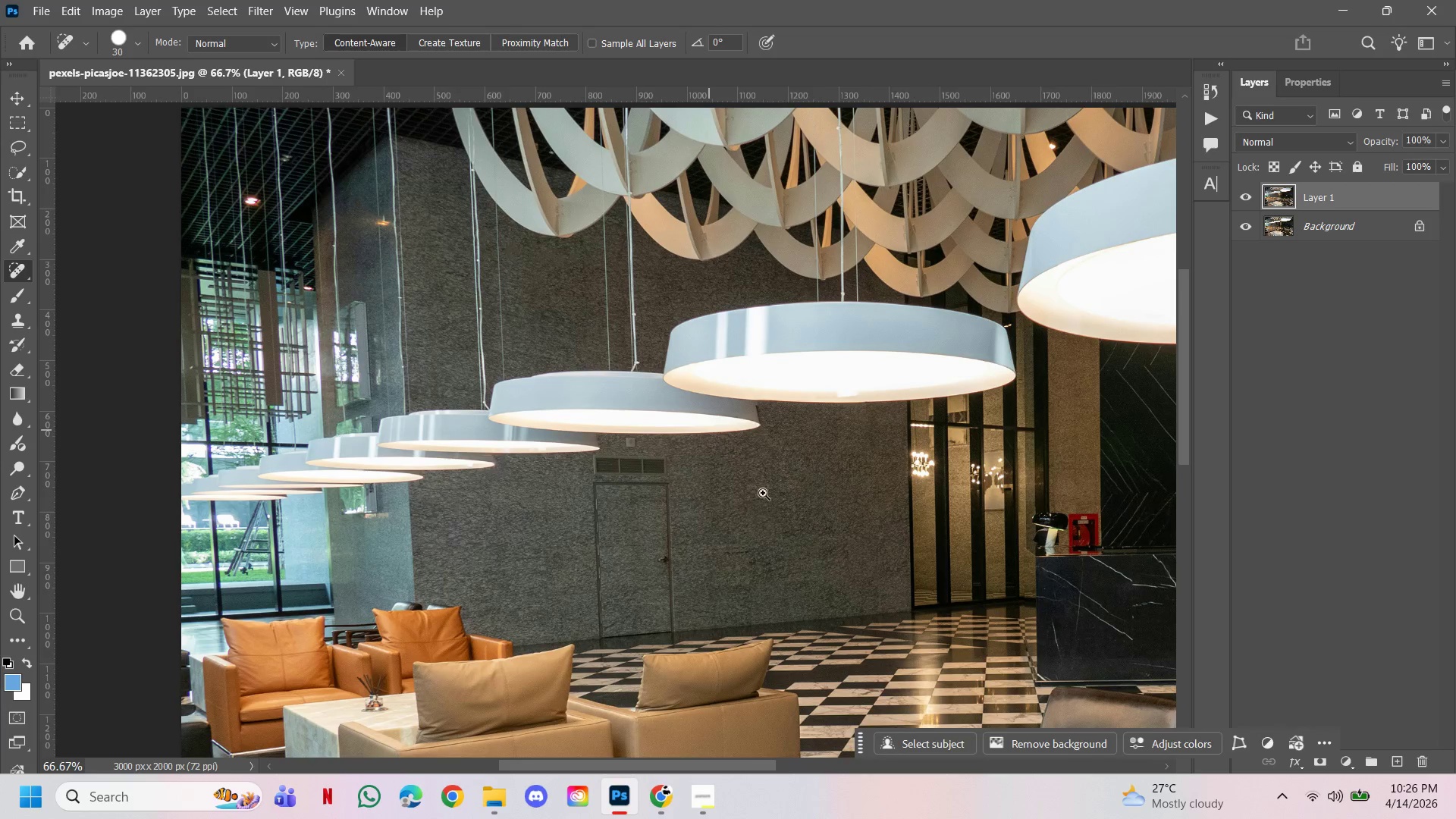 
hold_key(key=ControlLeft, duration=0.33)
 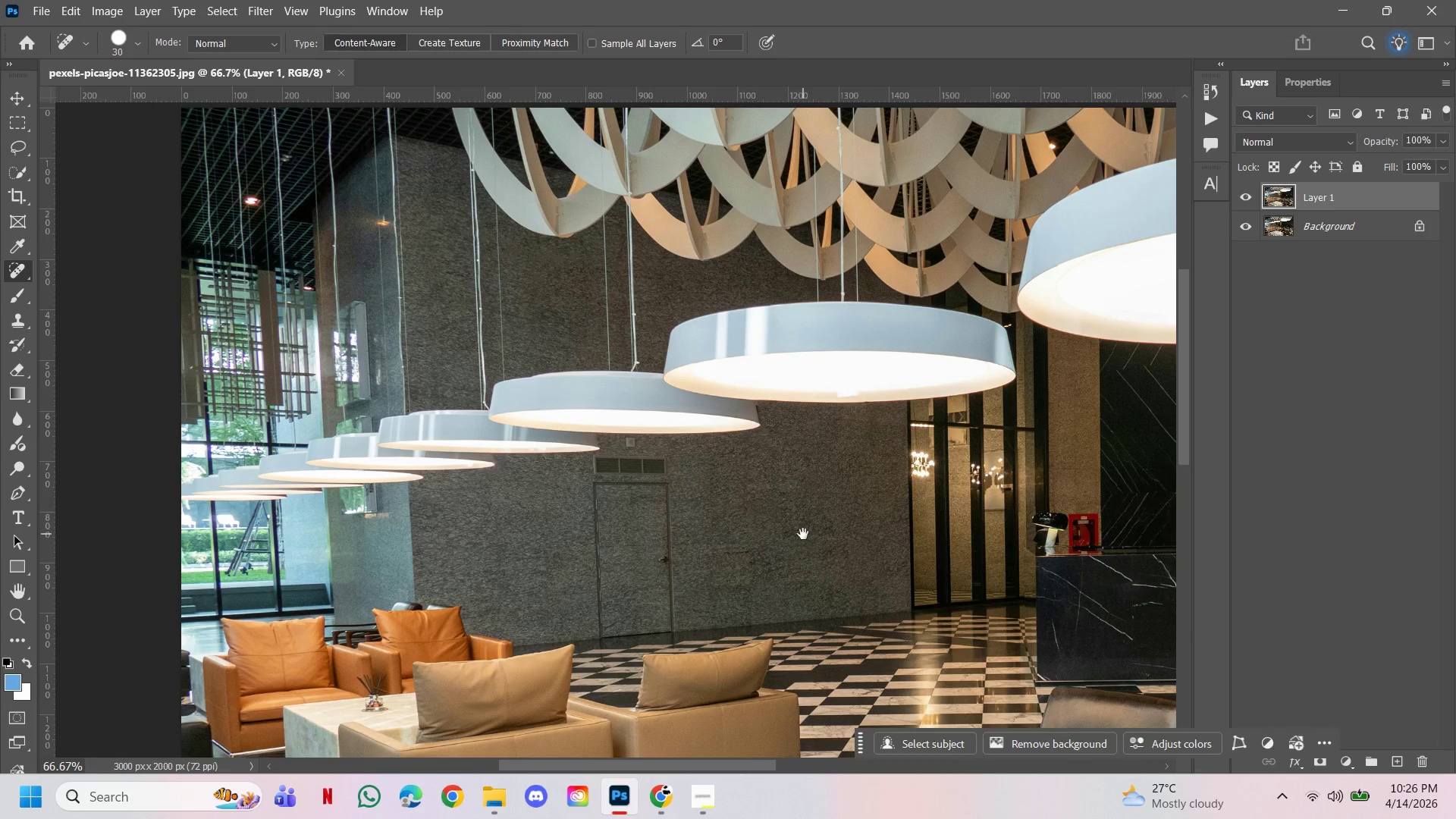 
left_click_drag(start_coordinate=[803, 534], to_coordinate=[717, 474])
 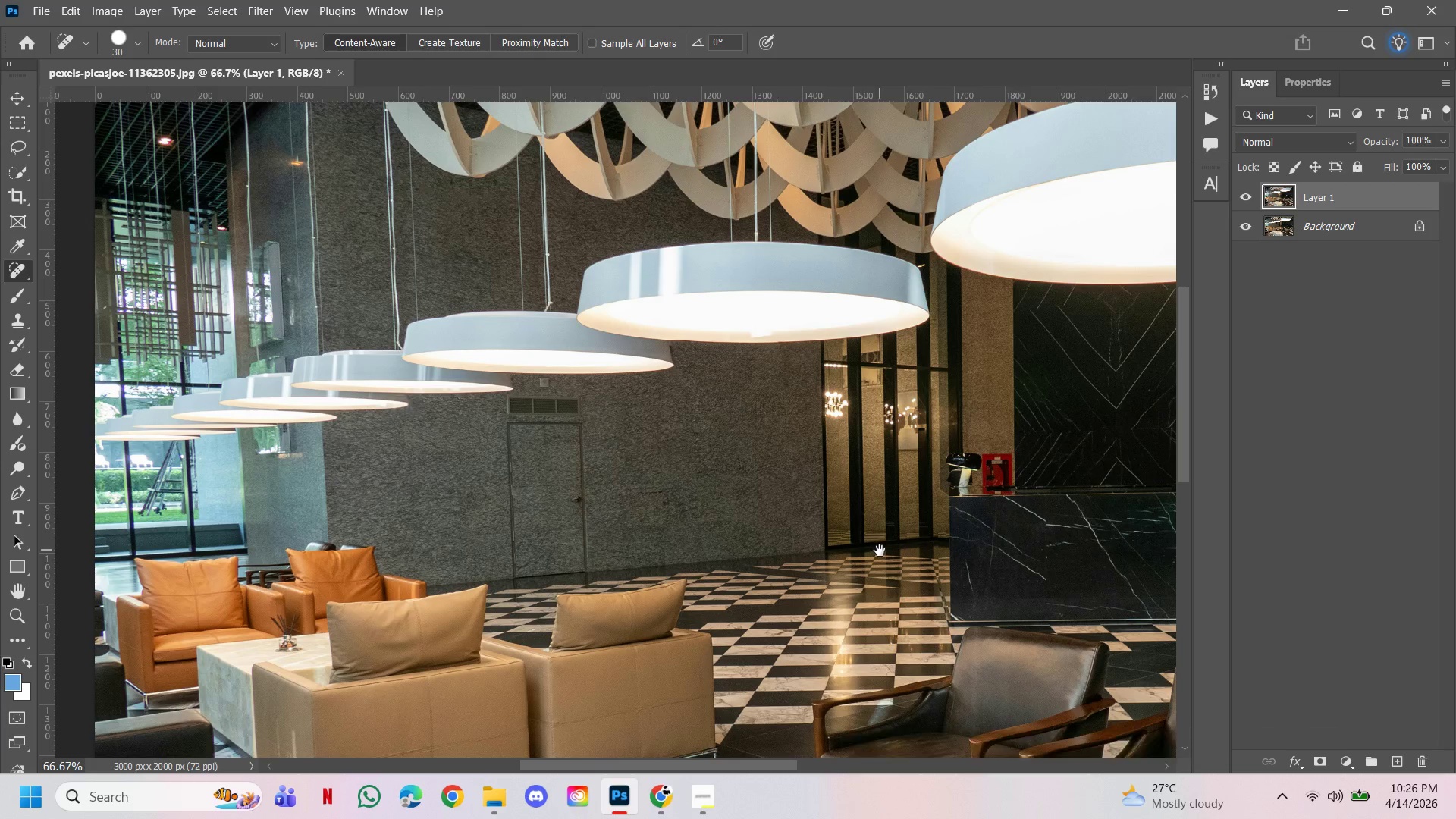 
left_click_drag(start_coordinate=[880, 550], to_coordinate=[733, 463])
 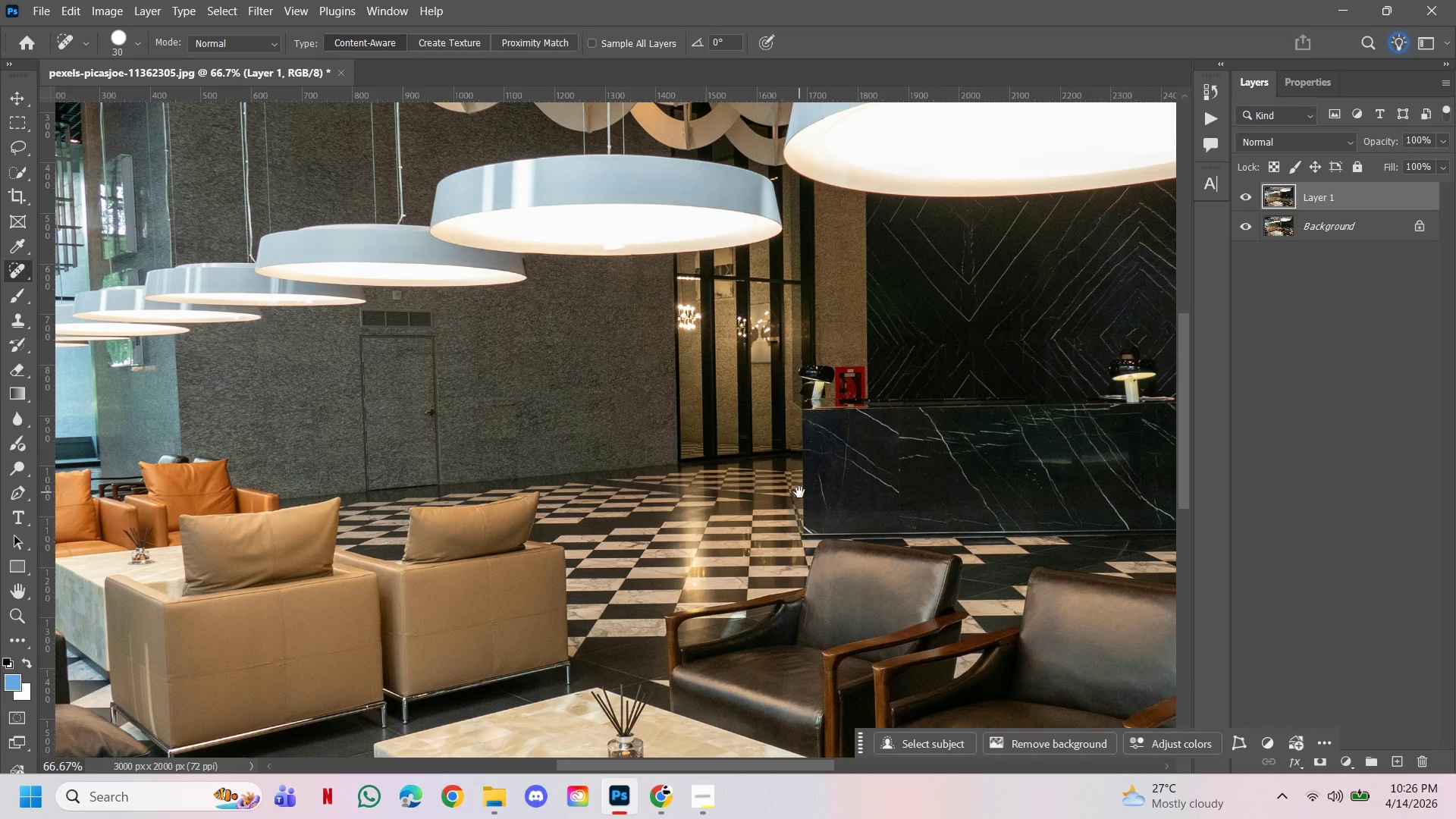 
left_click_drag(start_coordinate=[799, 492], to_coordinate=[623, 450])
 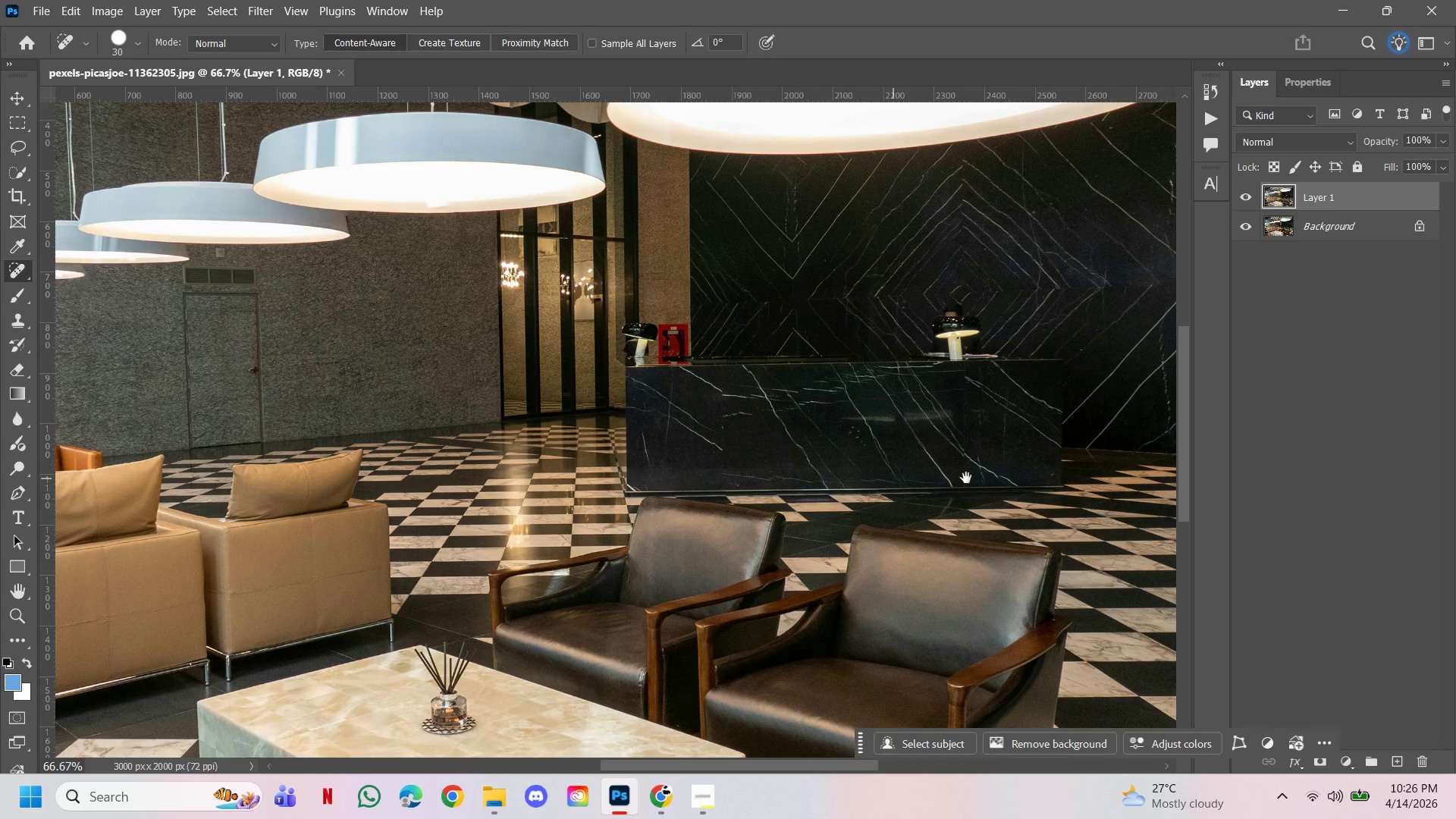 
hold_key(key=ControlLeft, duration=1.47)
left_click([698, 365])
 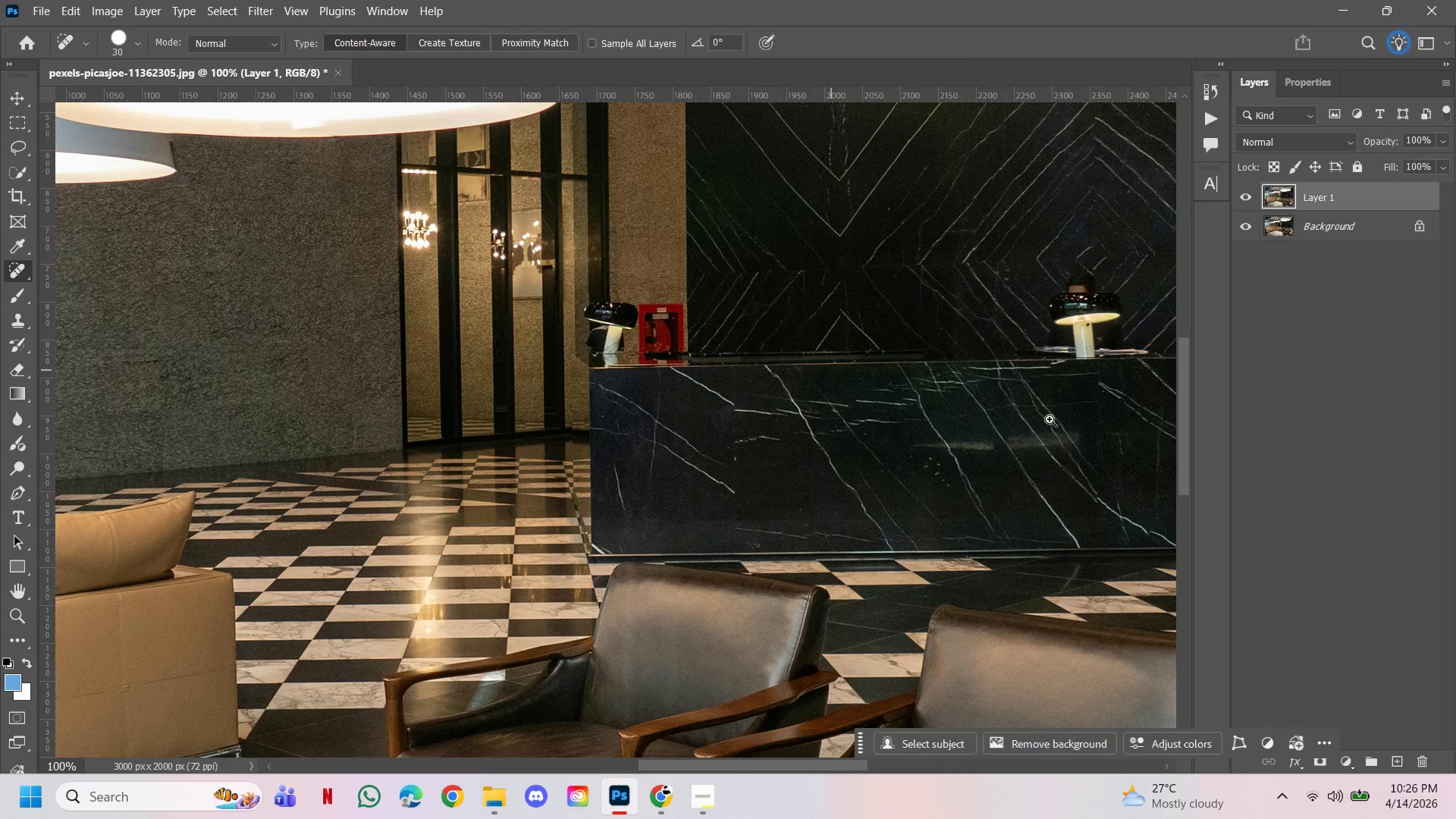 
left_click_drag(start_coordinate=[1064, 421], to_coordinate=[817, 422])
 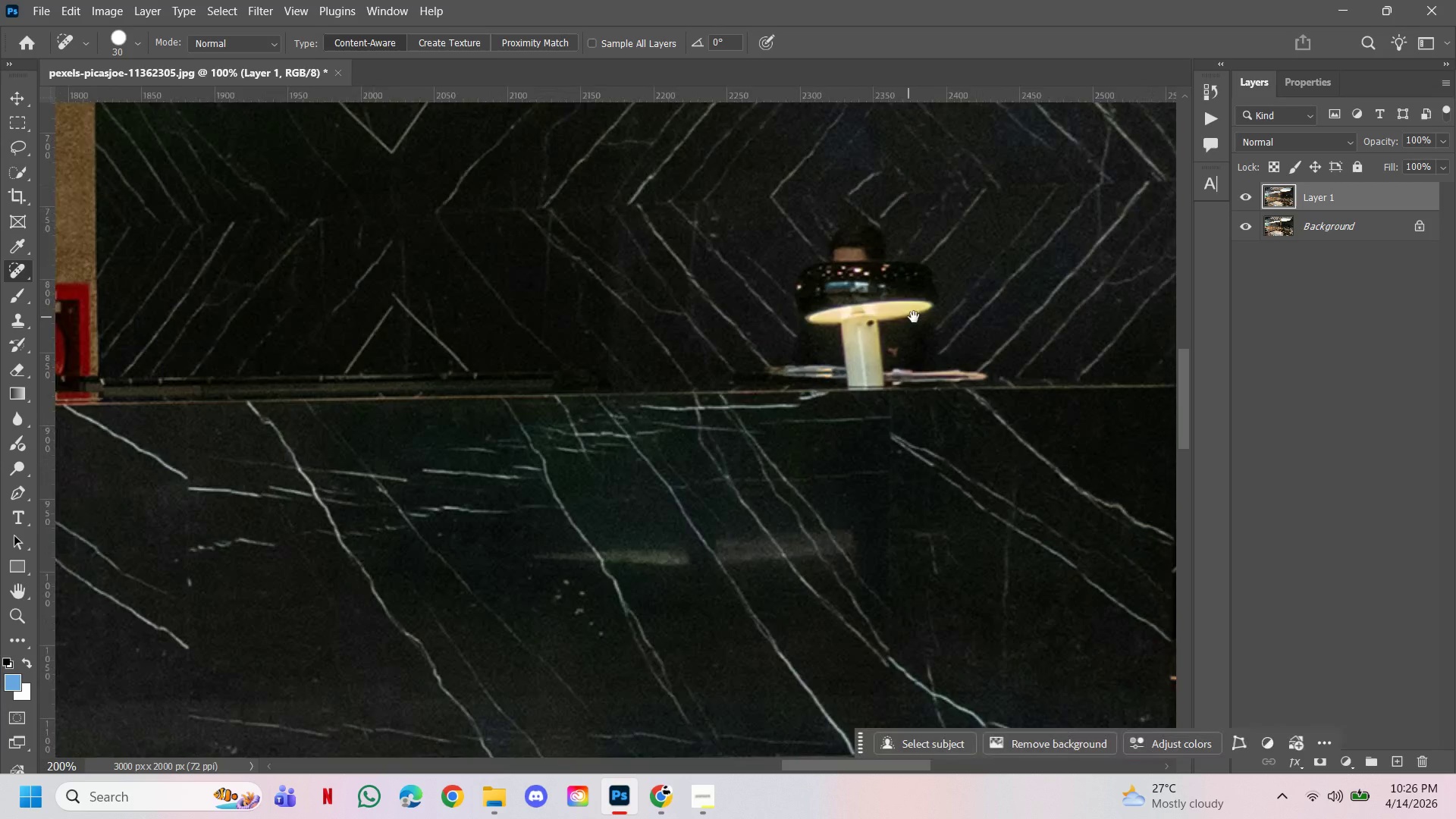 
hold_key(key=ControlLeft, duration=0.53)
left_click([811, 328])
 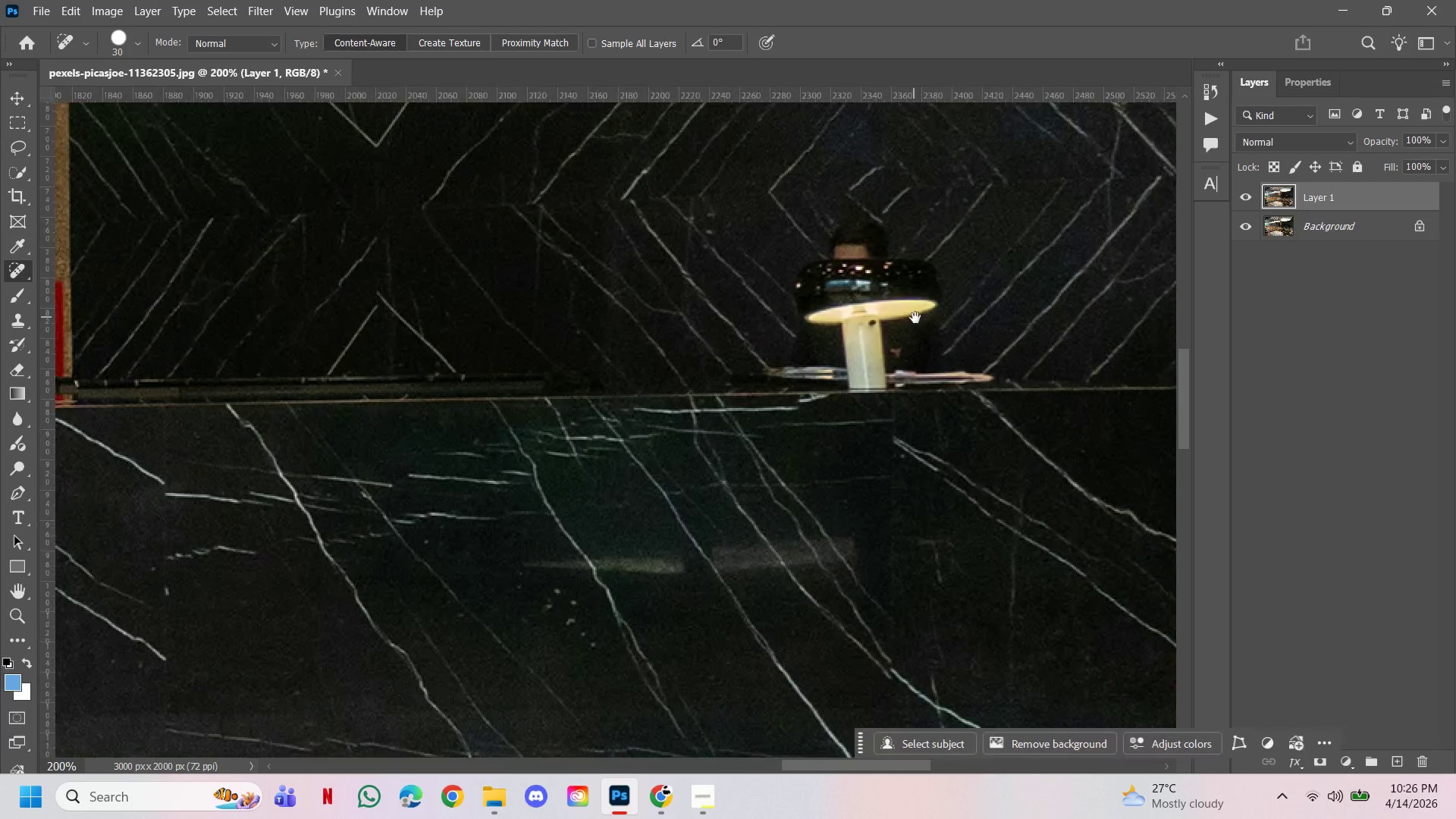 
left_click_drag(start_coordinate=[915, 321], to_coordinate=[907, 359])
 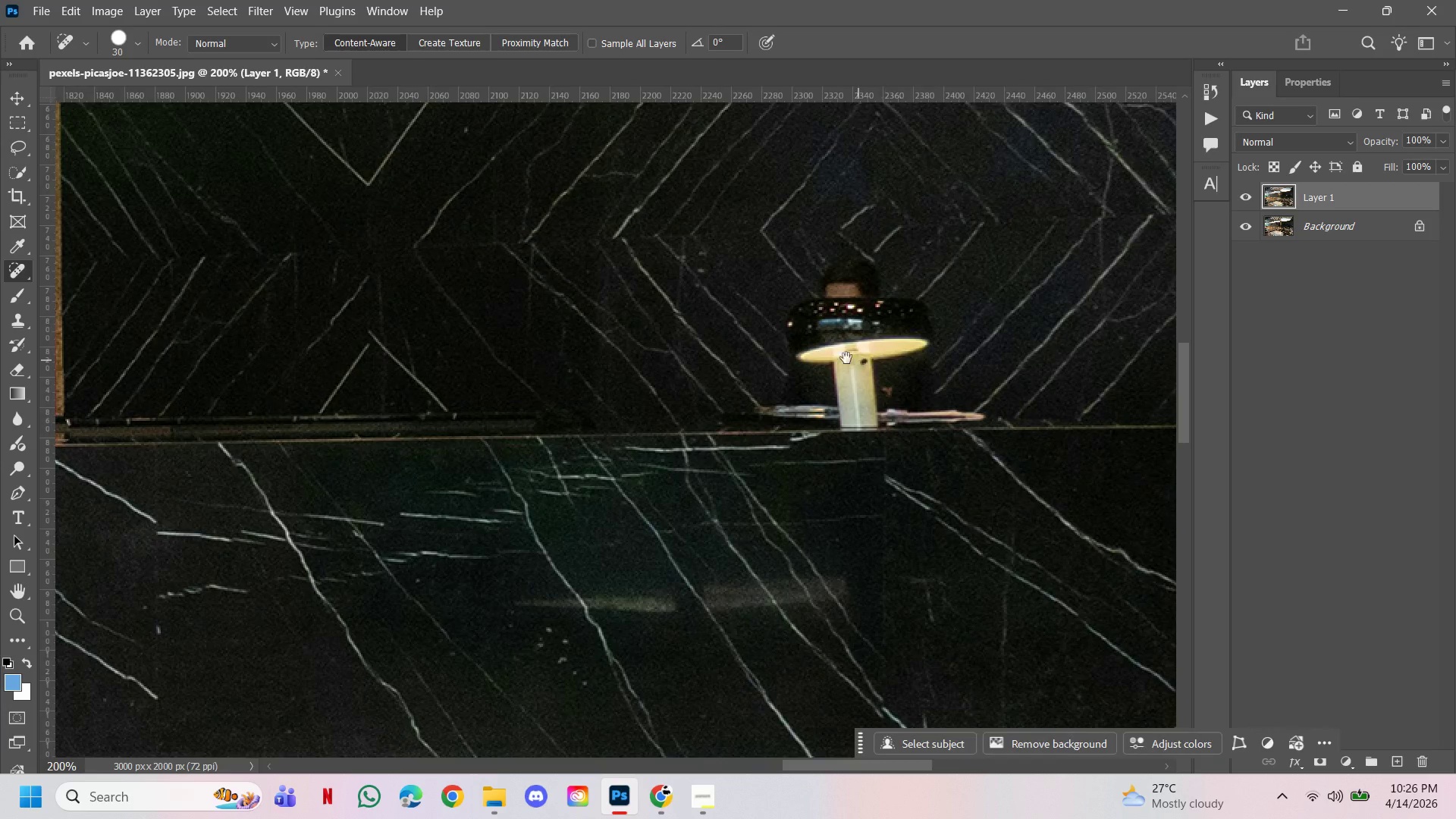 
key(Control+ControlLeft)
 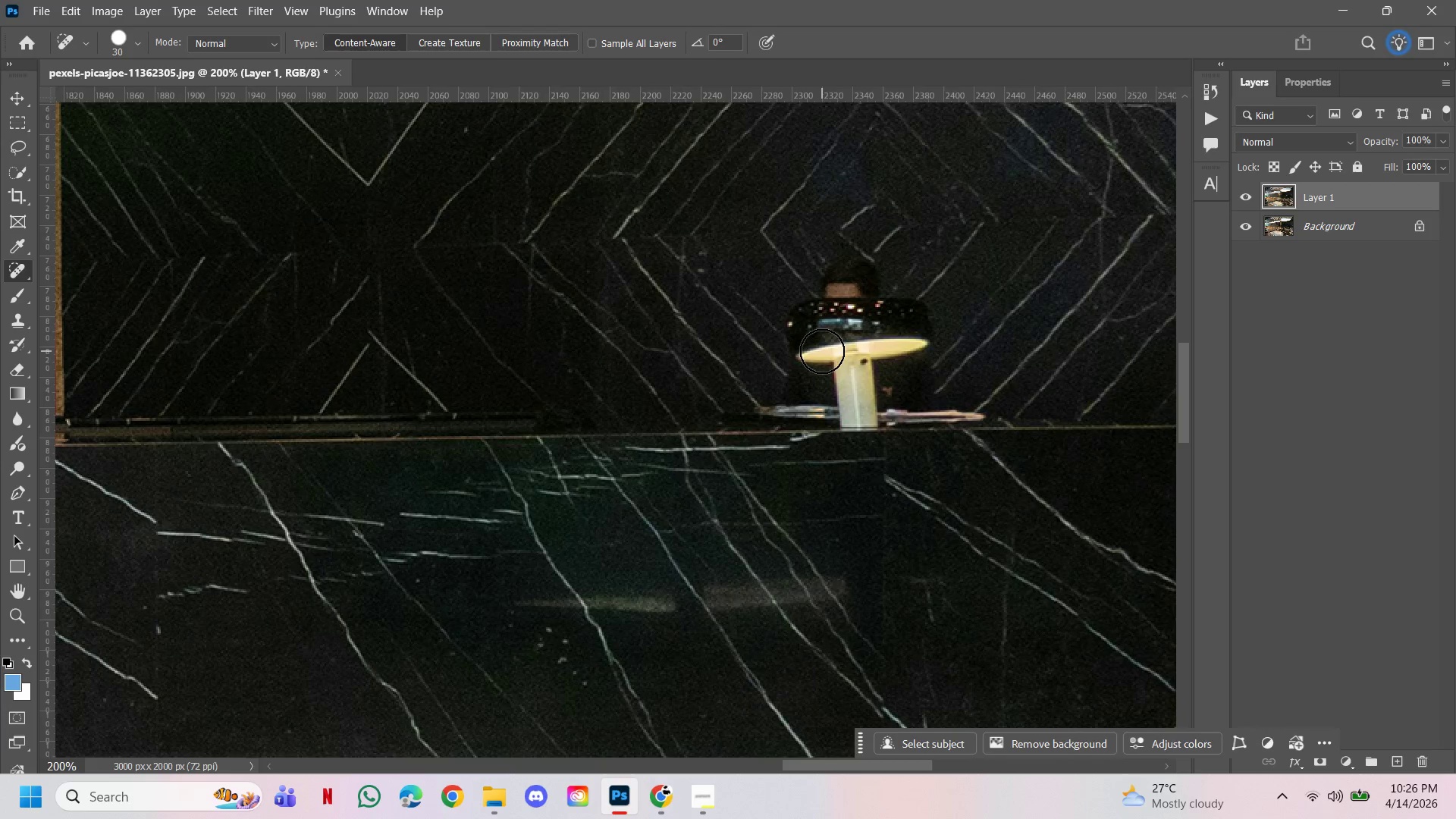 
key(M)
 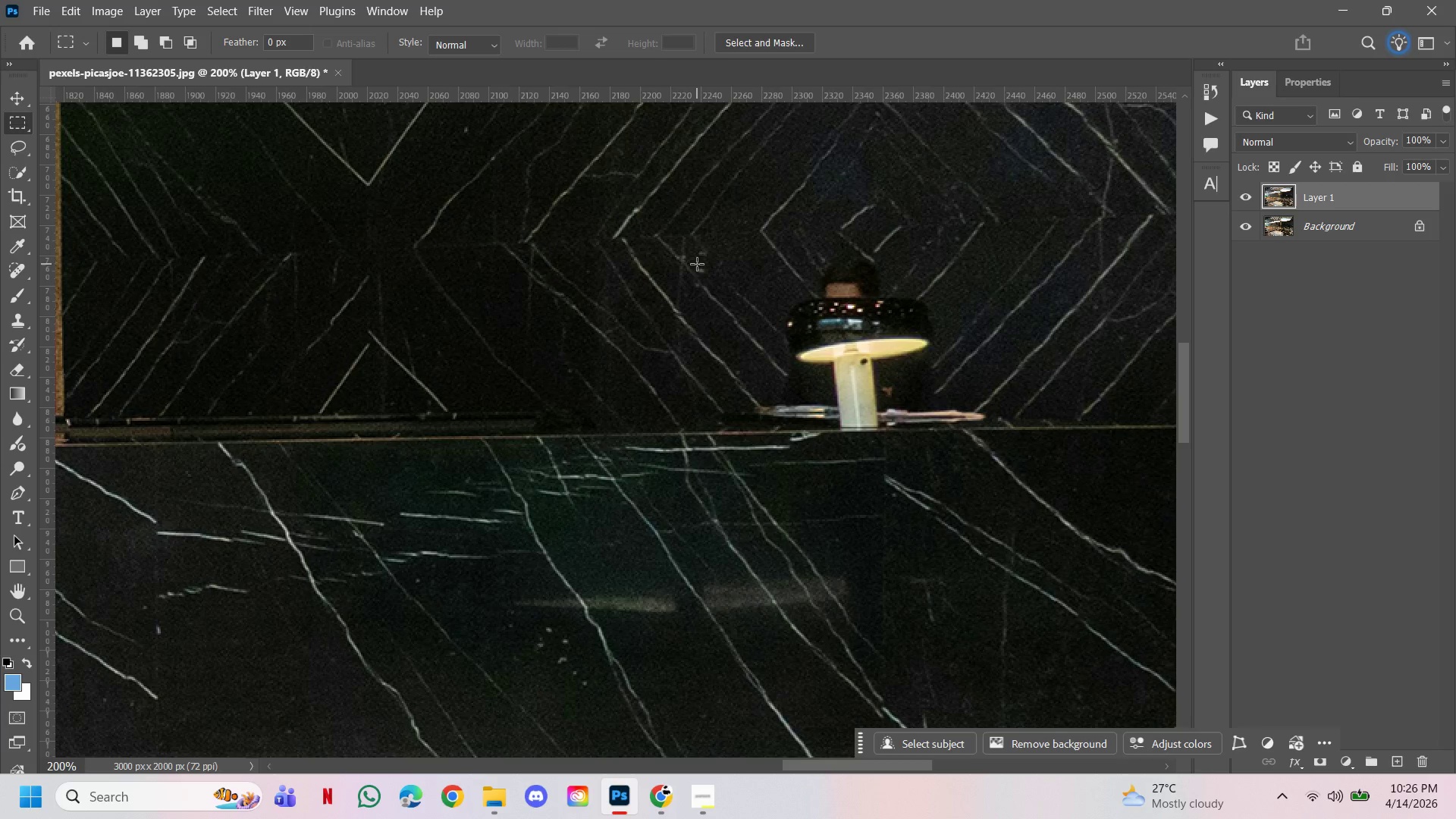 
left_click_drag(start_coordinate=[700, 249], to_coordinate=[998, 427])
 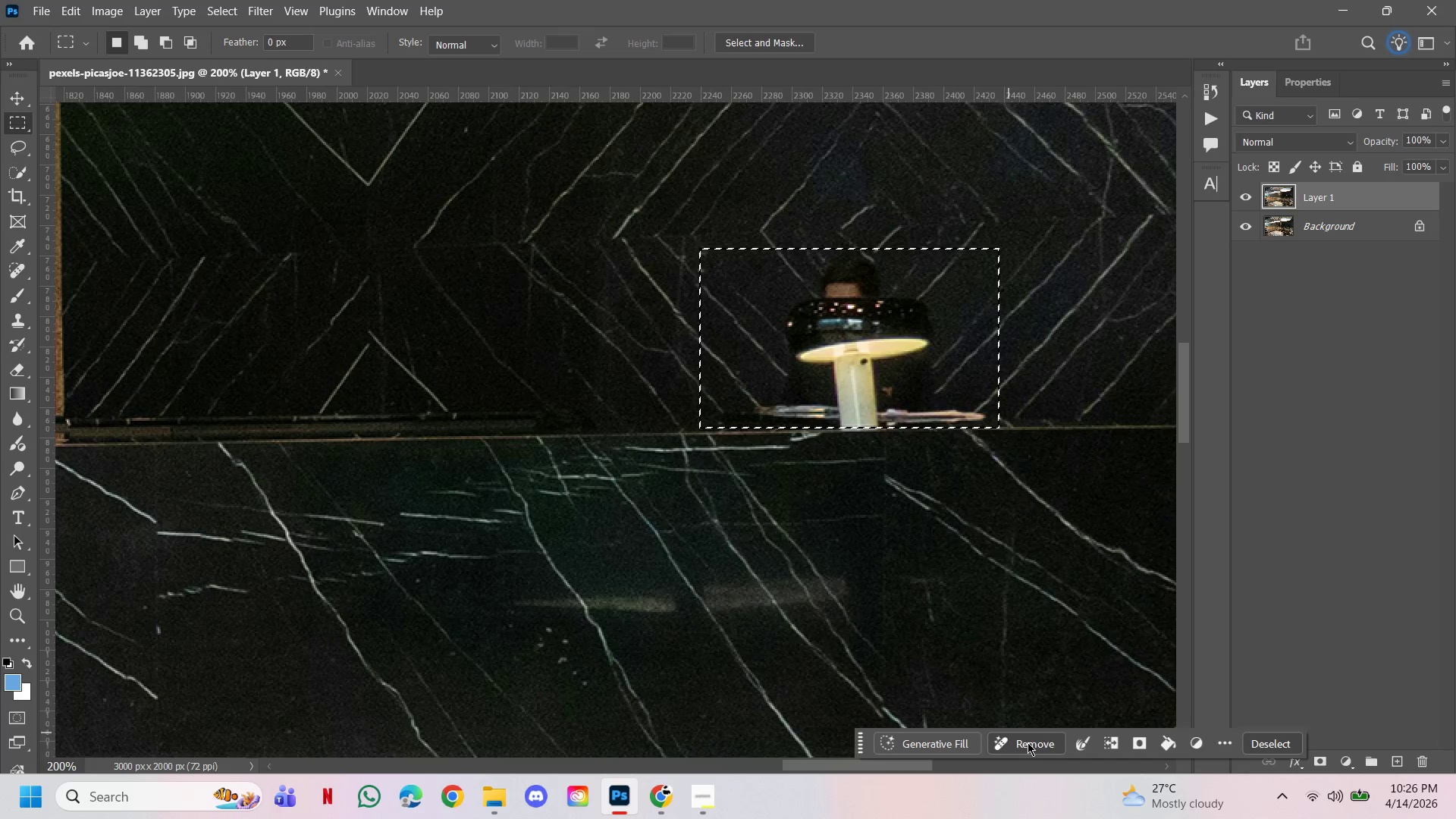 
left_click([1028, 742])
 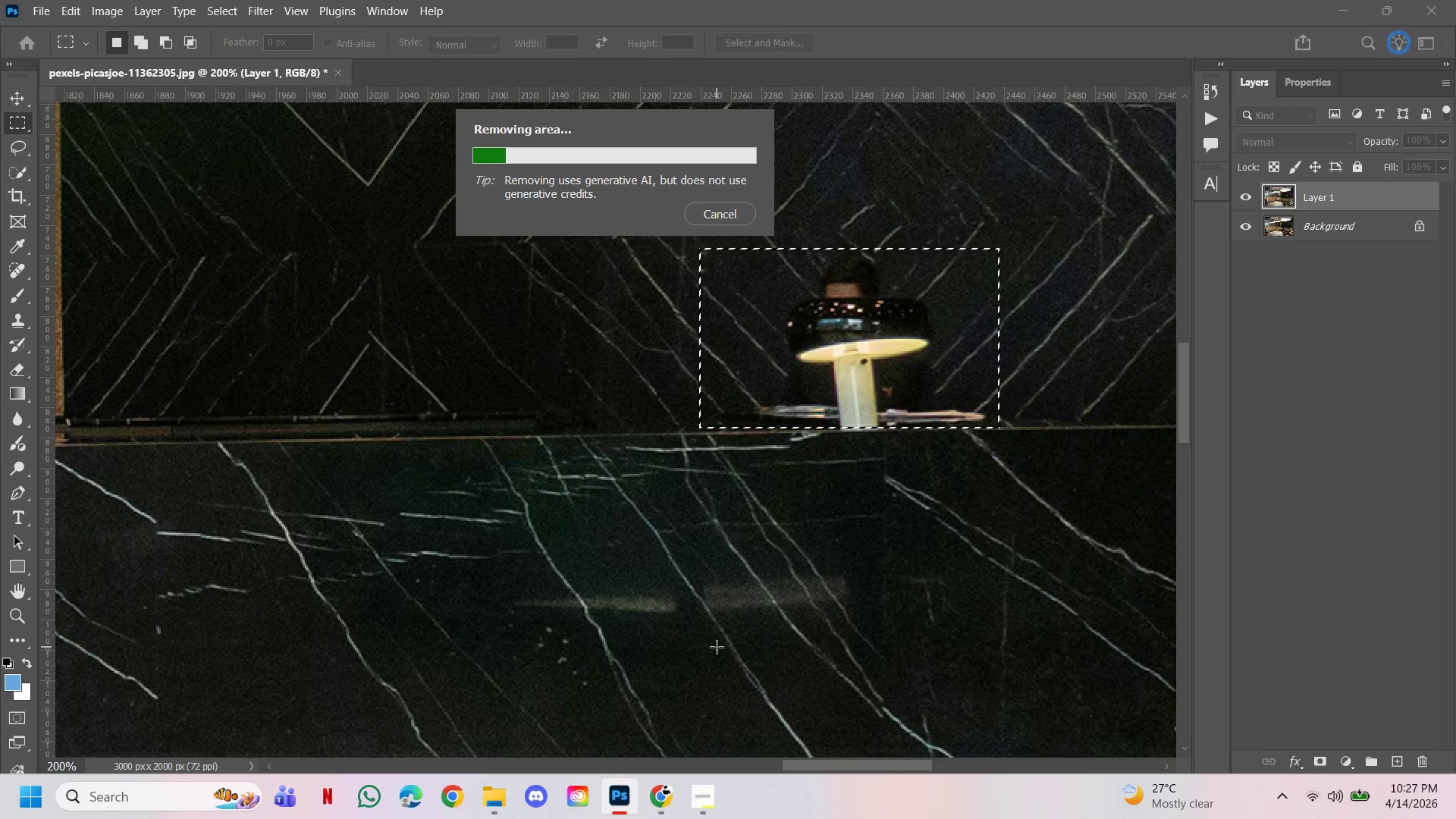 
wait(85.77)
 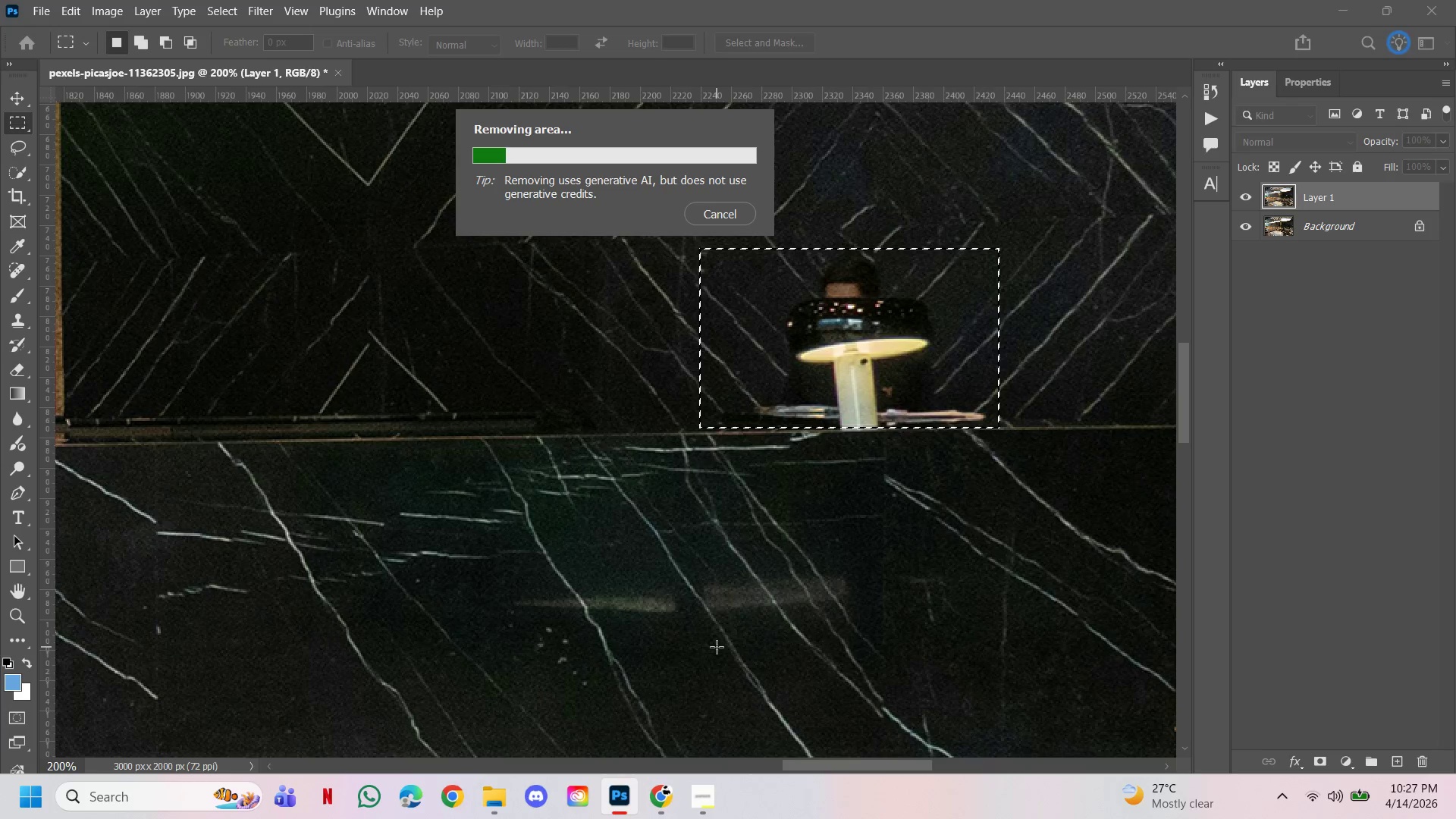 
left_click([1247, 194])
 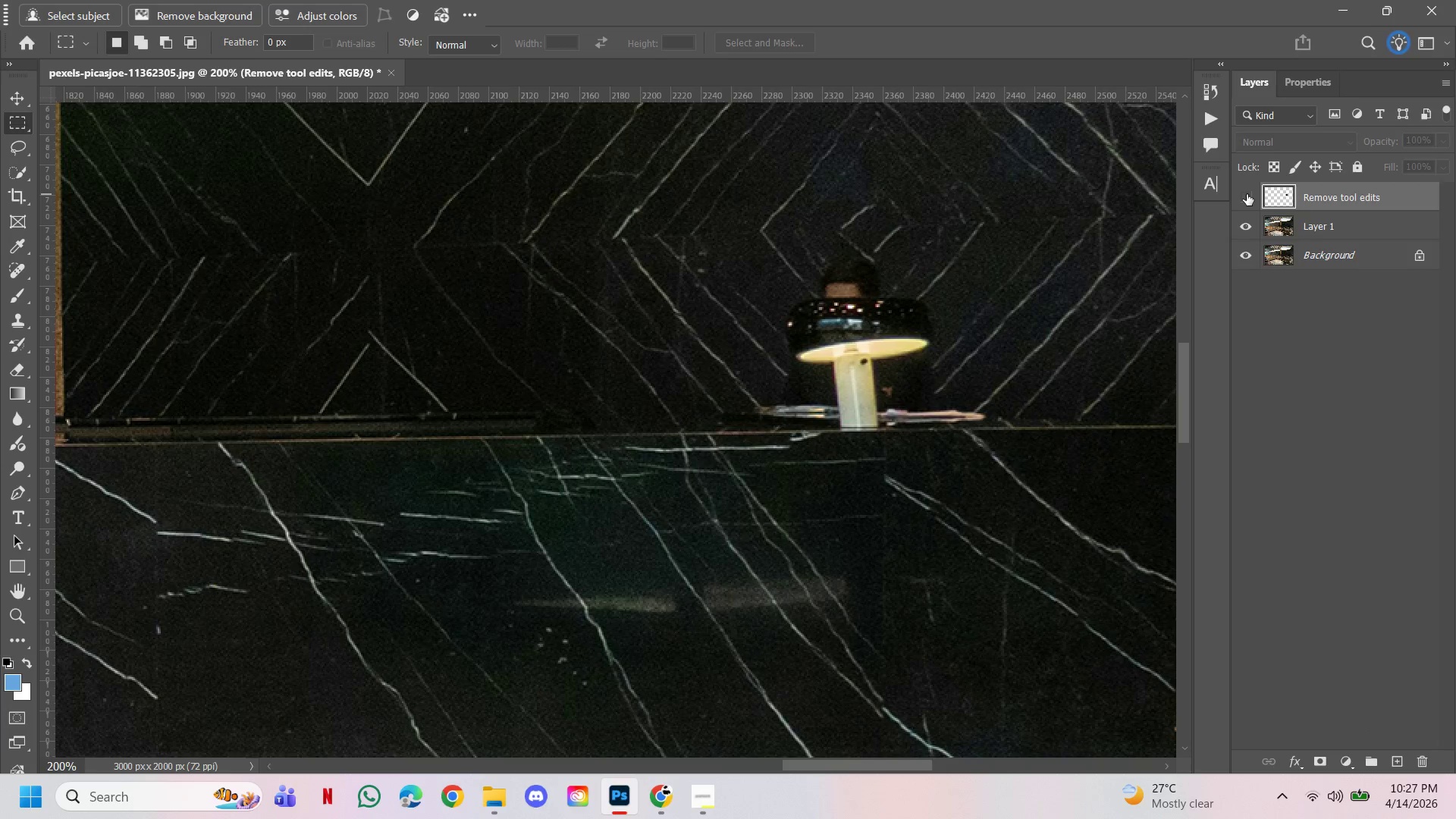 
left_click([1247, 194])
 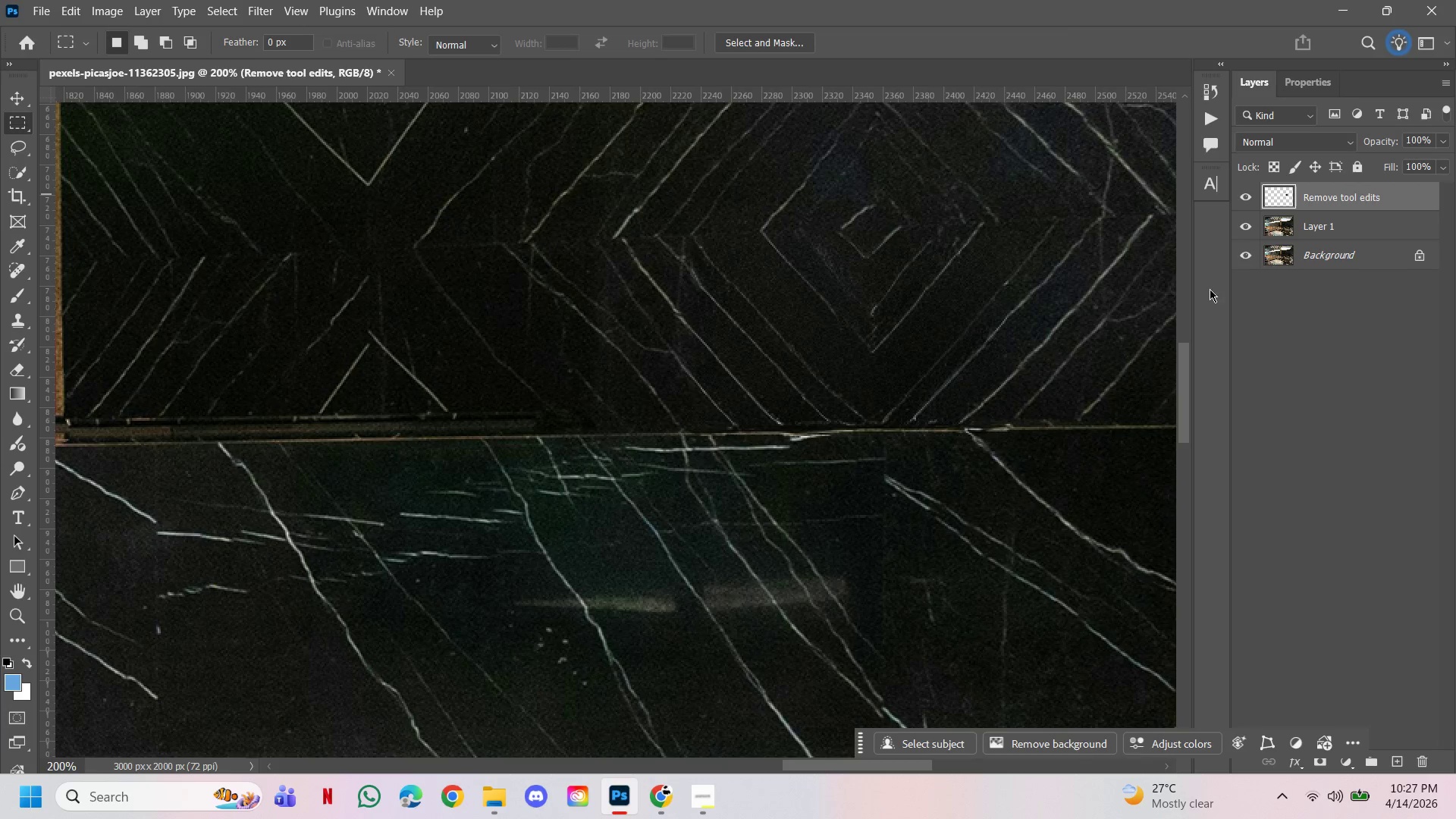 
hold_key(key=Space, duration=5.33)
 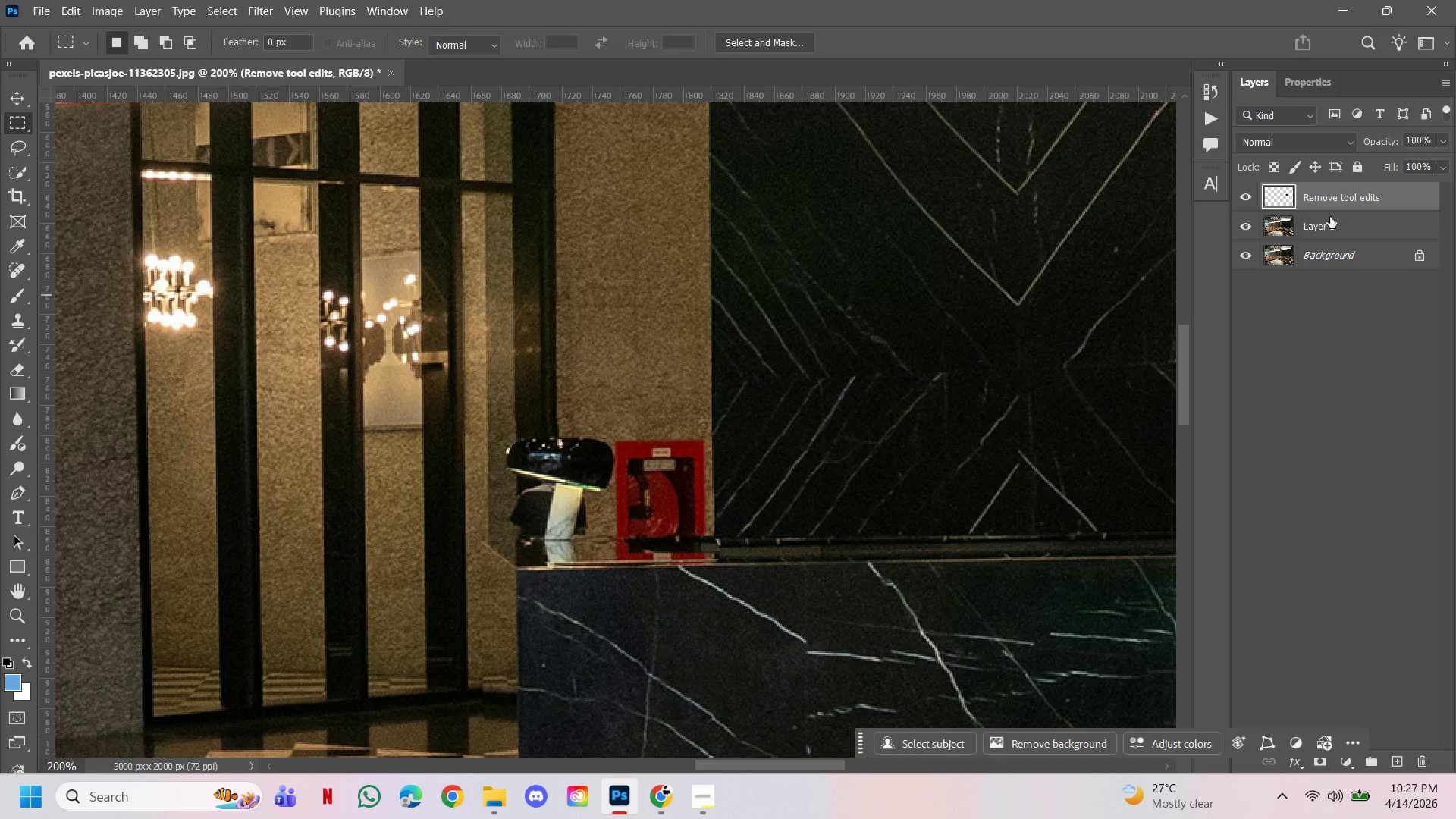 
hold_key(key=AltLeft, duration=0.91)
hold_key(key=ControlLeft, duration=0.78)
double_click([799, 355])
 